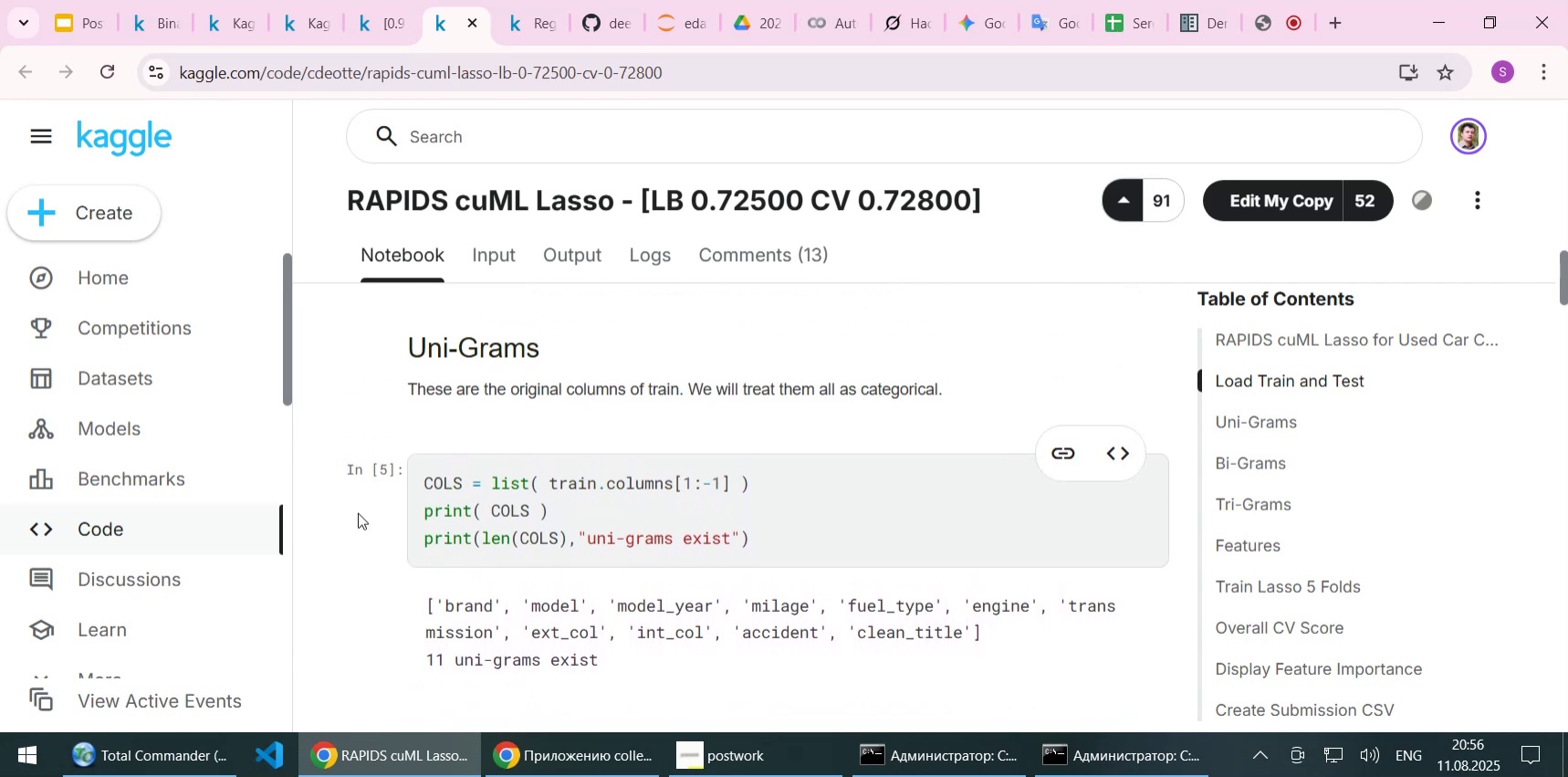 
scroll: coordinate [358, 512], scroll_direction: down, amount: 2.0
 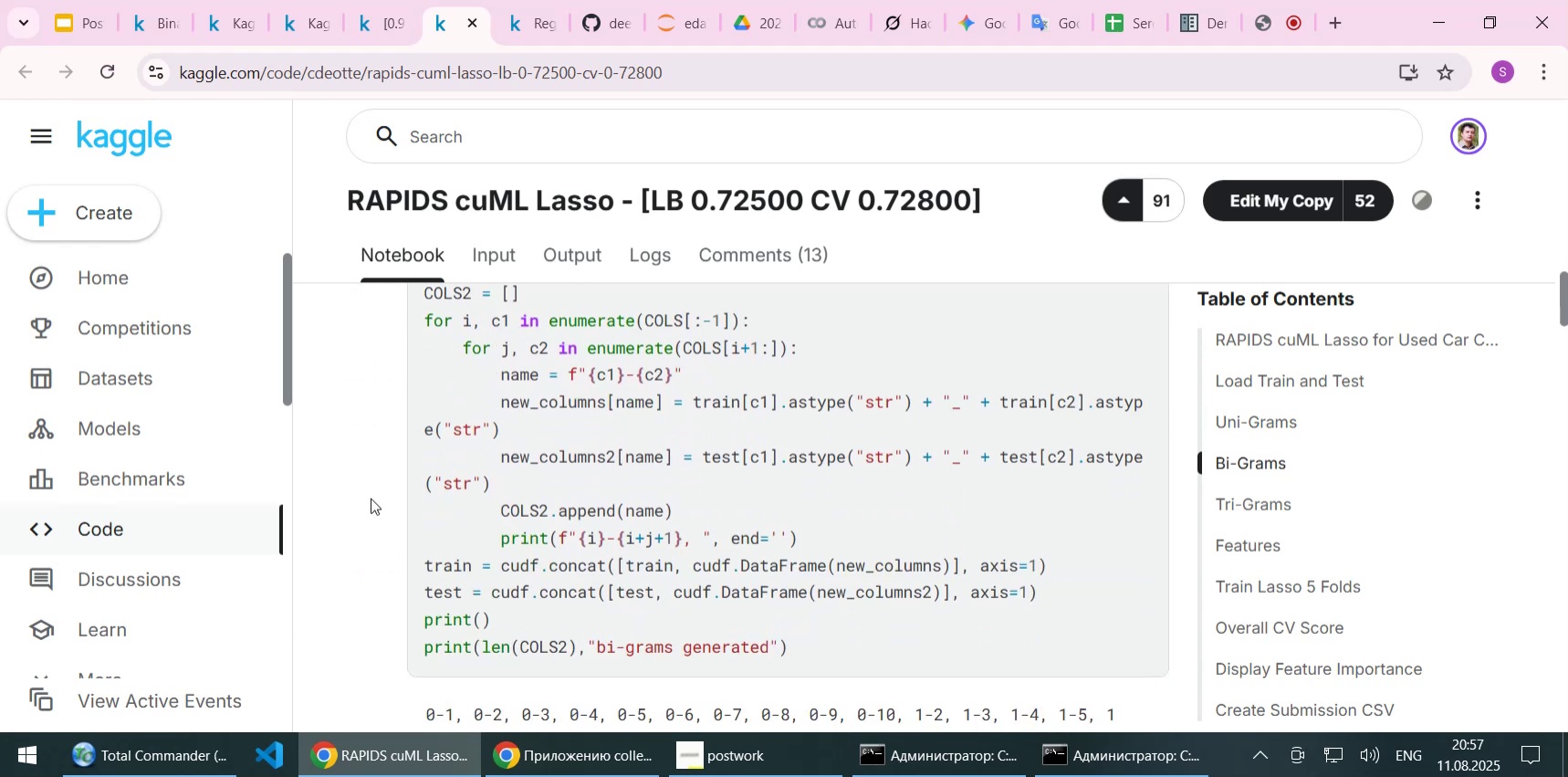 
scroll: coordinate [371, 498], scroll_direction: up, amount: 2.0
 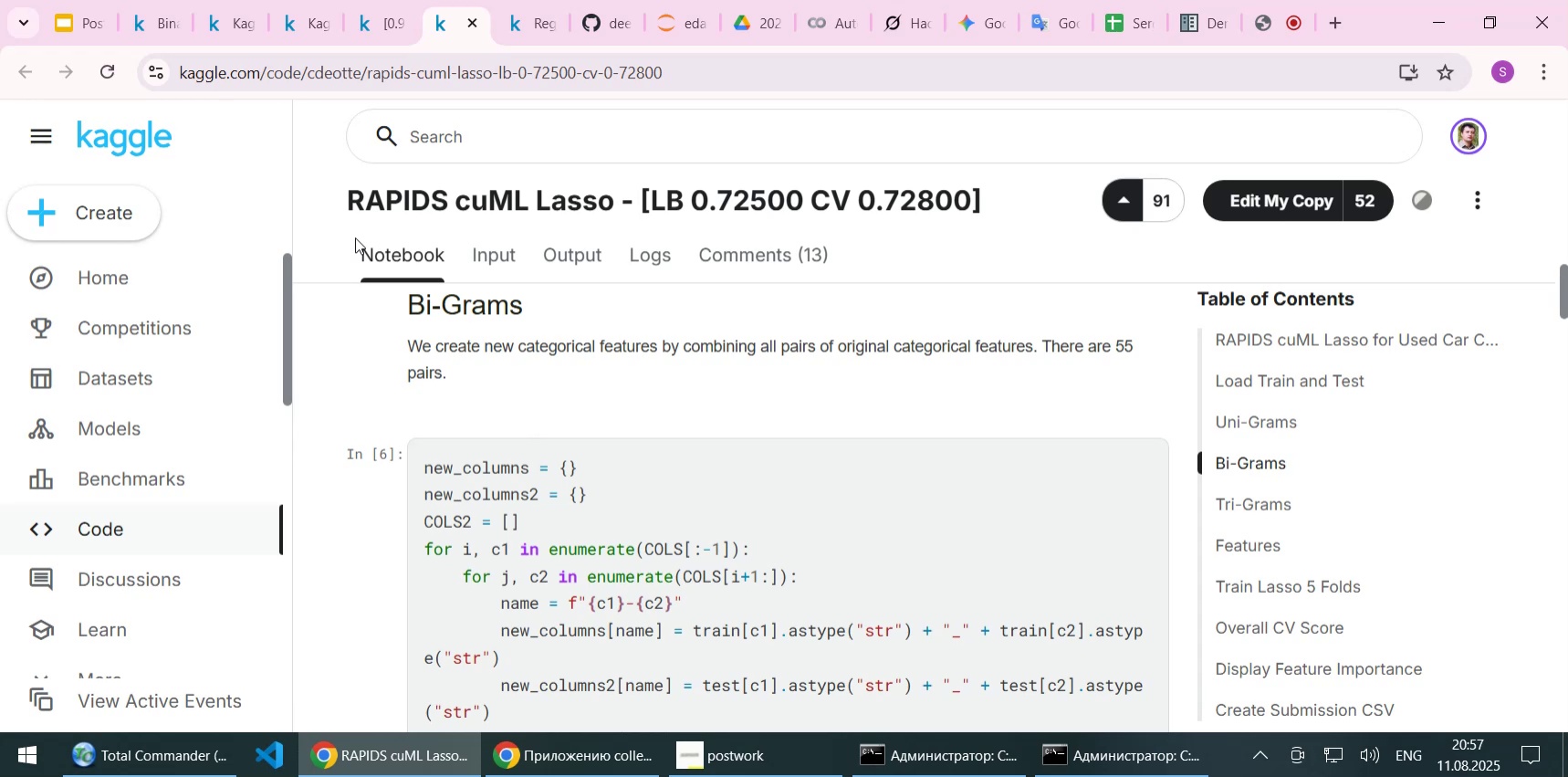 
wait(9.35)
 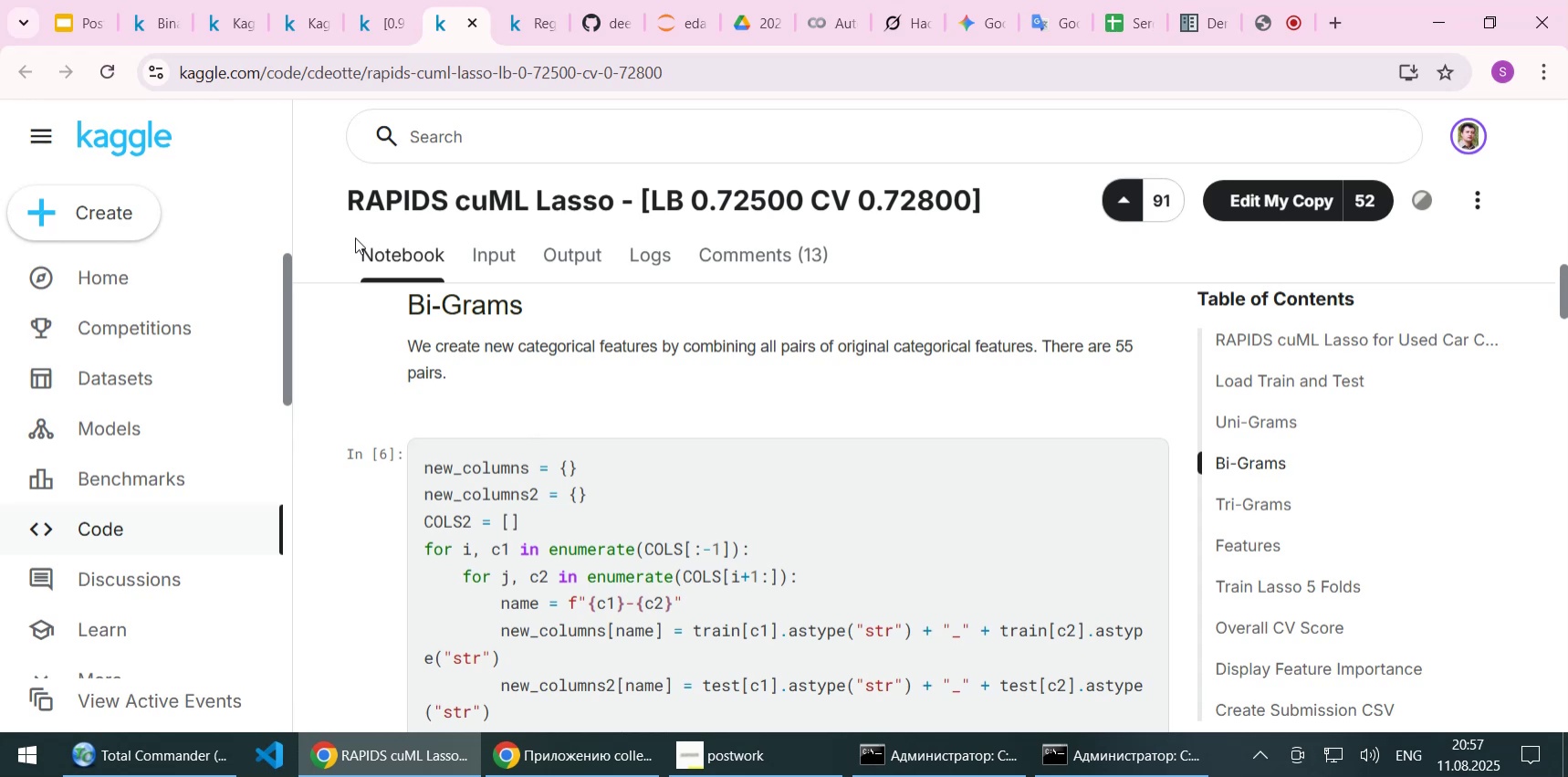 
mouse_move([358, 43])
 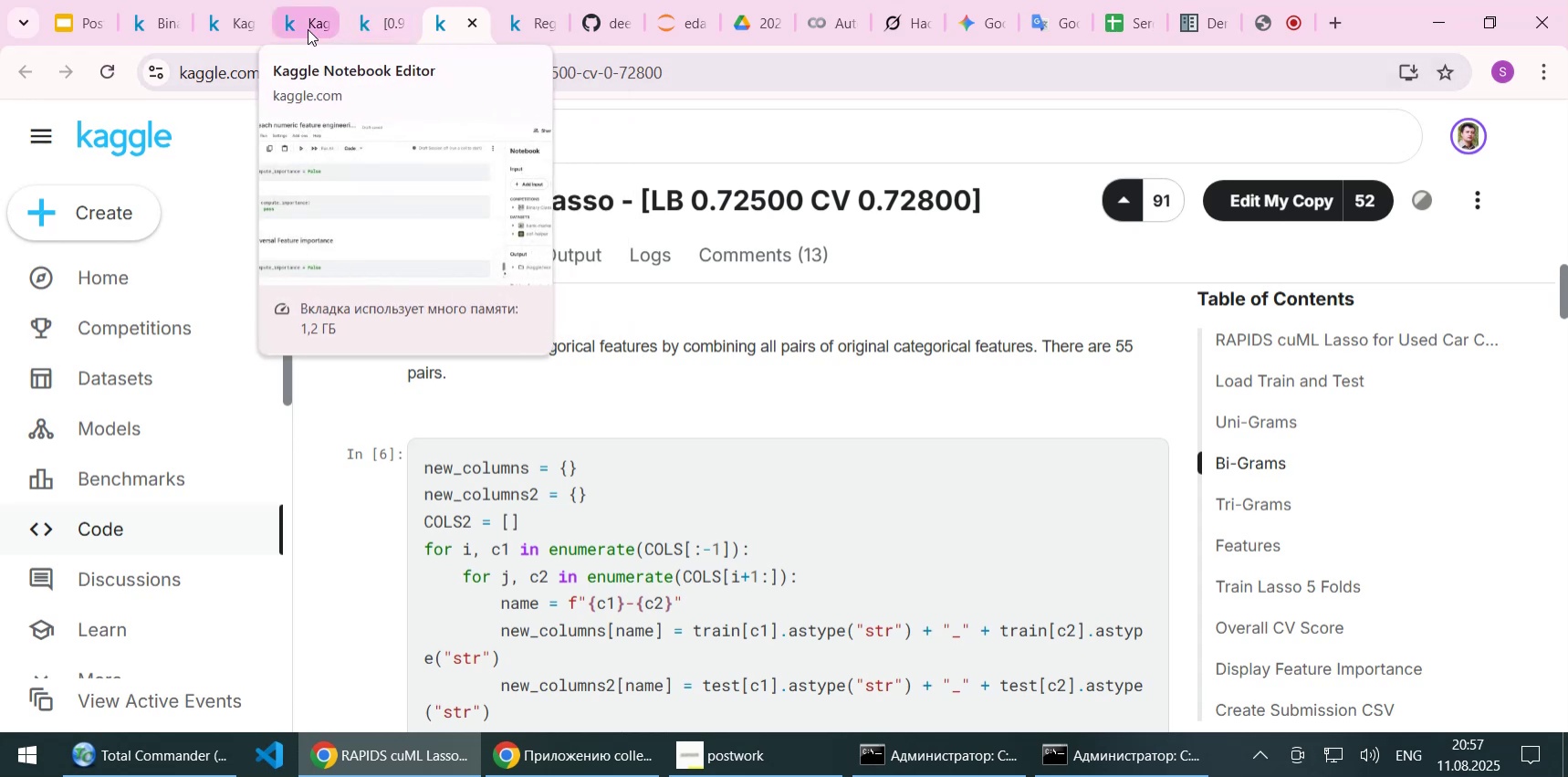 
left_click([220, 26])
 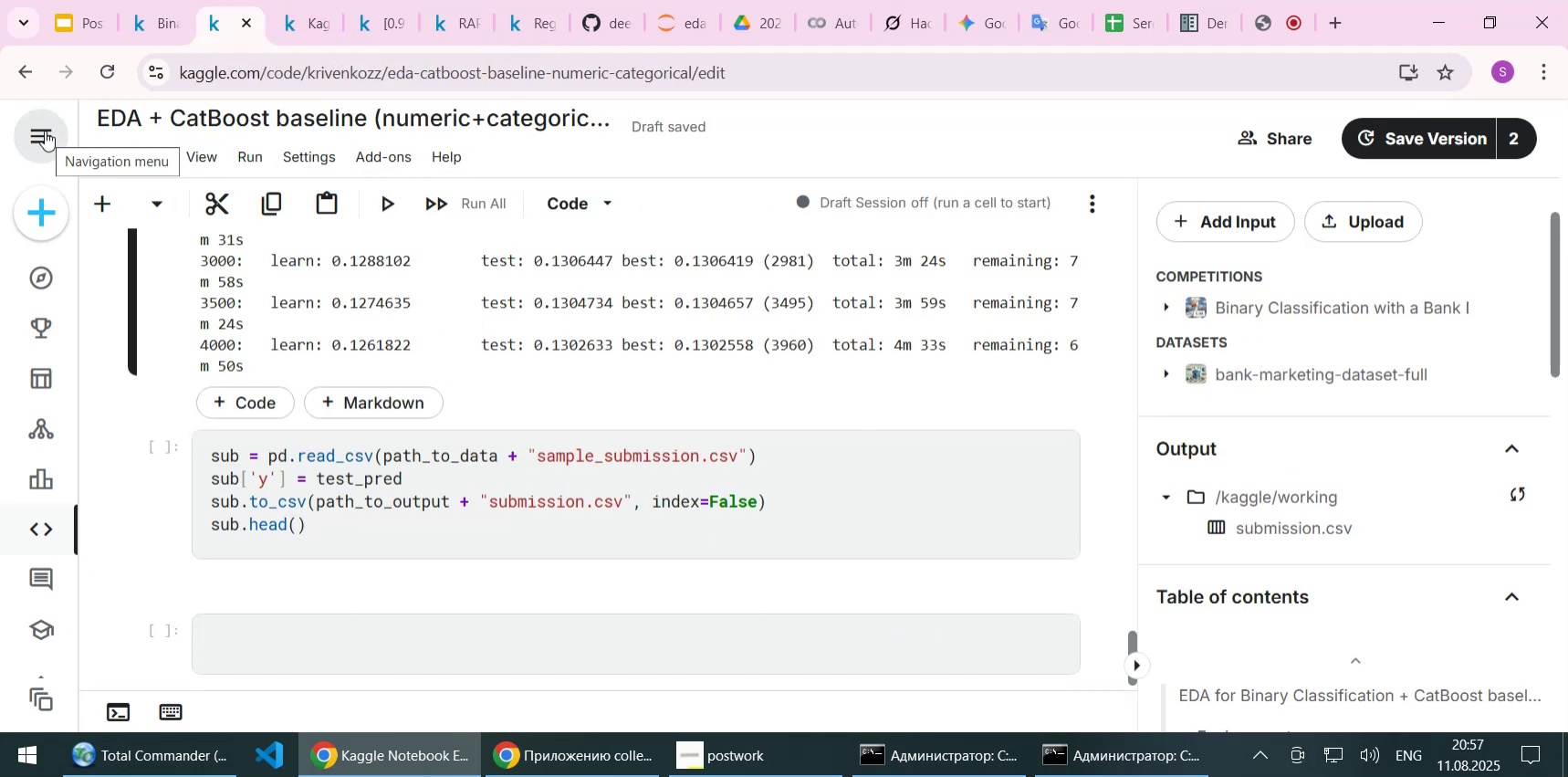 
wait(10.55)
 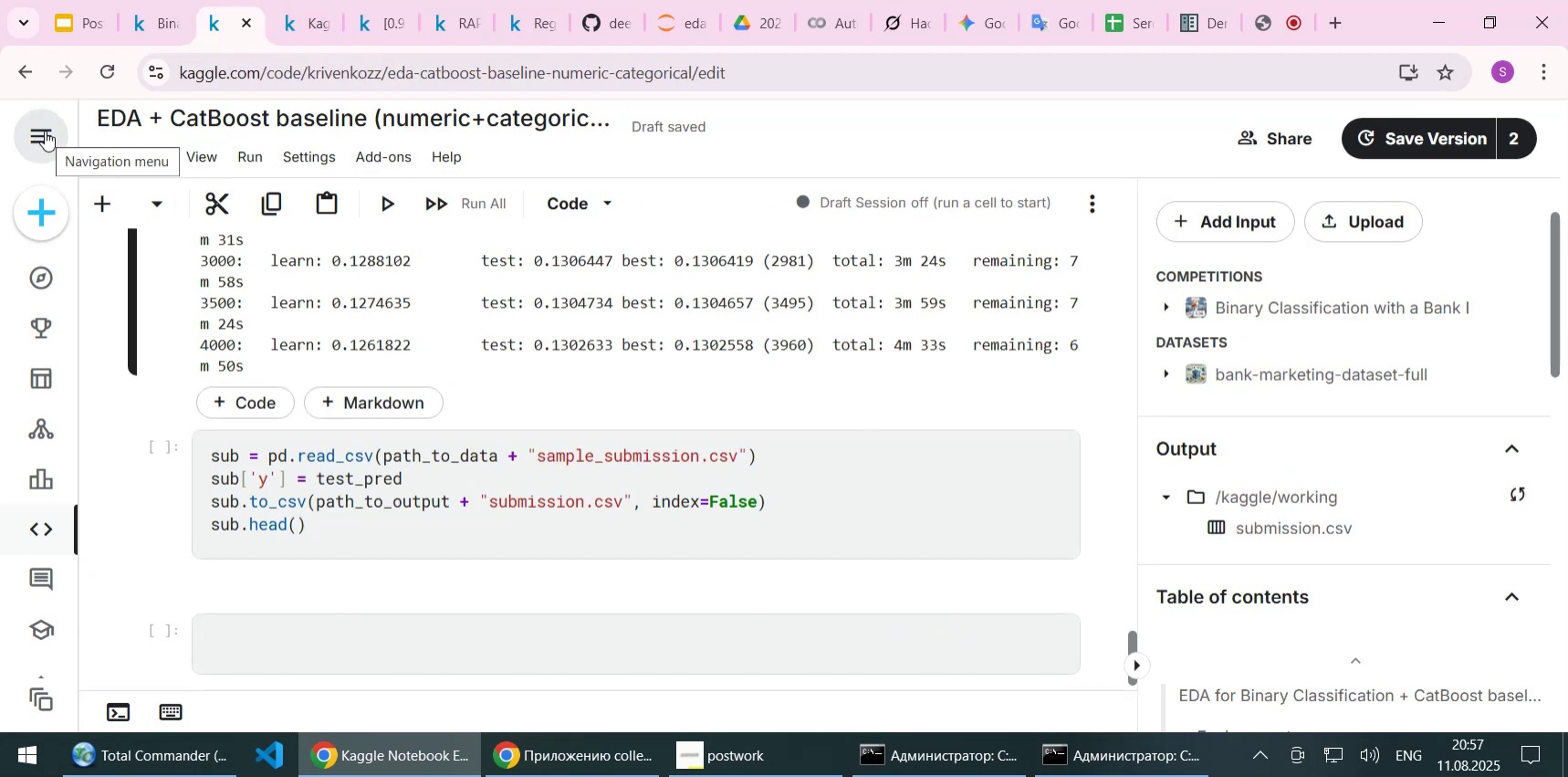 
left_click([37, 143])
 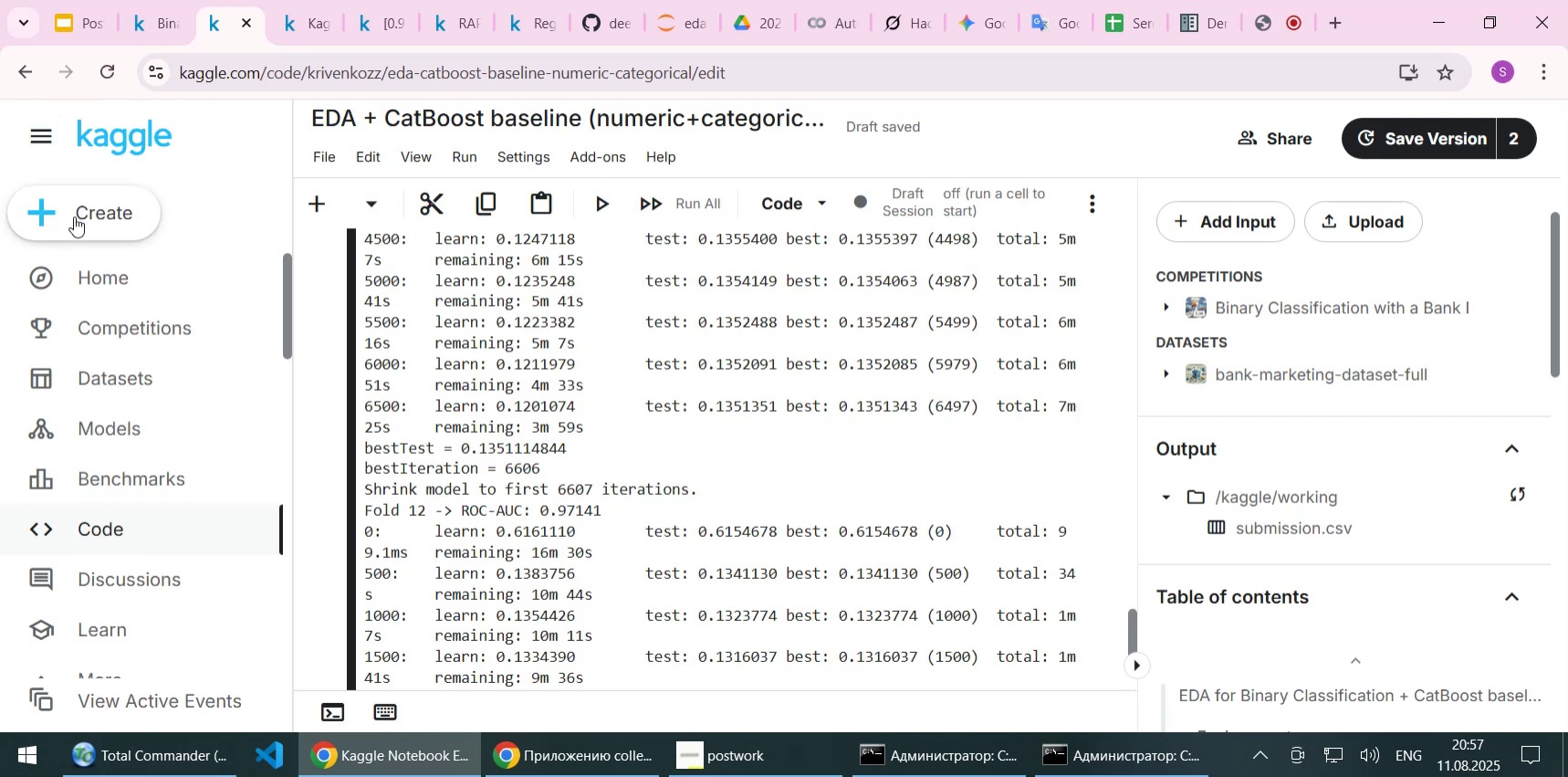 
left_click([78, 228])
 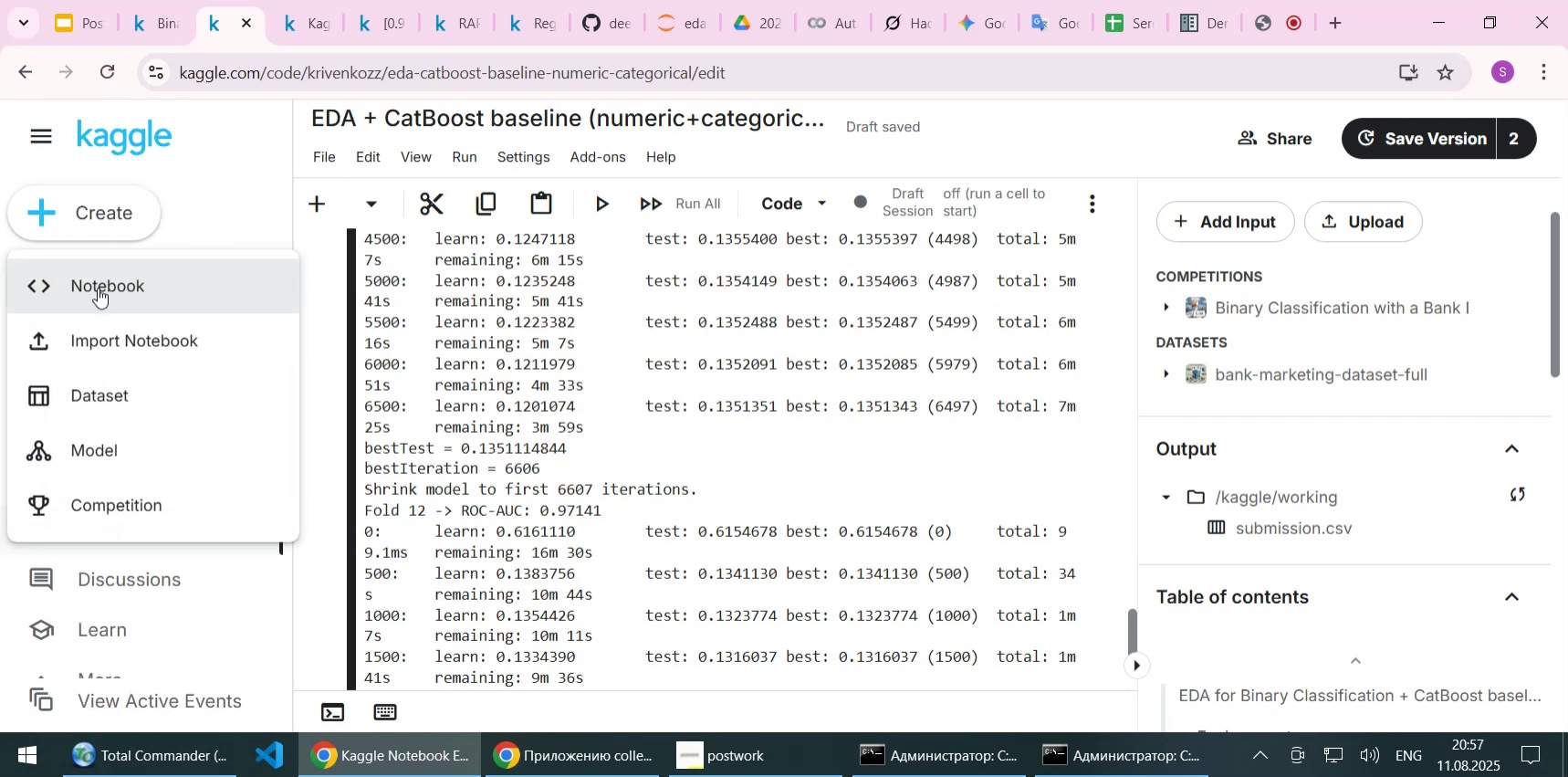 
left_click([98, 288])
 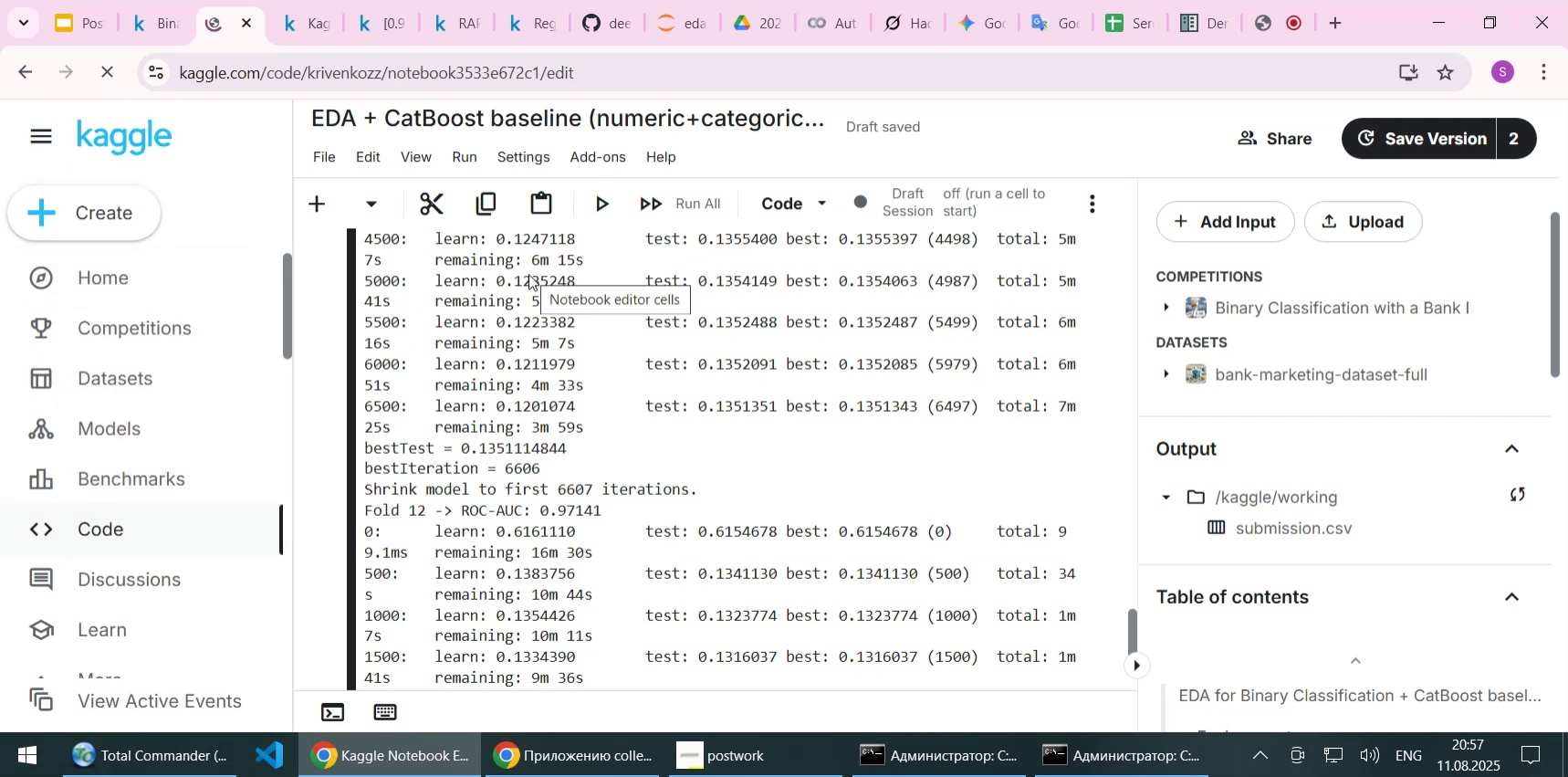 
wait(8.32)
 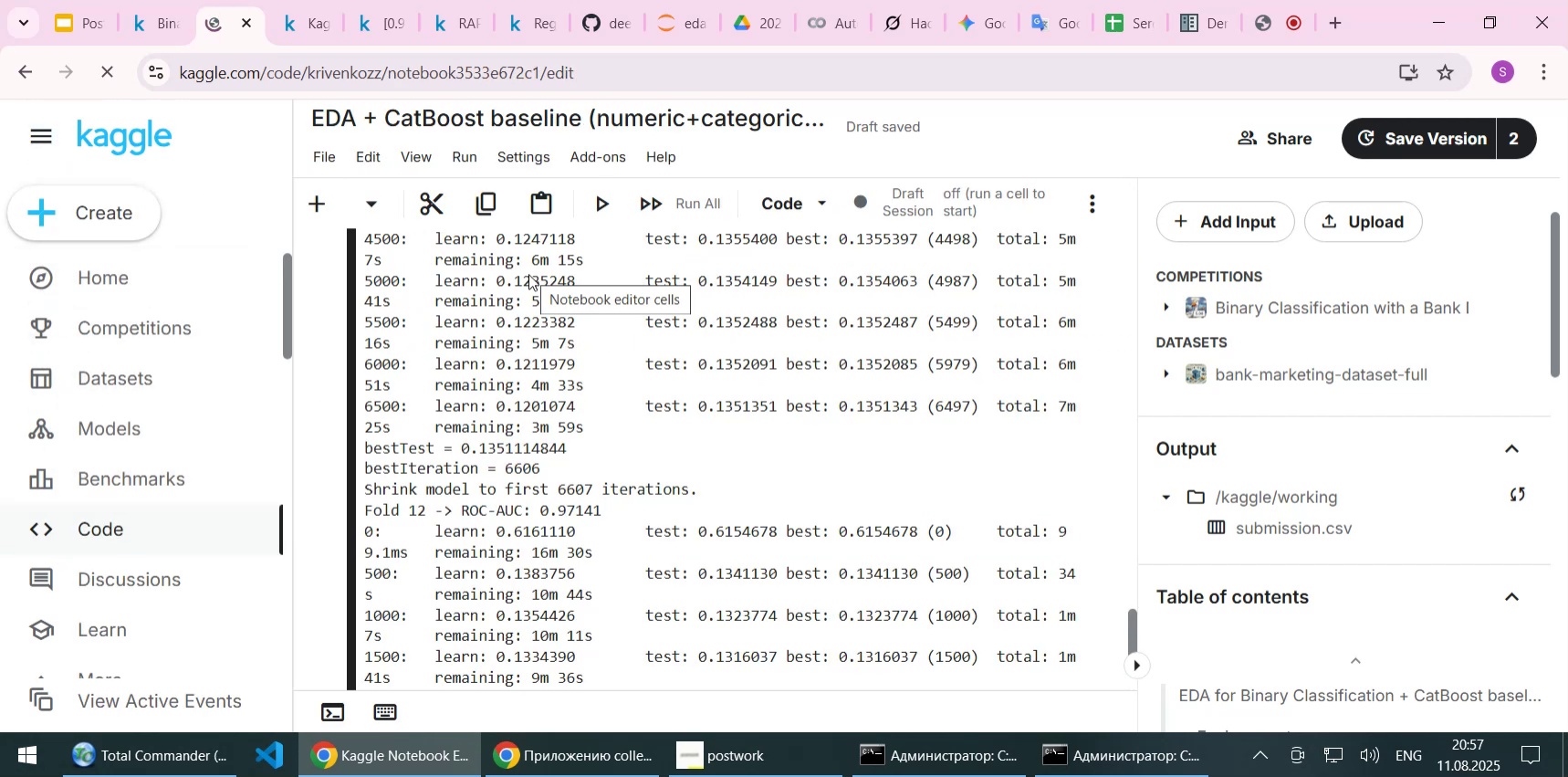 
left_click([21, 69])
 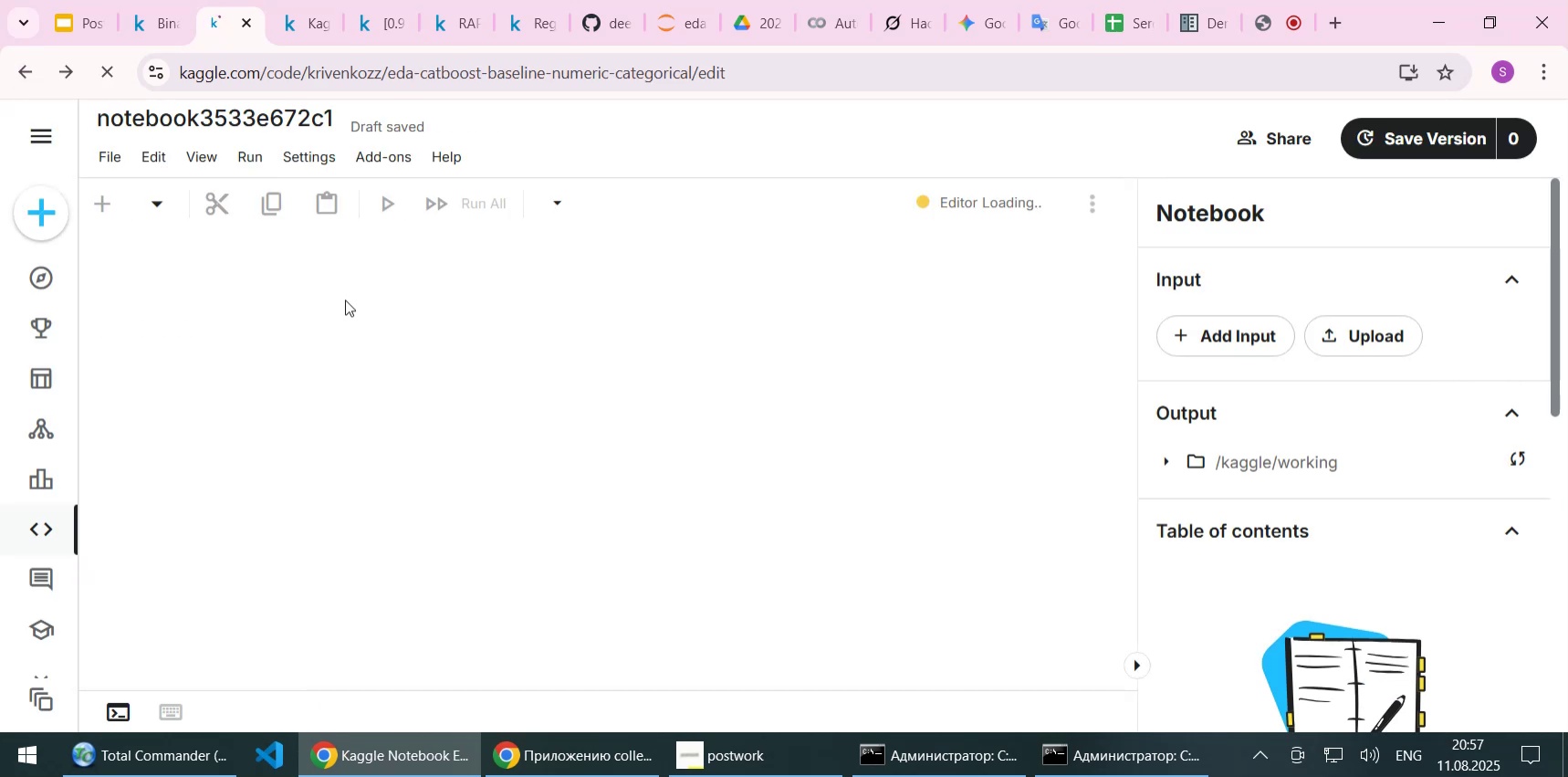 
mouse_move([165, 167])
 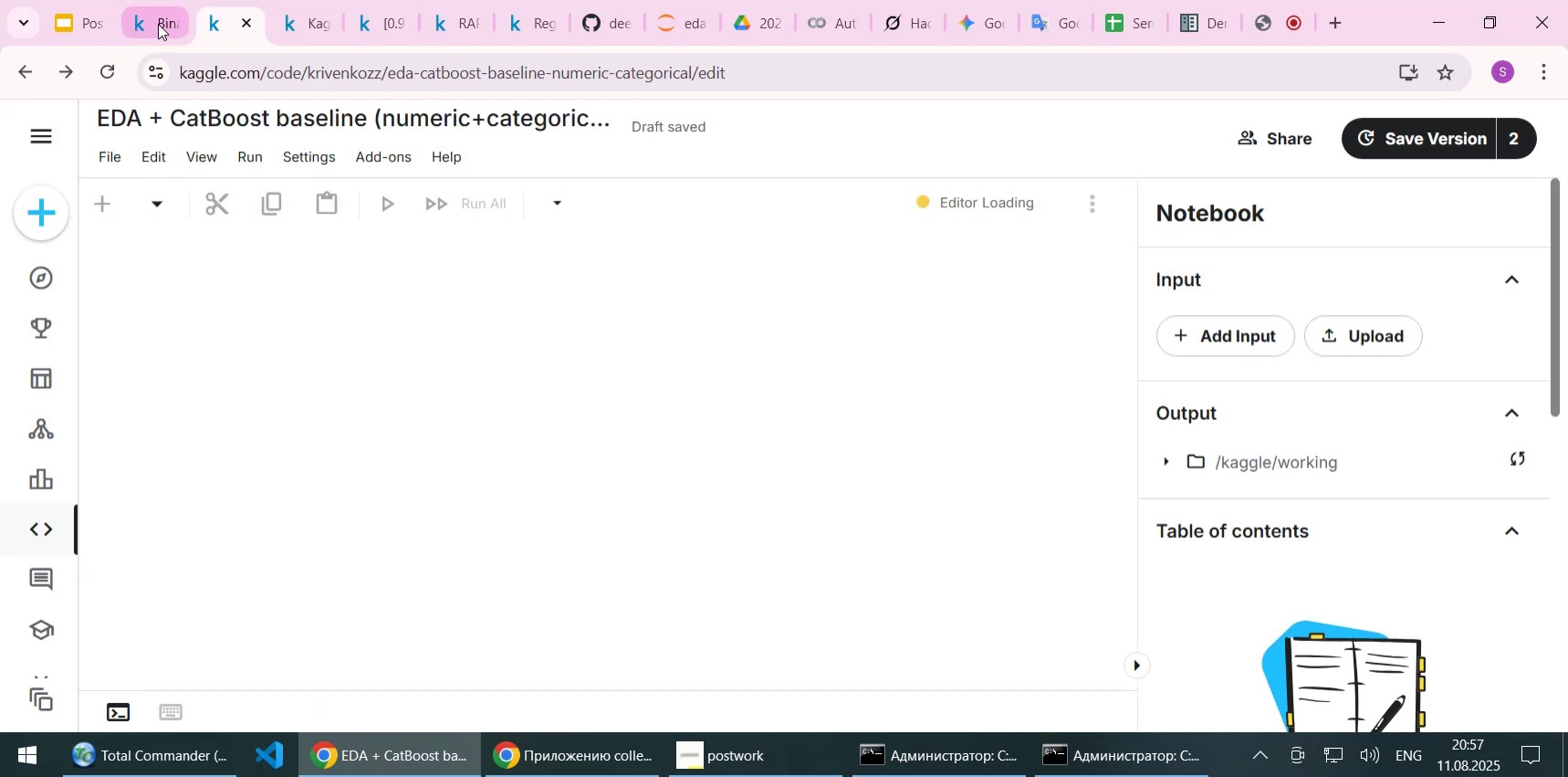 
left_click([158, 24])
 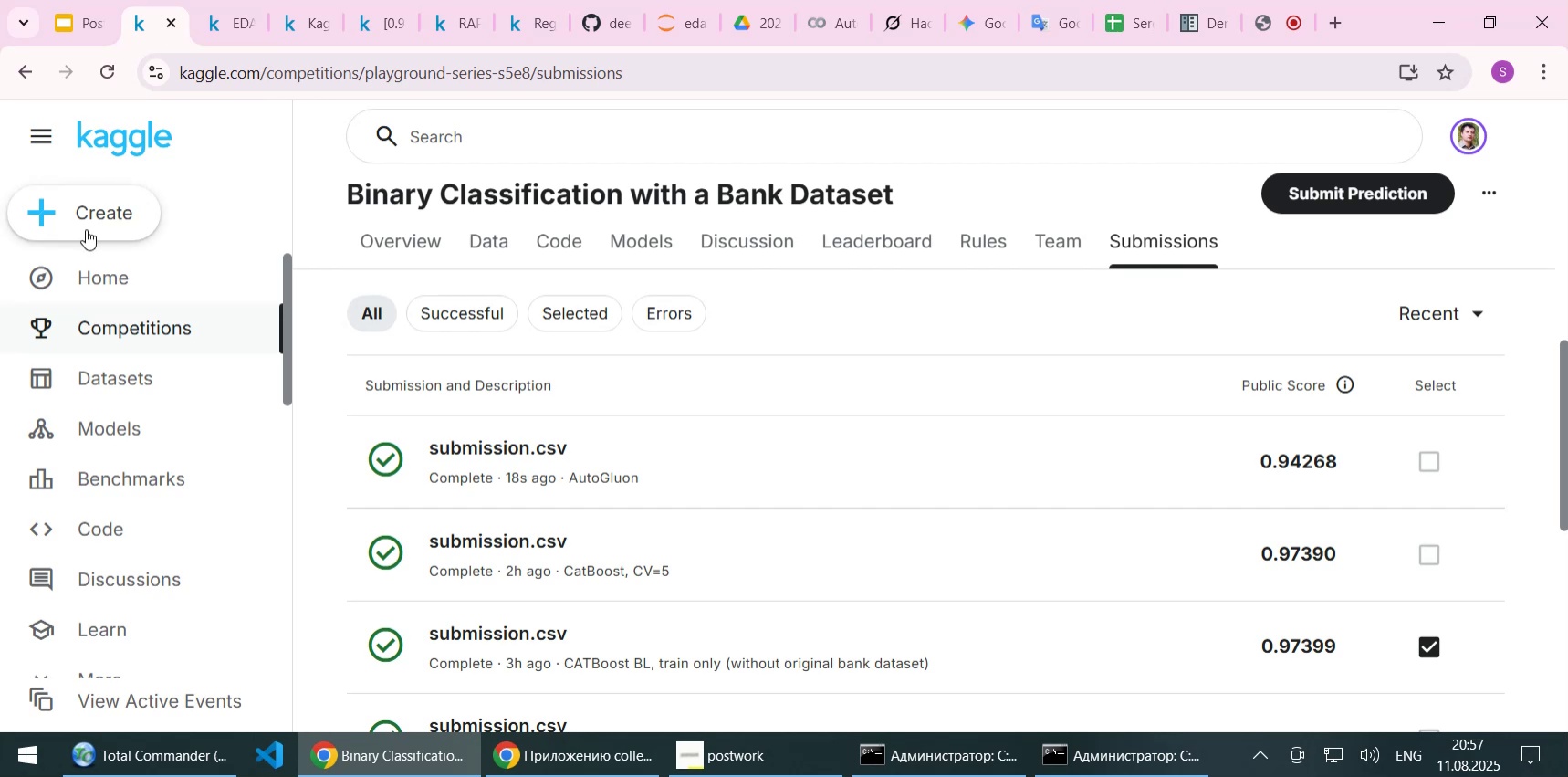 
middle_click([86, 229])
 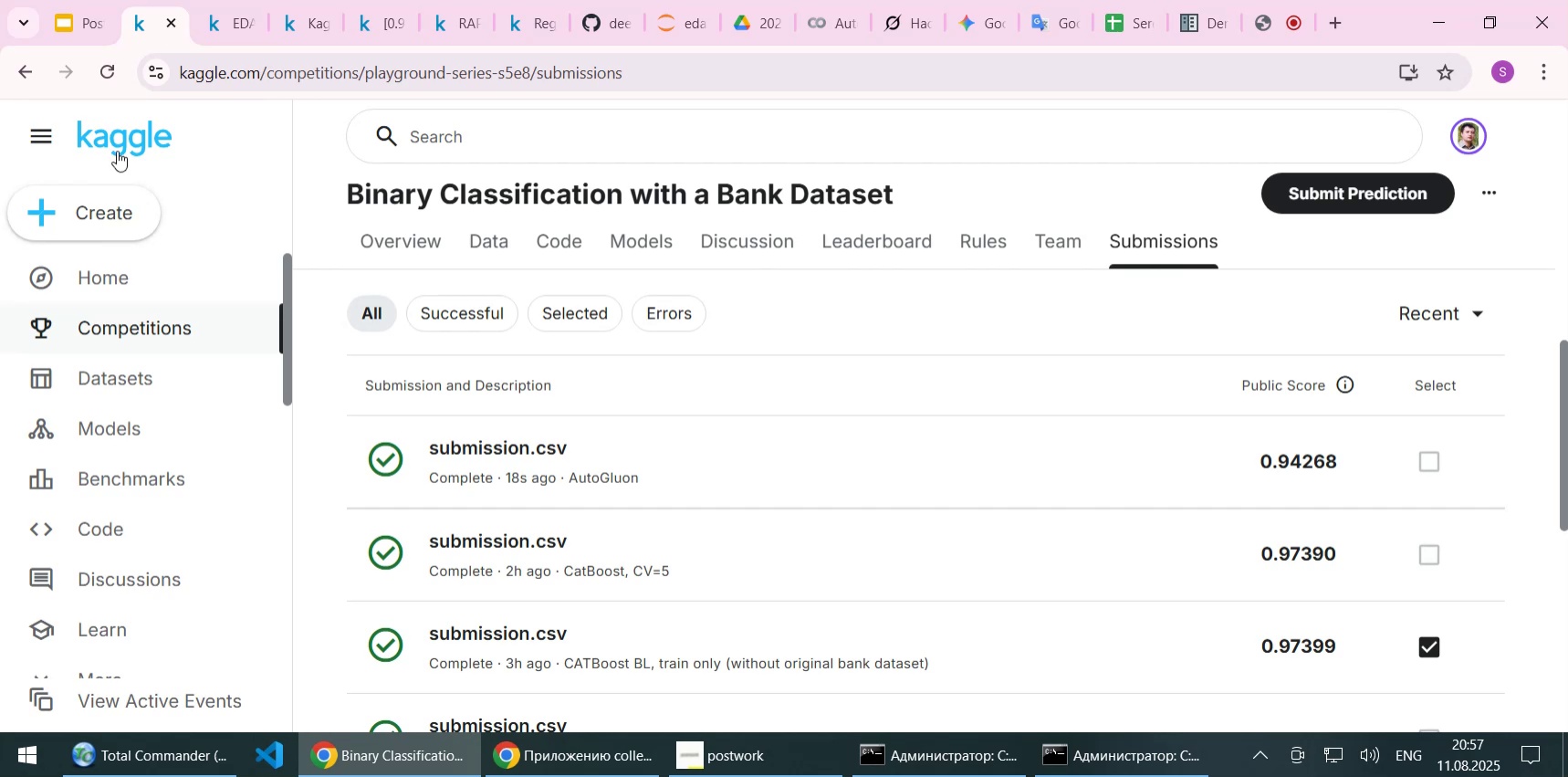 
middle_click([117, 151])
 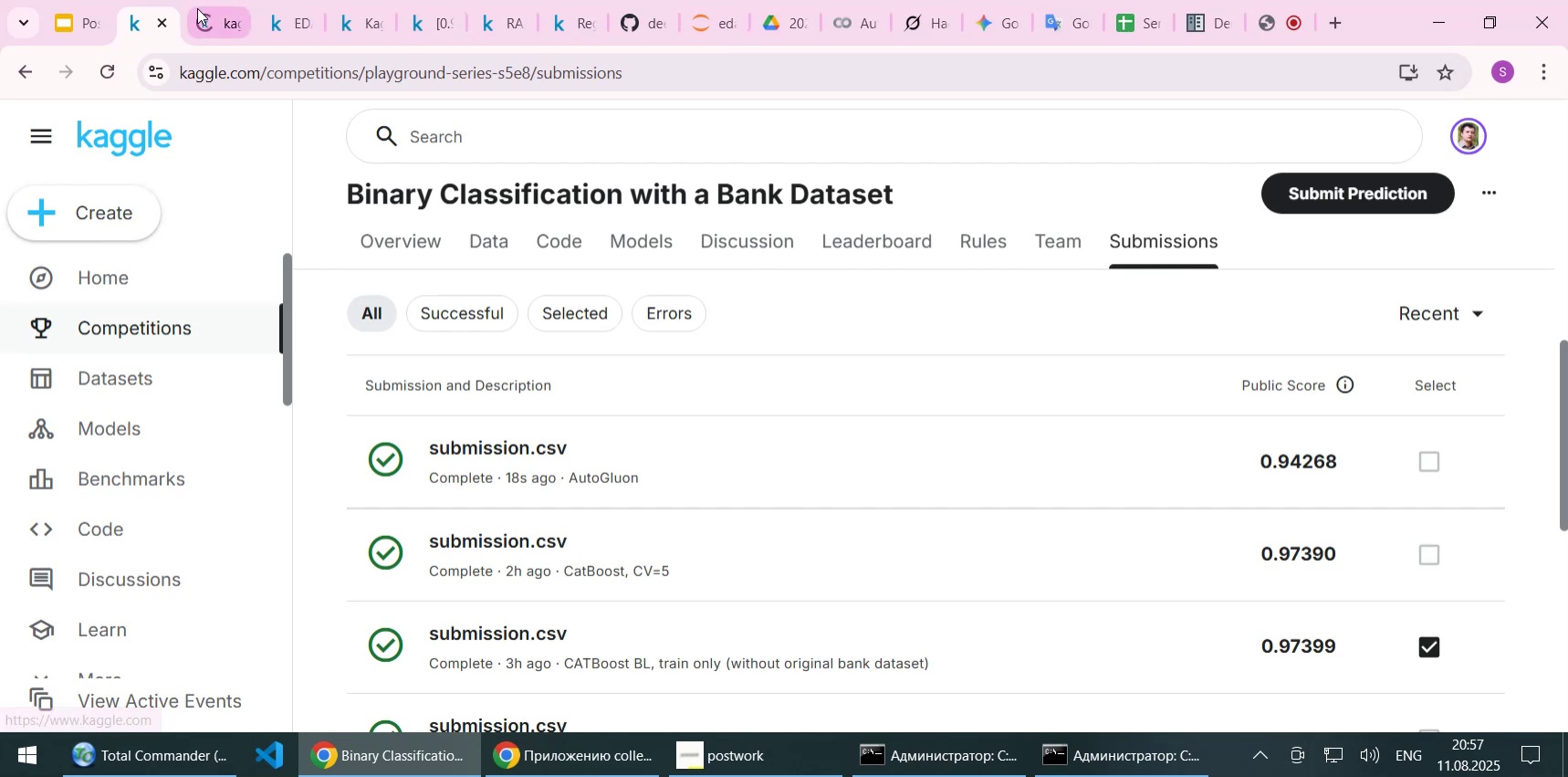 
left_click([197, 8])
 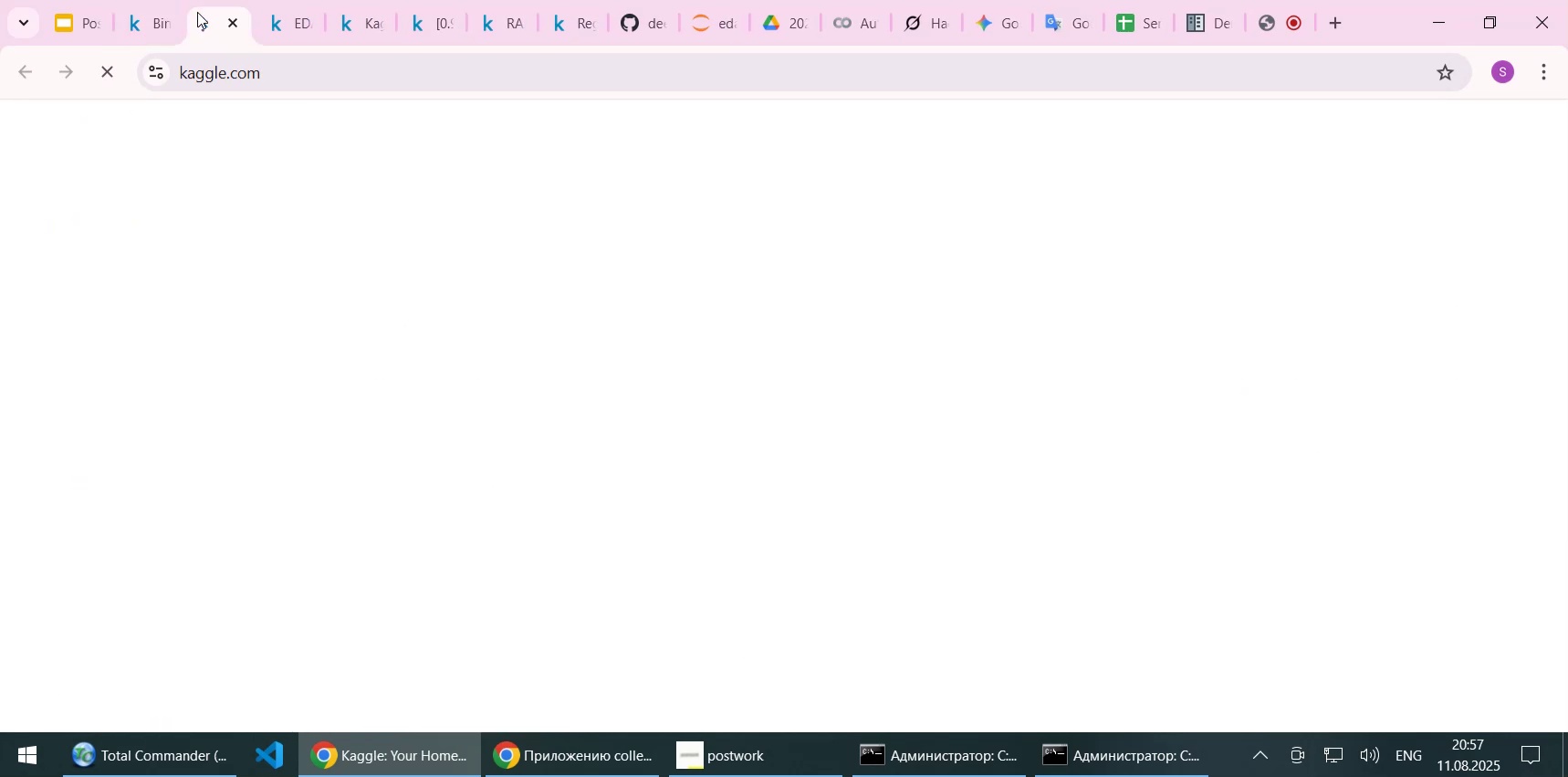 
mouse_move([188, 151])
 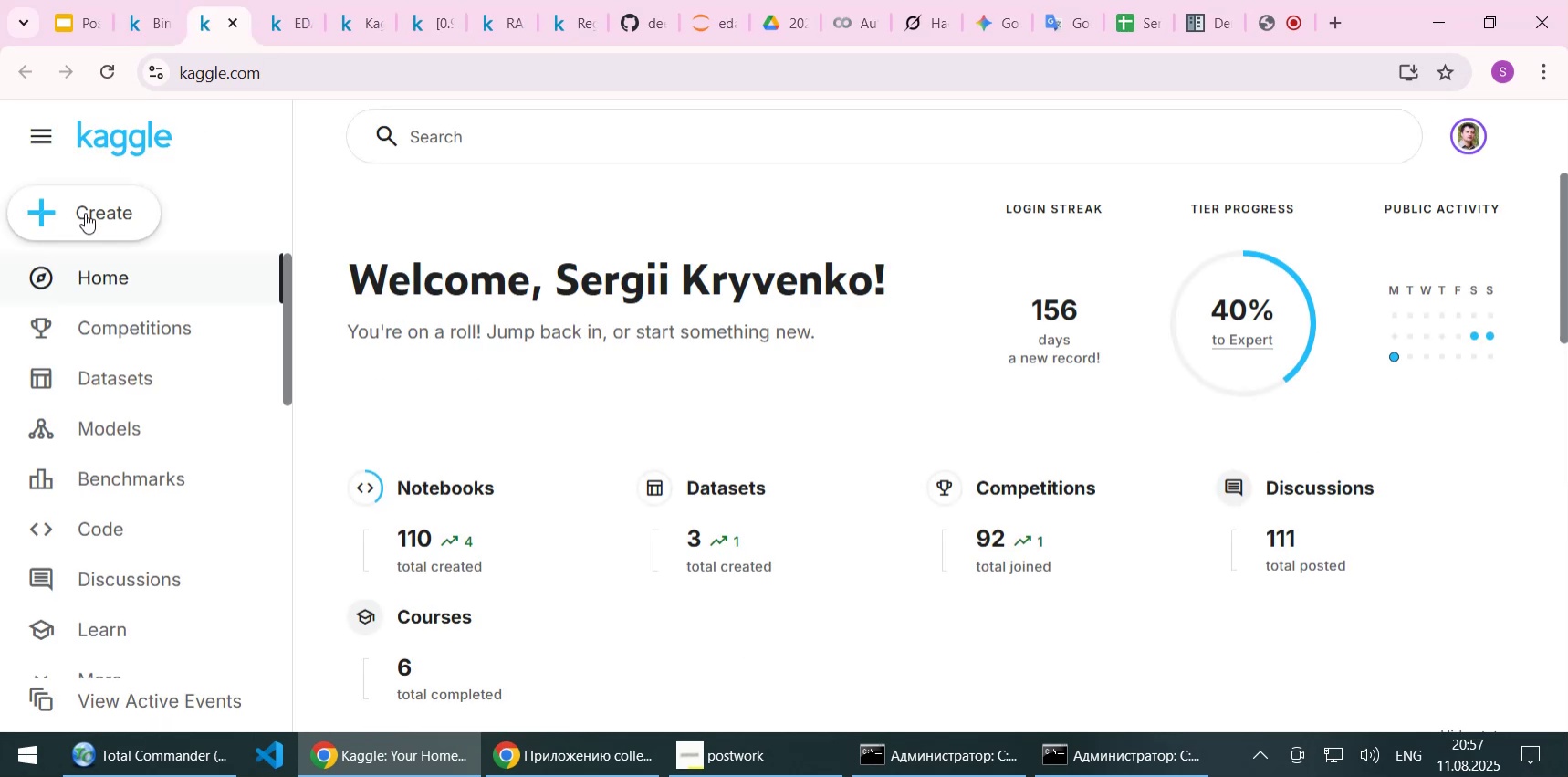 
left_click([85, 213])
 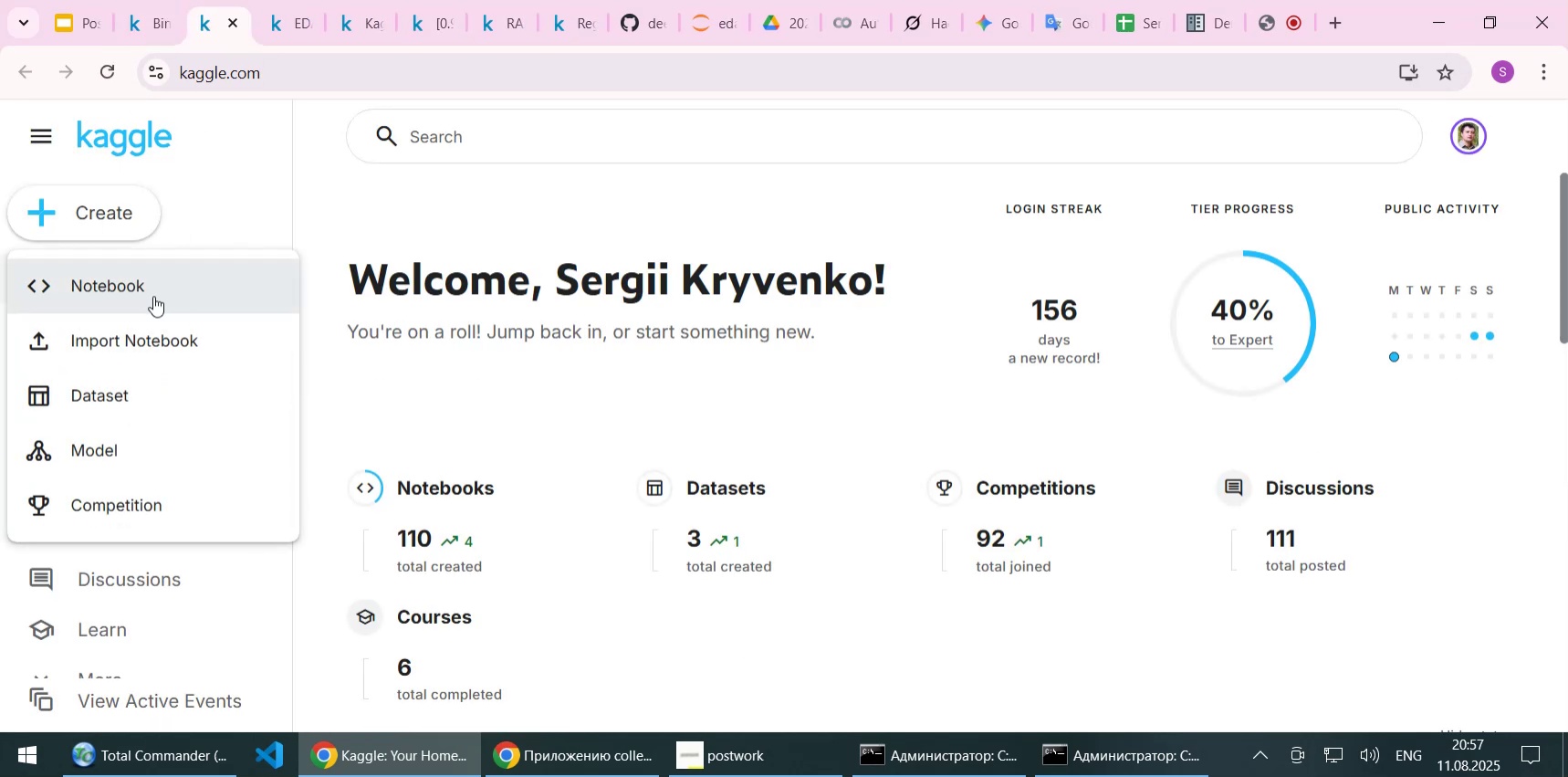 
left_click([153, 296])
 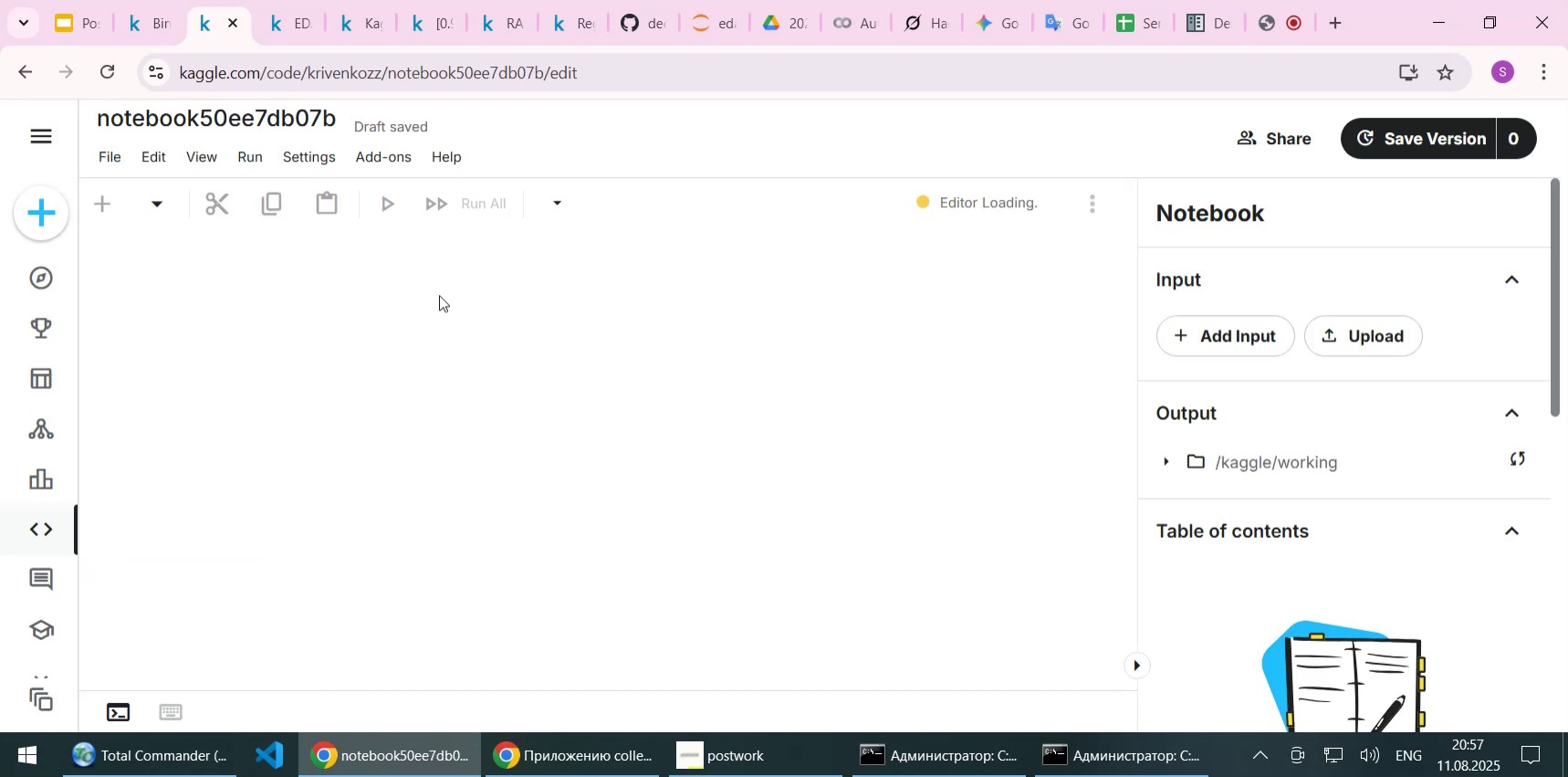 
wait(7.6)
 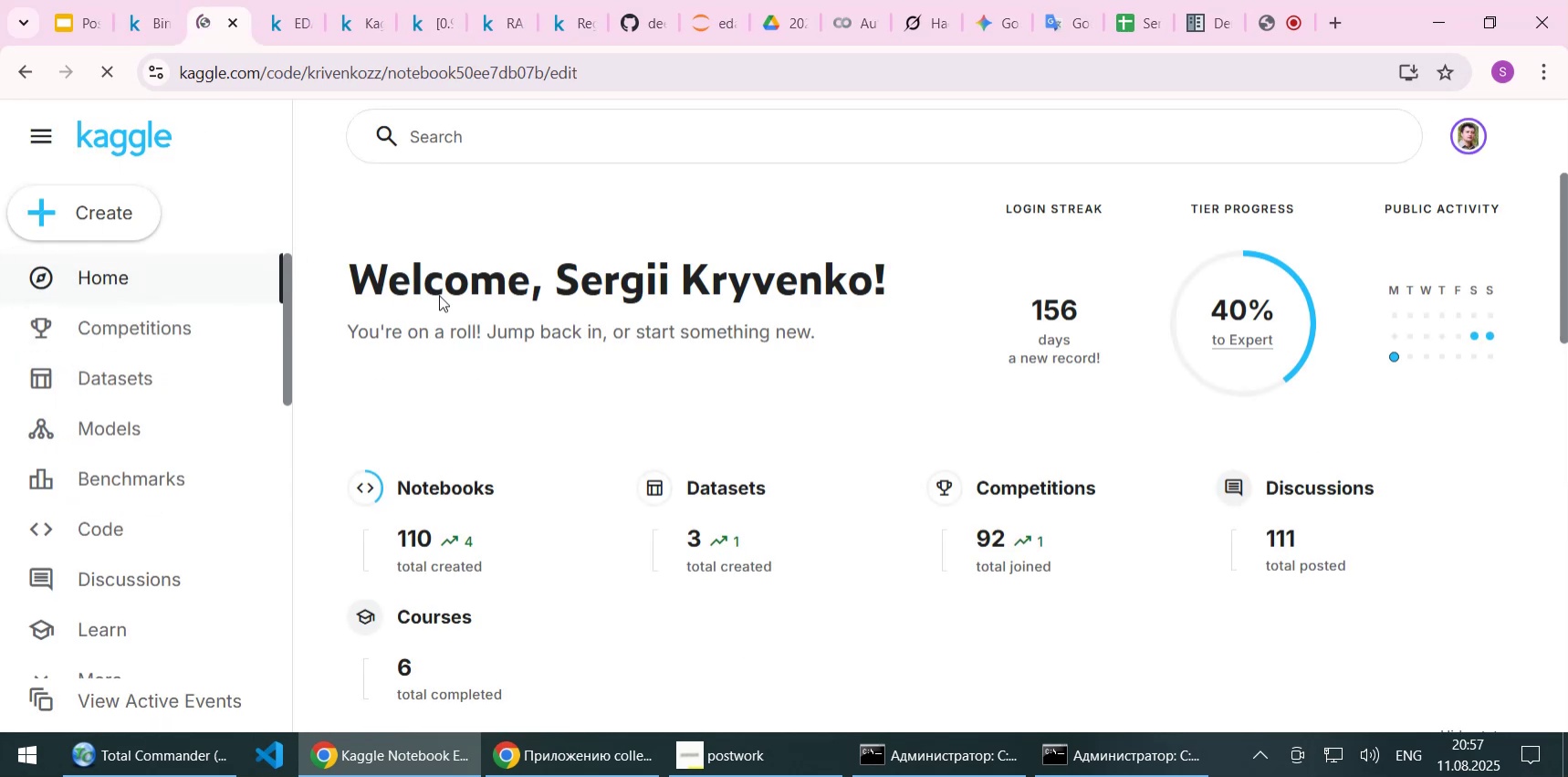 
left_click([205, 125])
 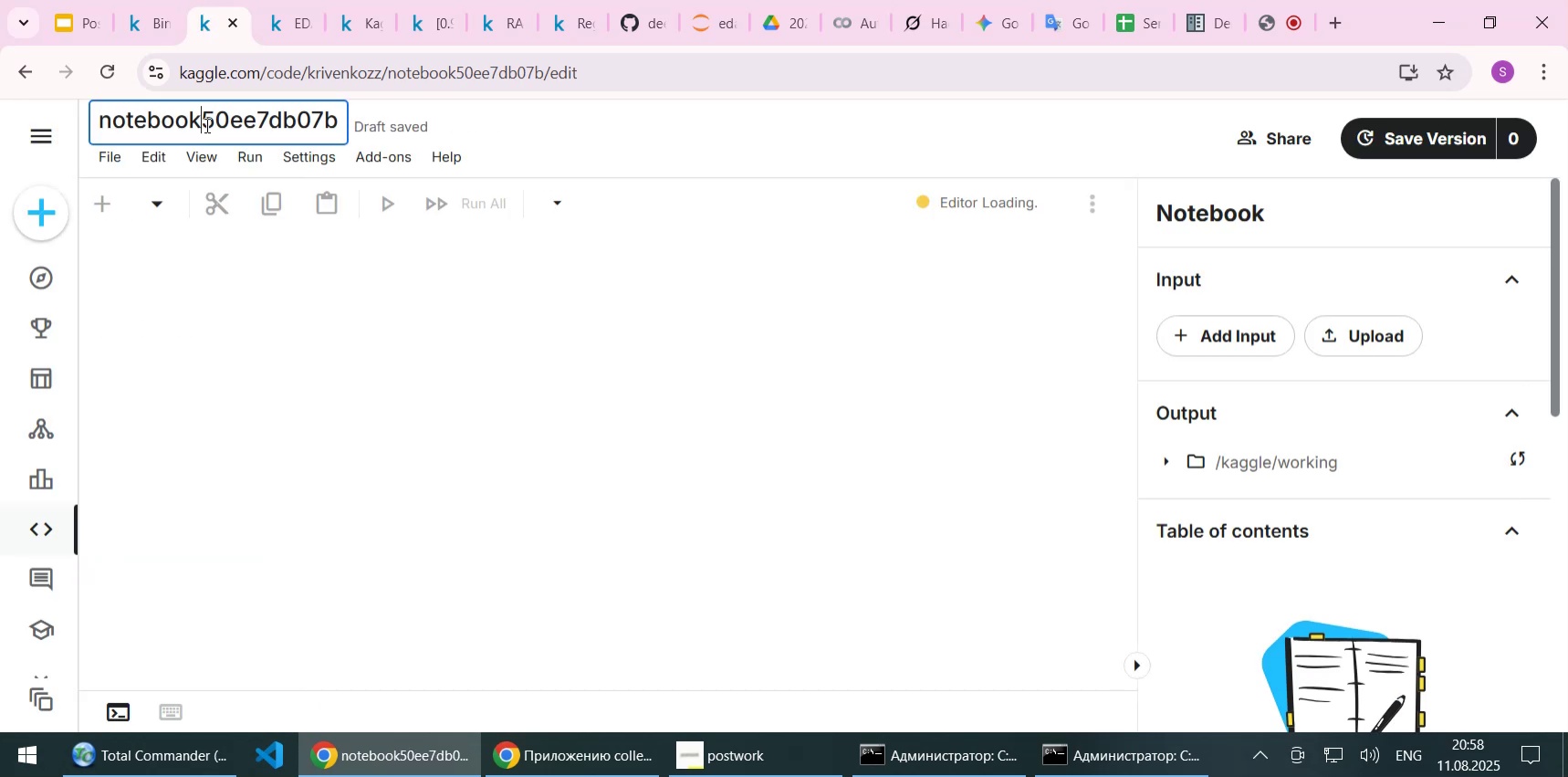 
key(Control+ControlLeft)
 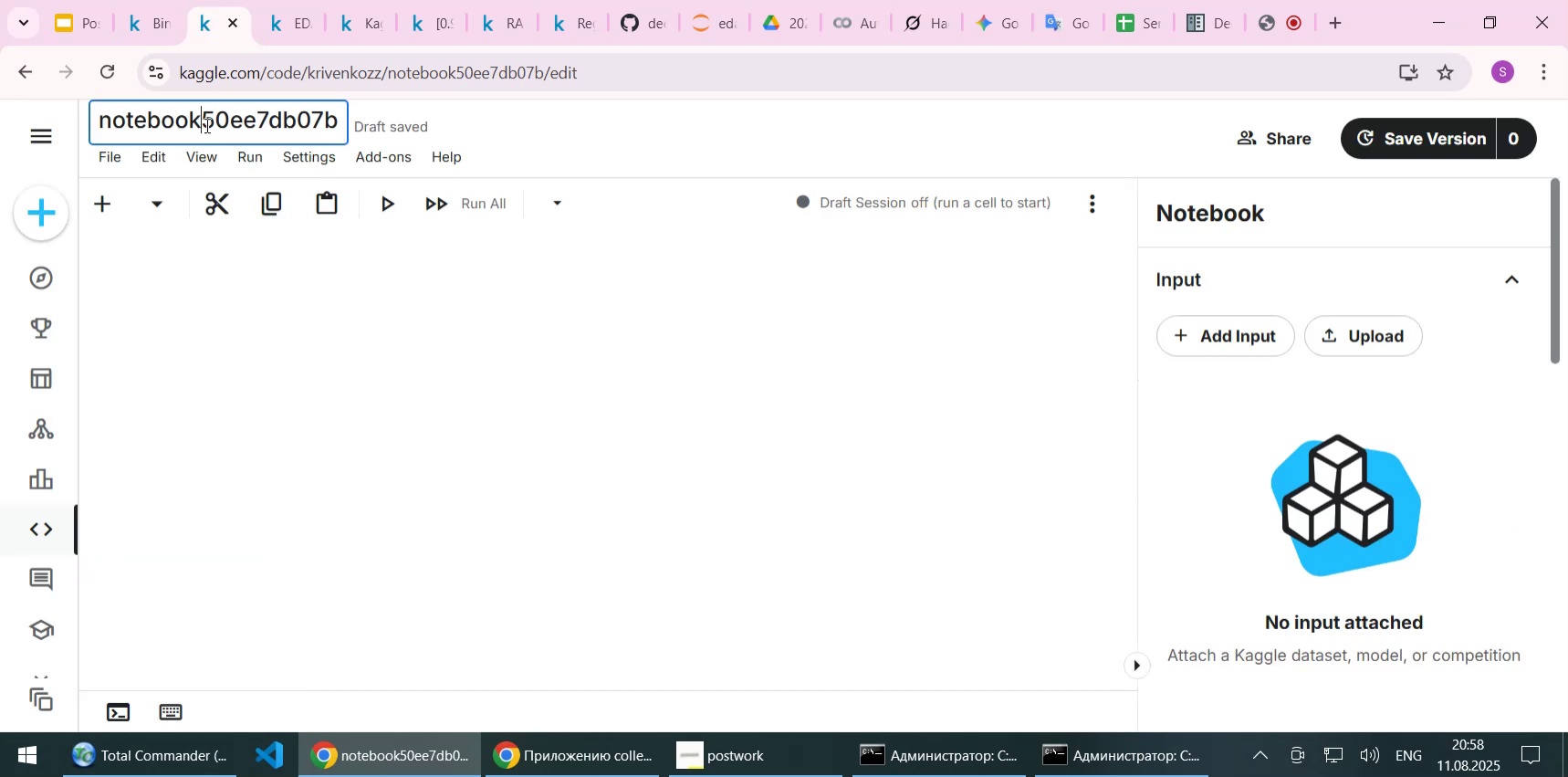 
key(Control+A)
 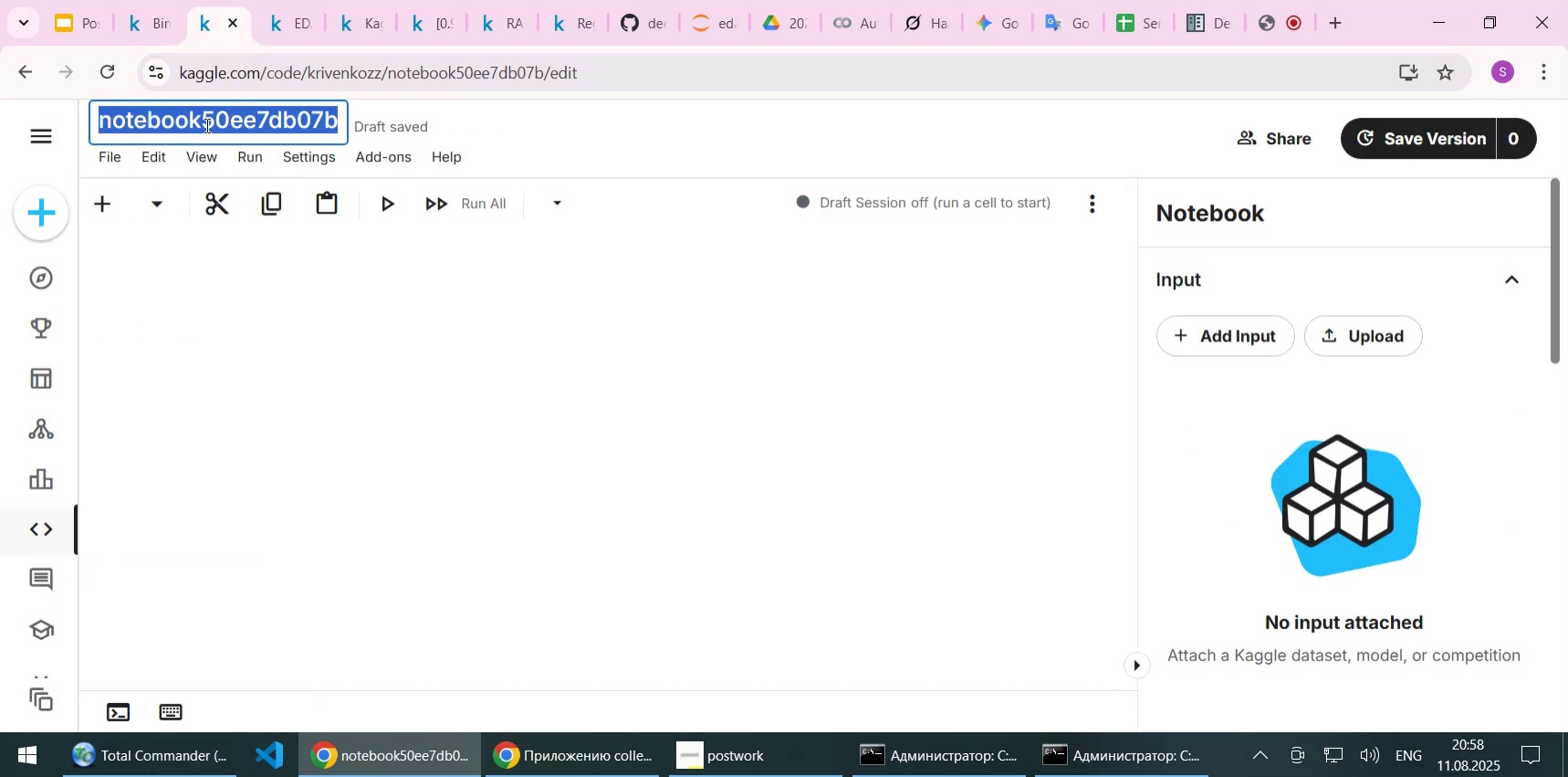 
type(RAPIDS Feature Engineering)
 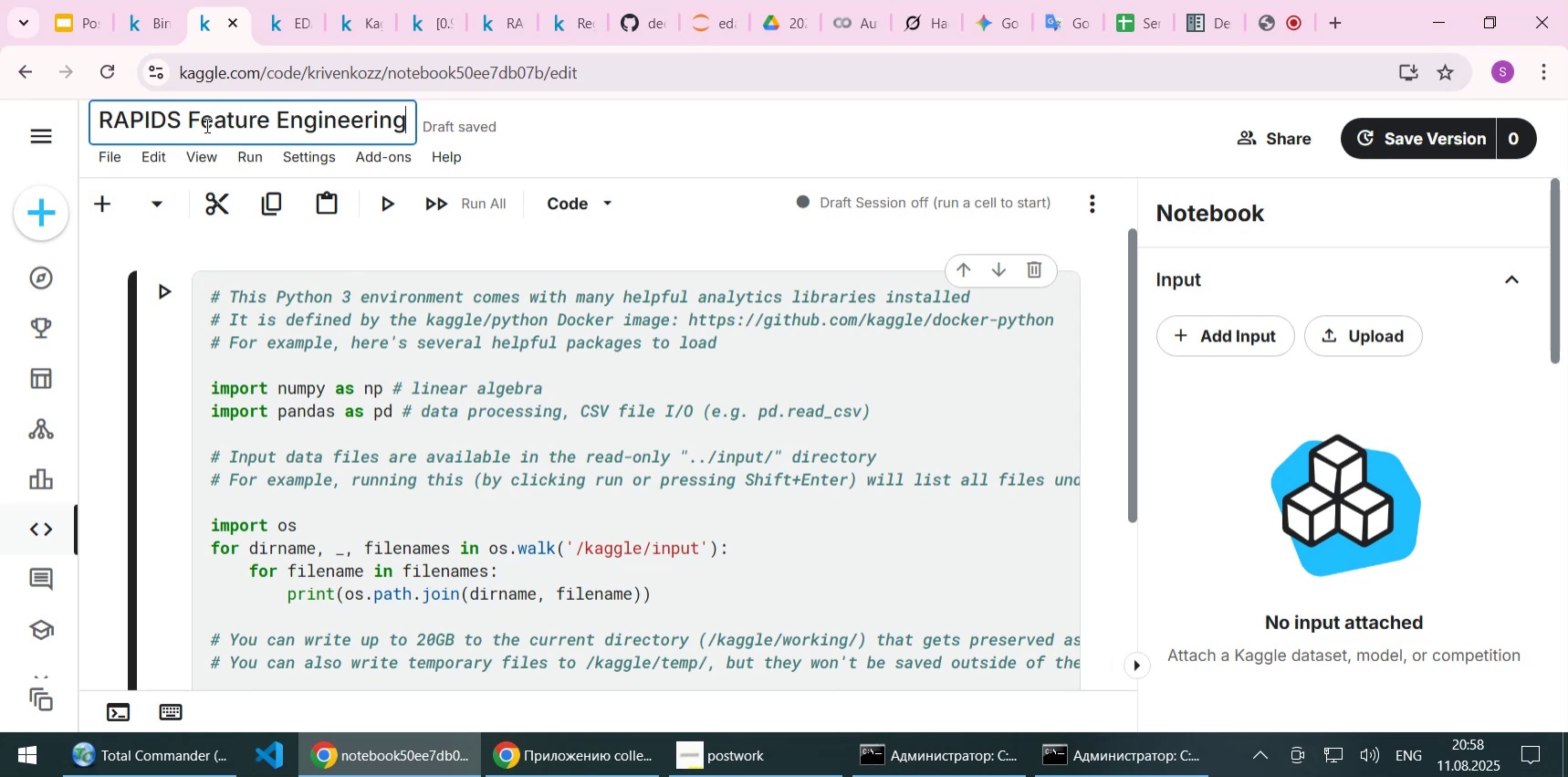 
key(Enter)
 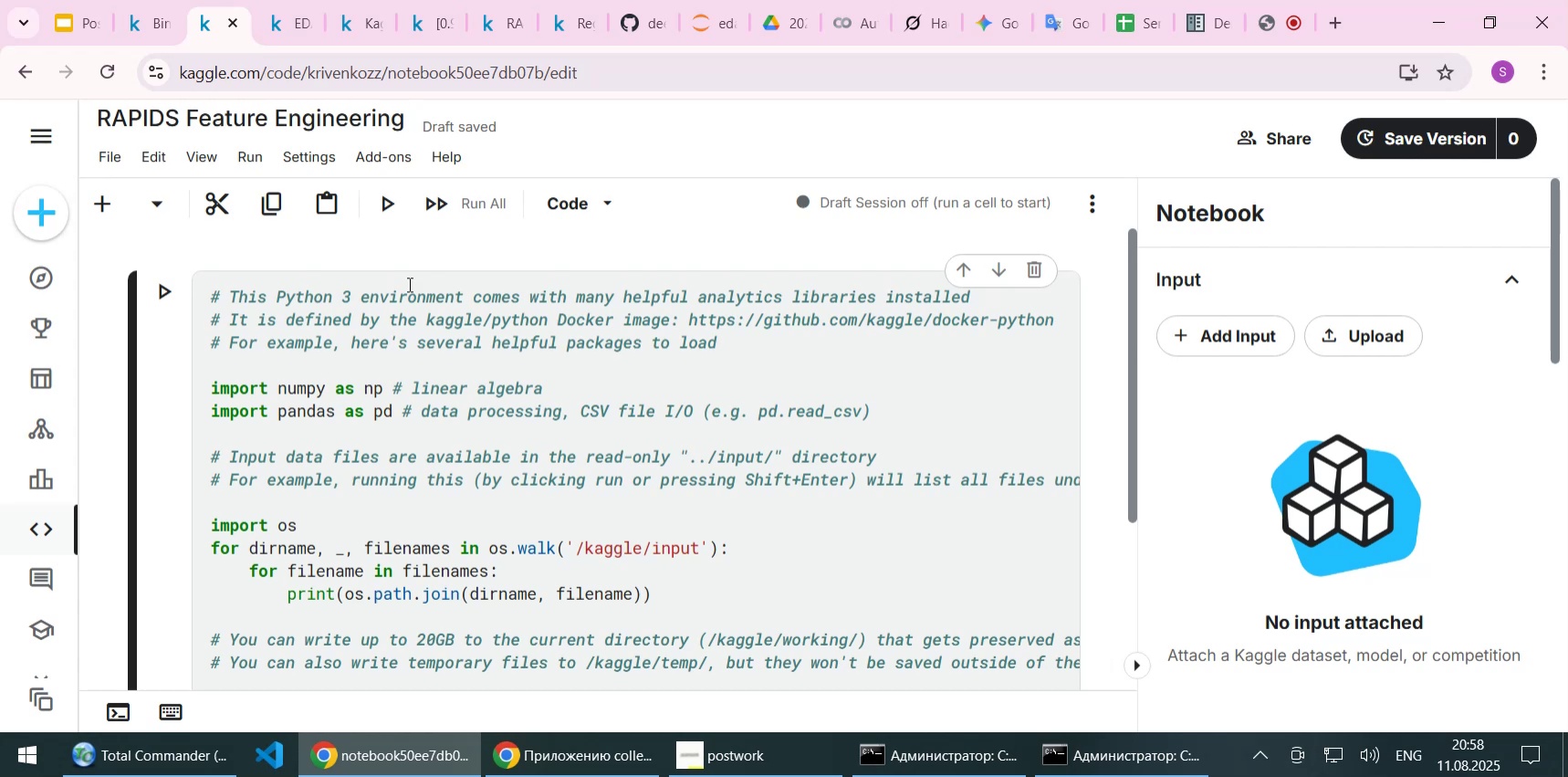 
left_click([382, 305])
 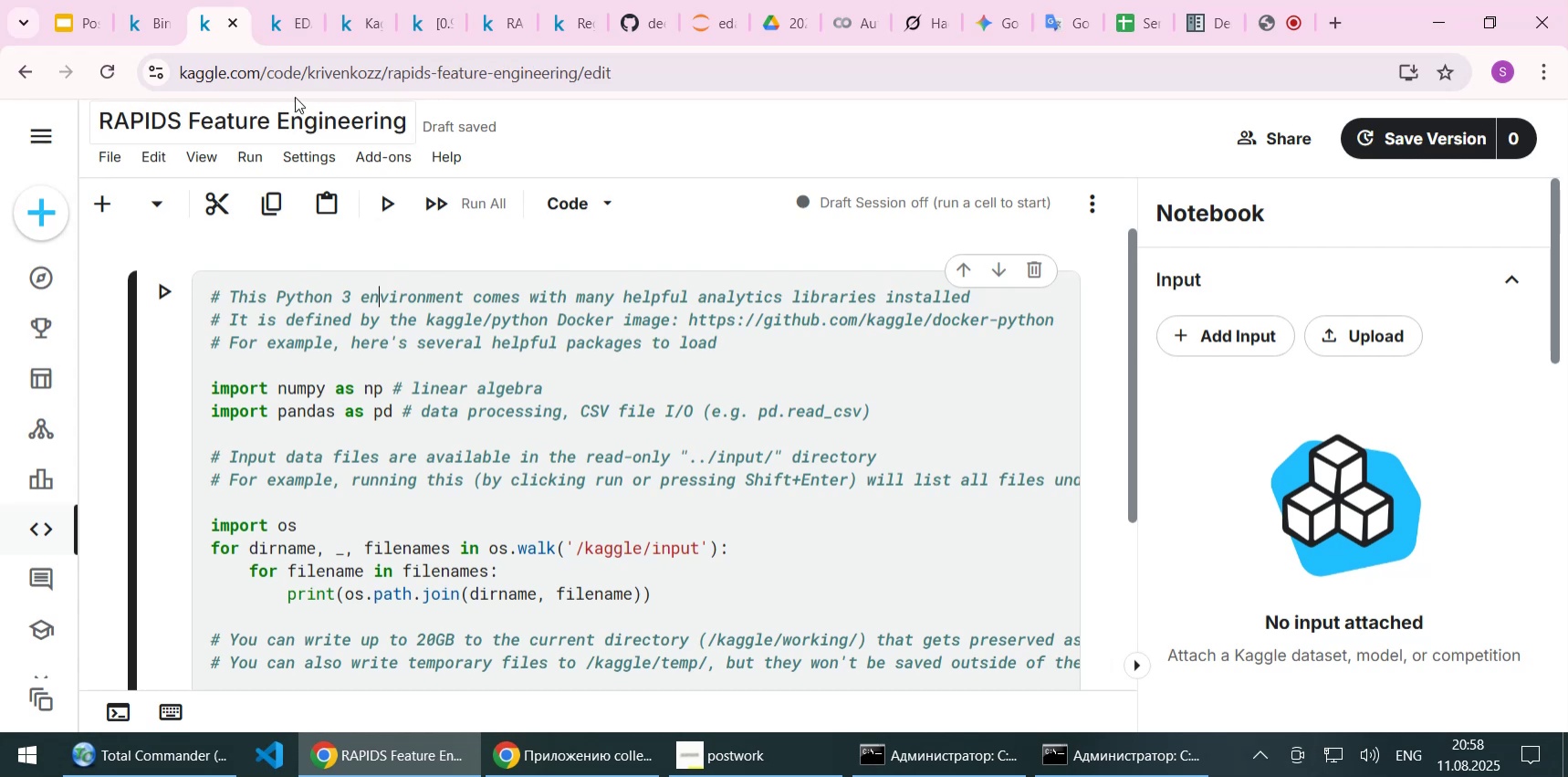 
left_click([276, 35])
 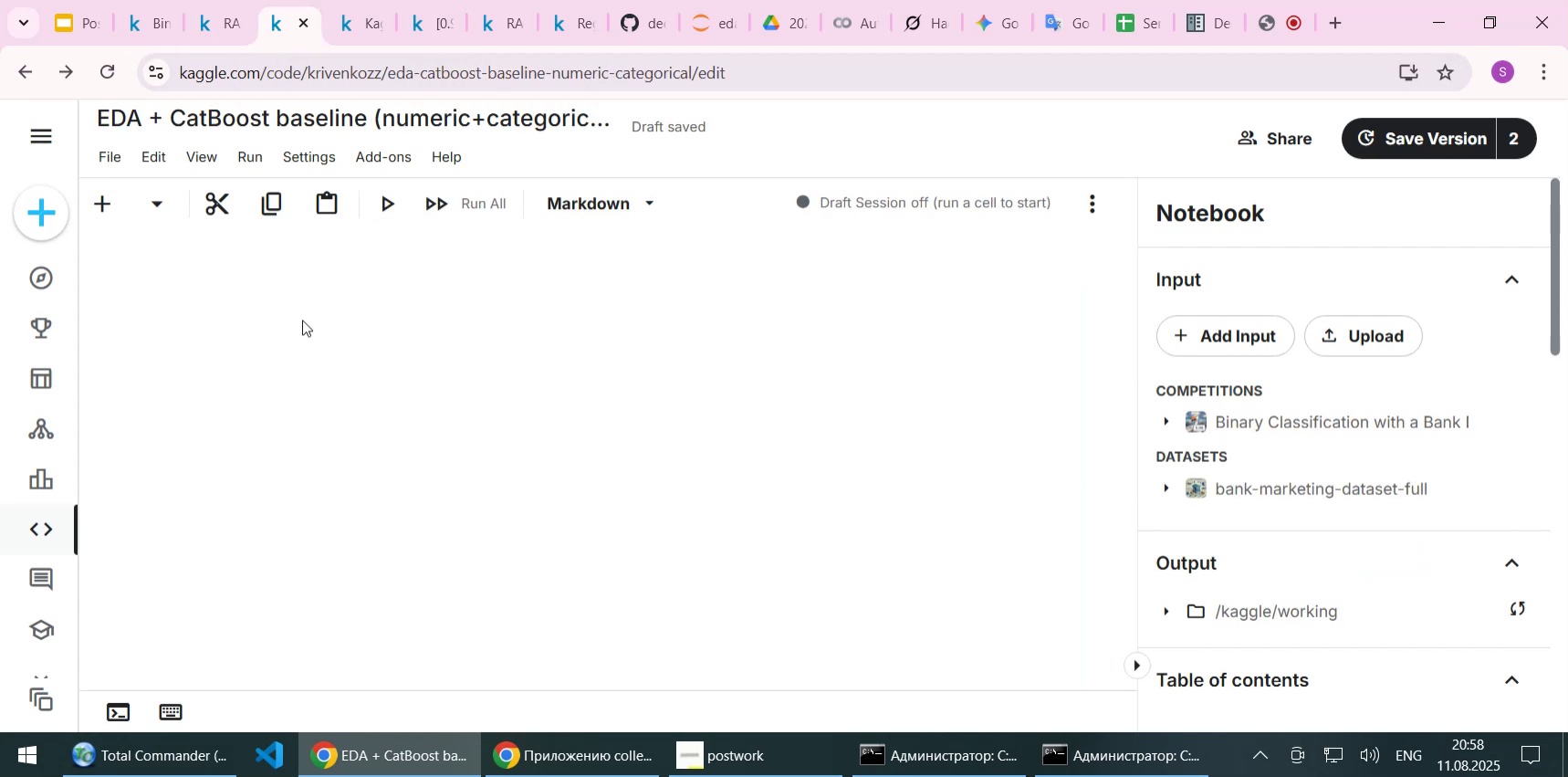 
scroll: coordinate [891, 344], scroll_direction: up, amount: 13.0
 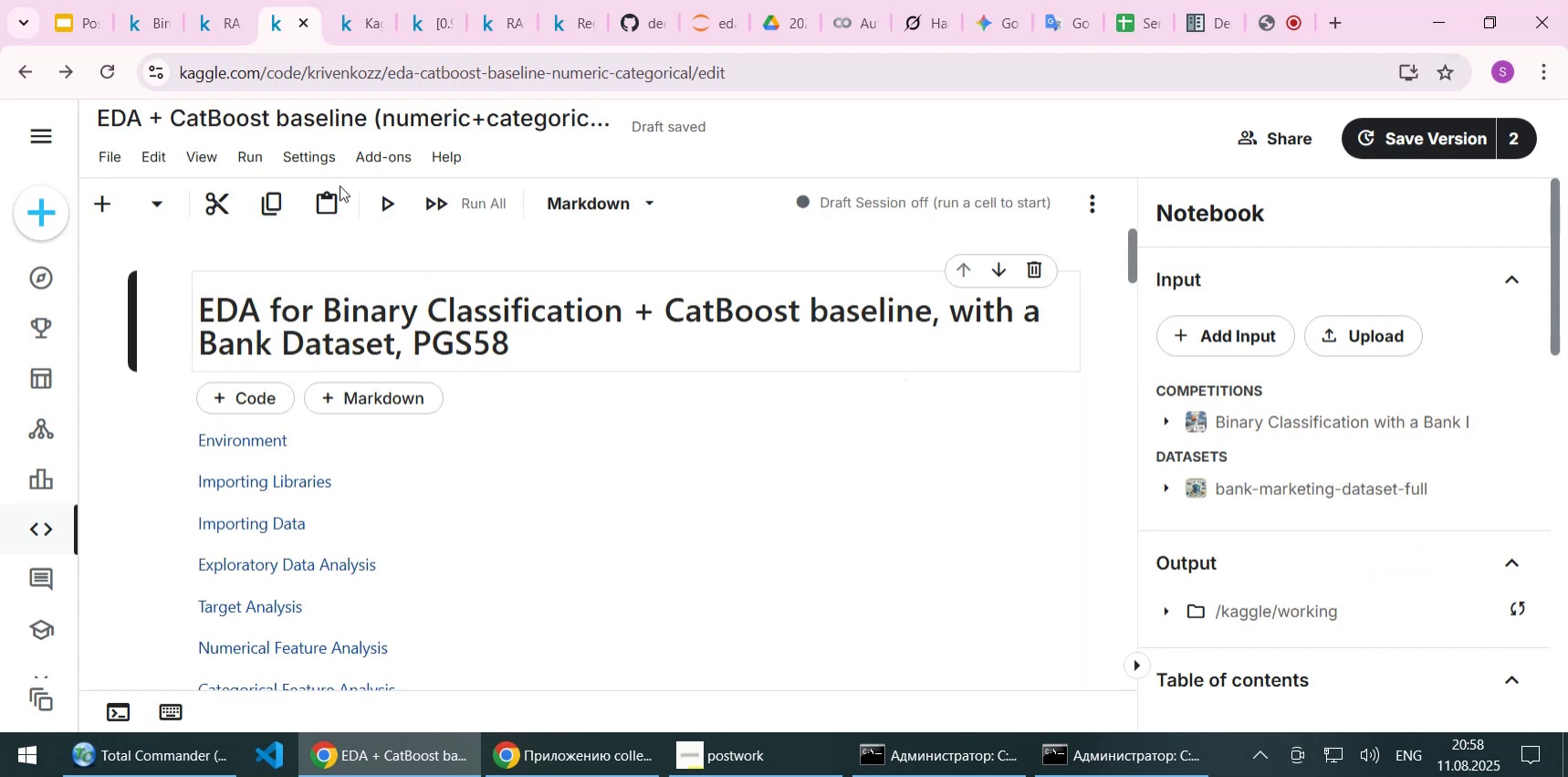 
wait(5.15)
 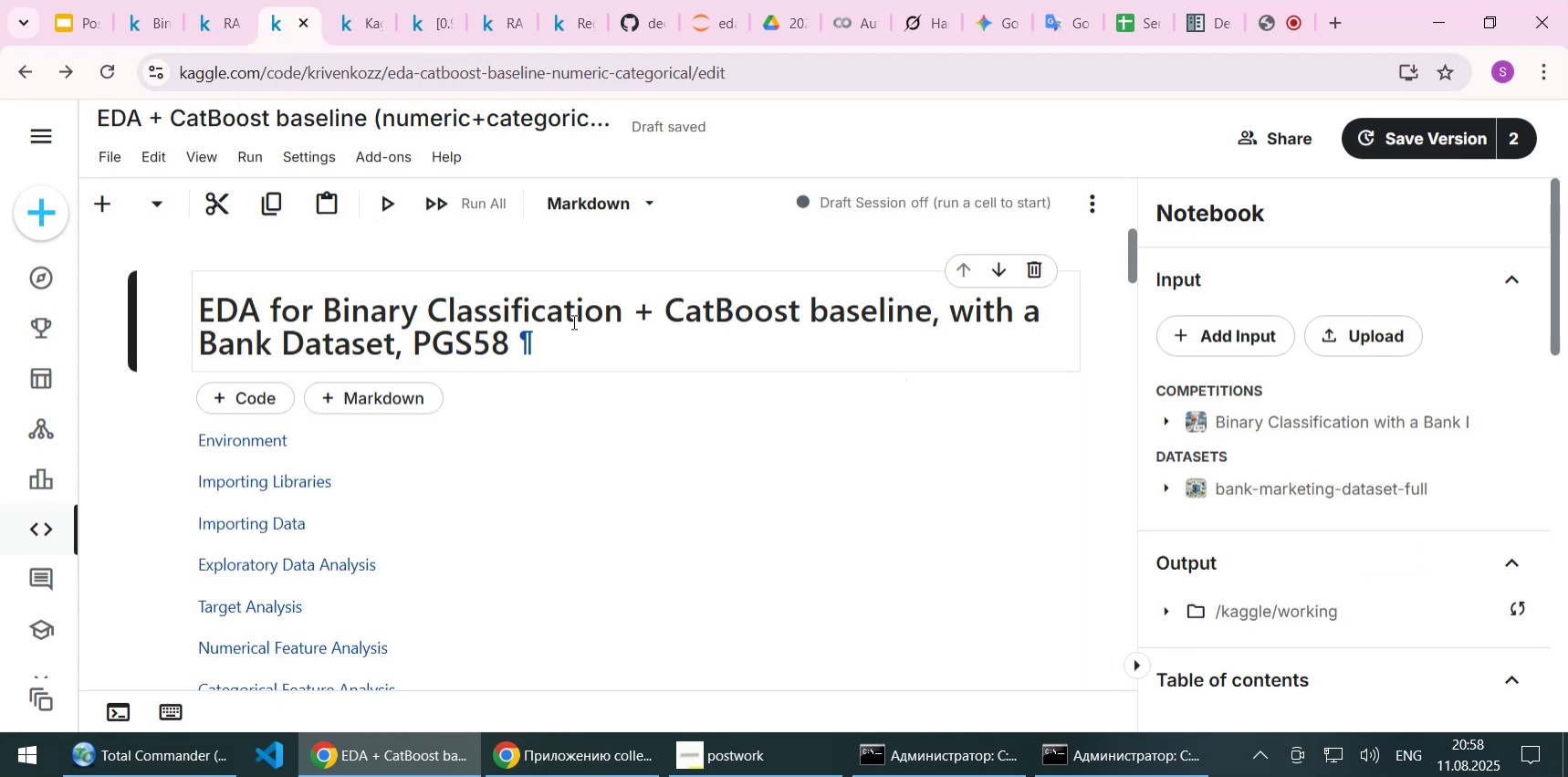 
left_click([217, 28])
 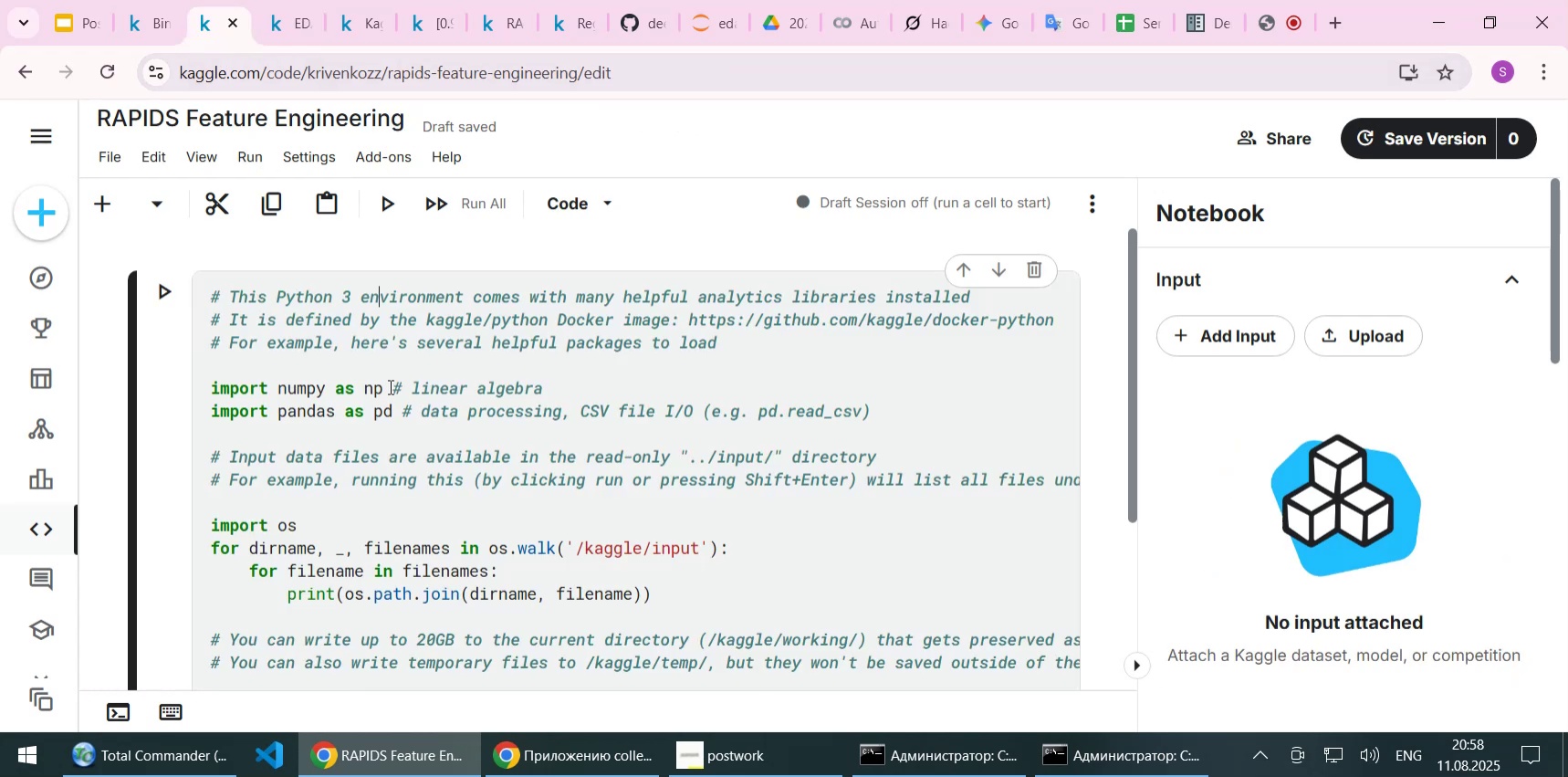 
left_click([427, 360])
 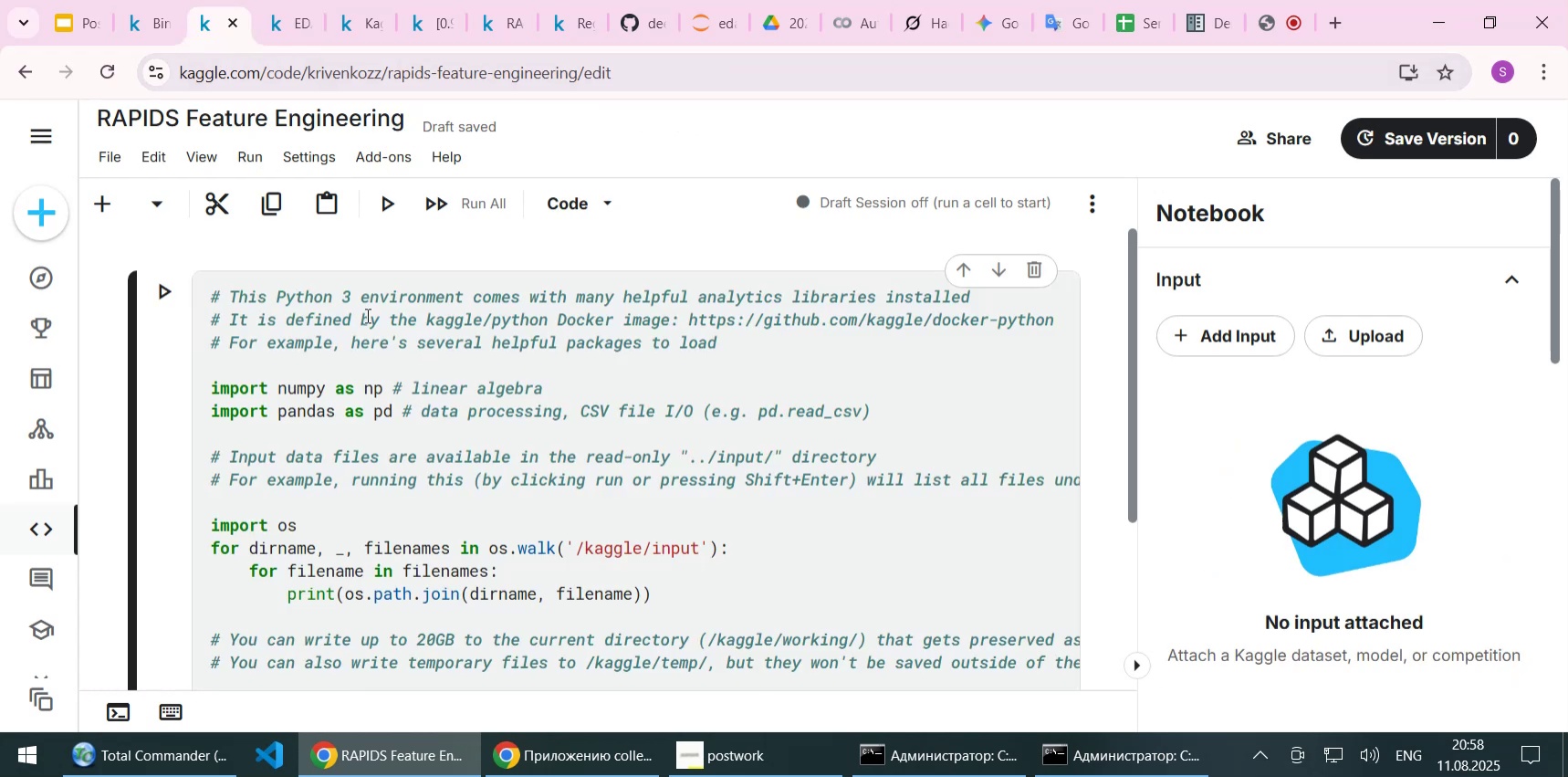 
key(Control+A)
 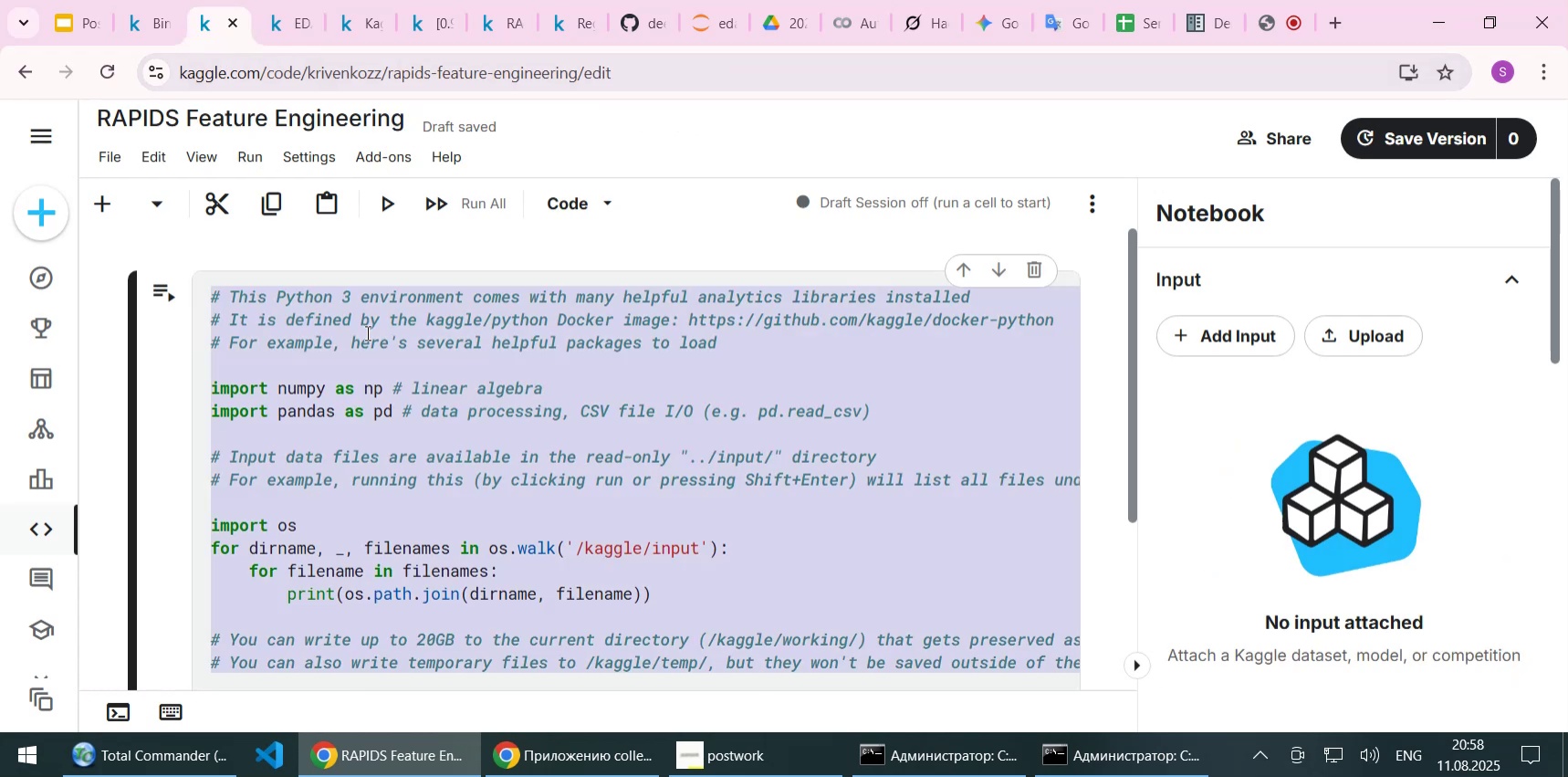 
key(Control+X)
 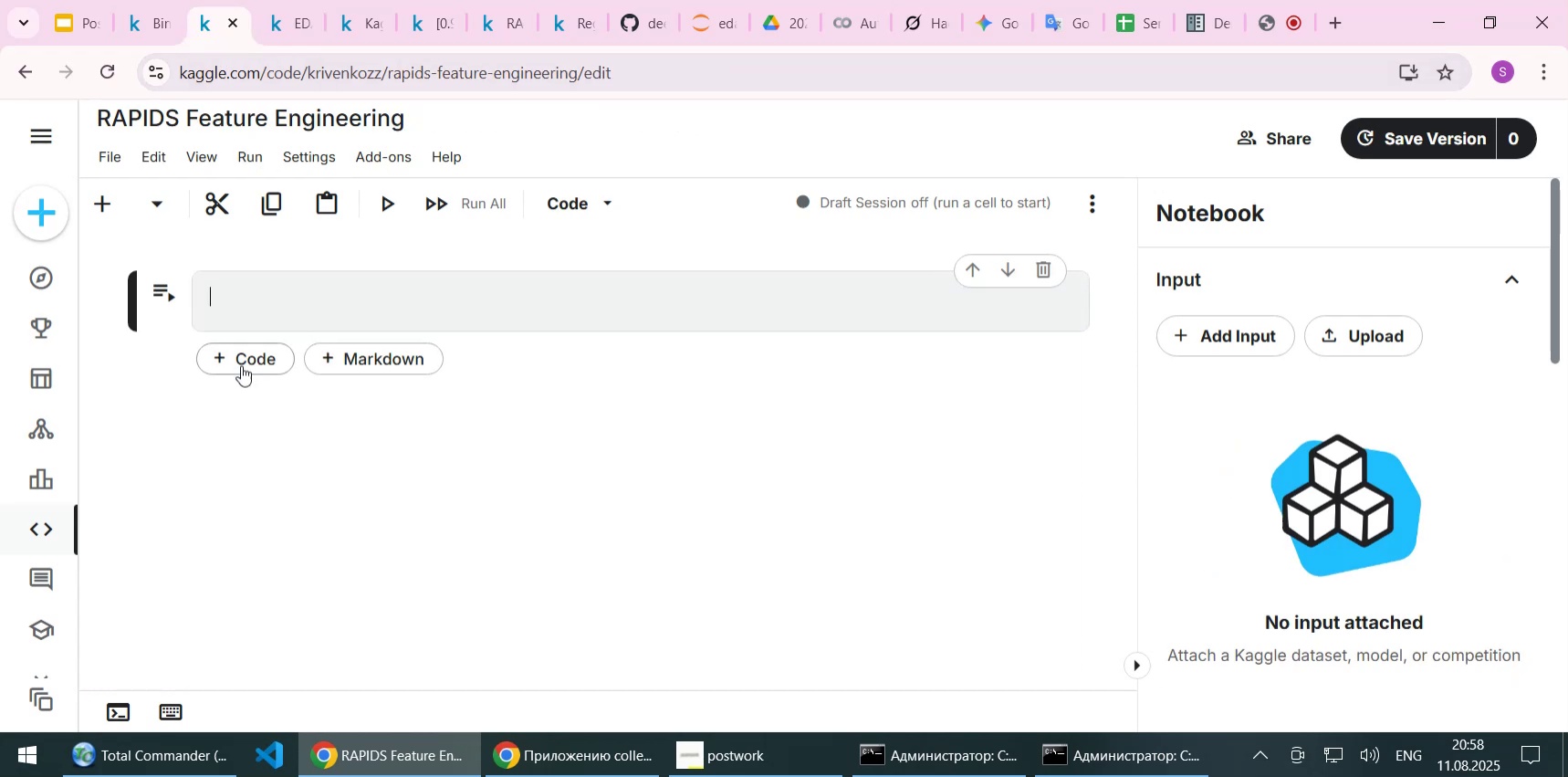 
left_click([237, 366])
 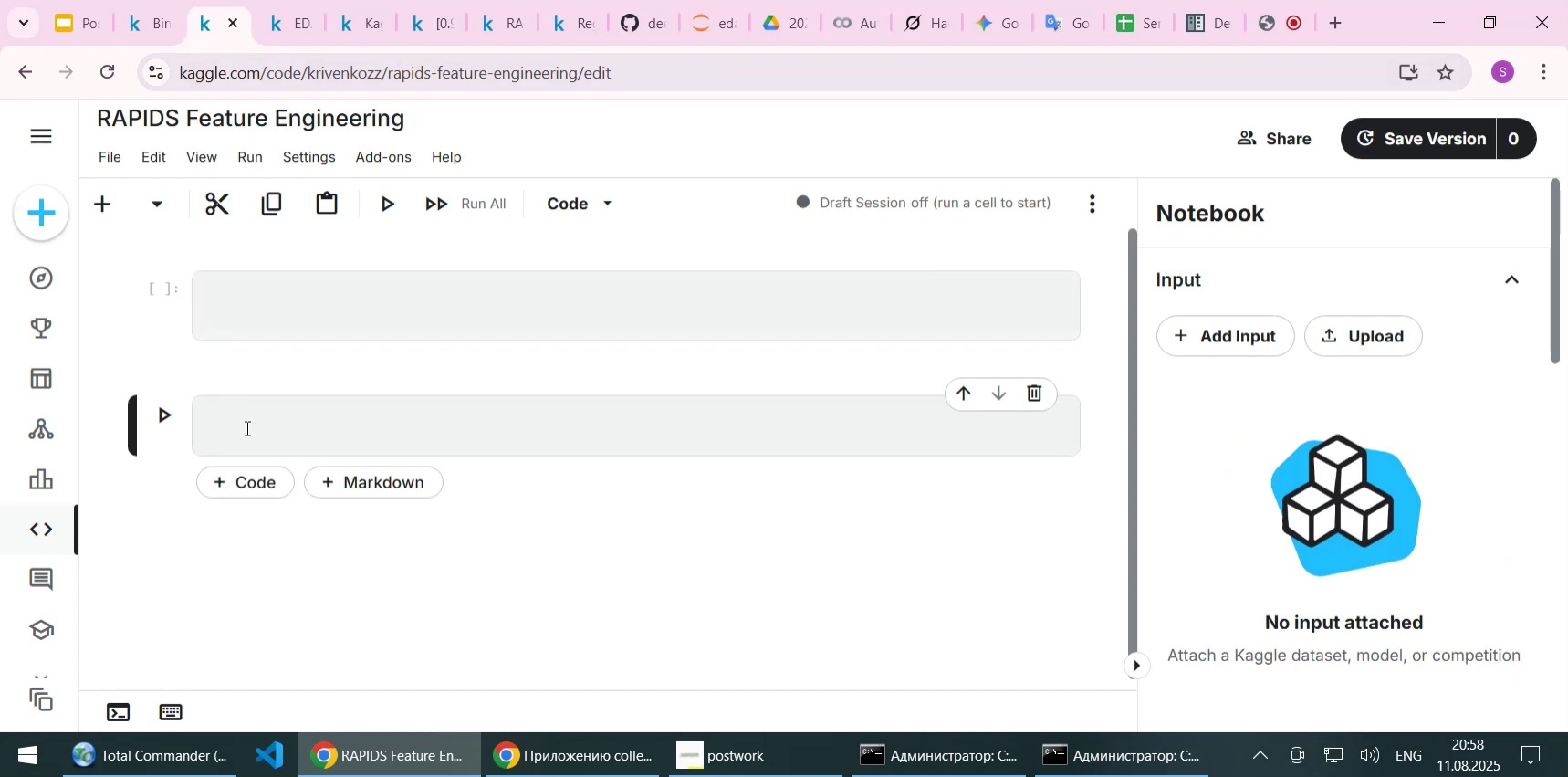 
left_click([246, 427])
 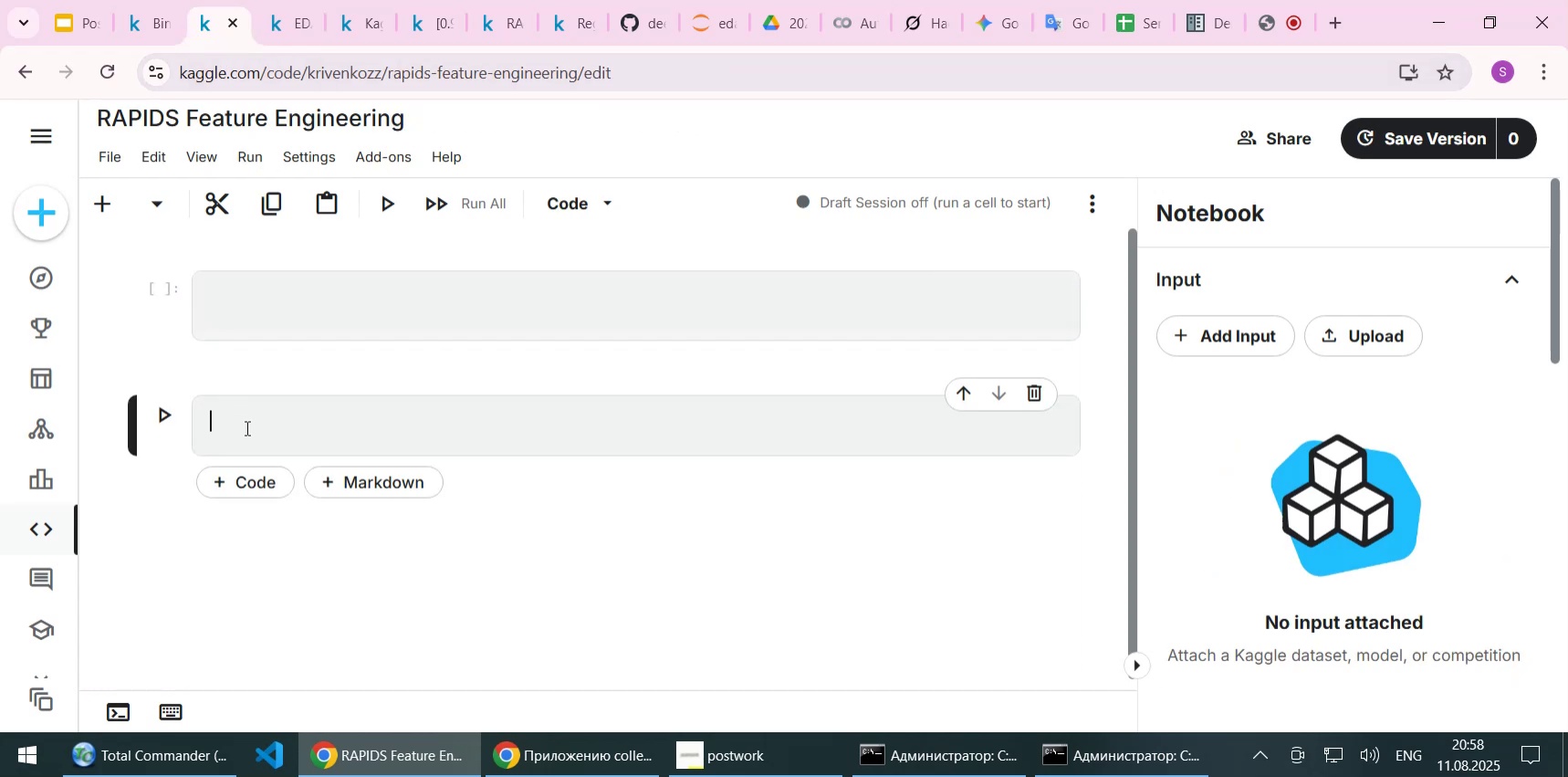 
key(Control+ControlLeft)
 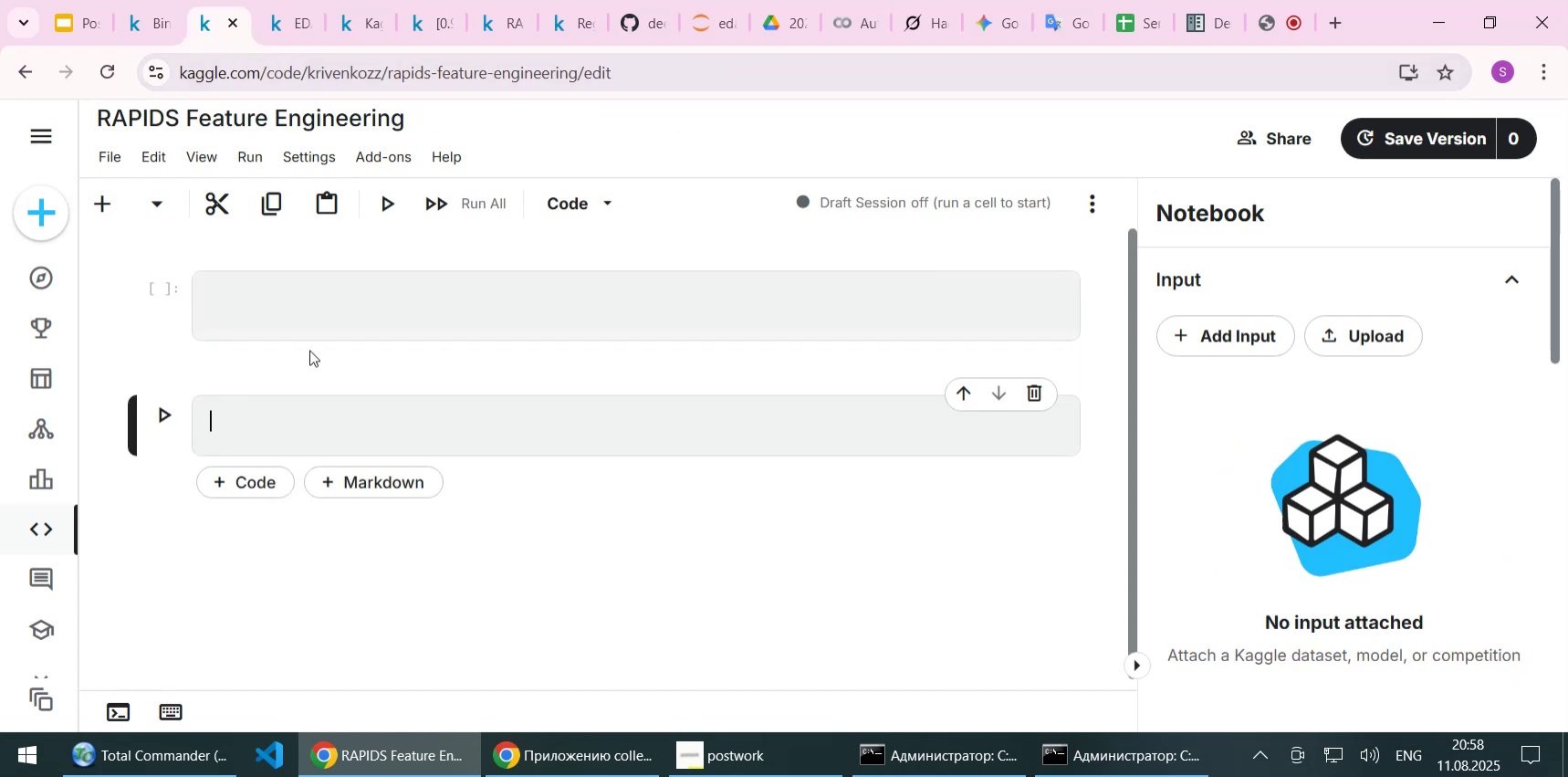 
key(Control+V)
 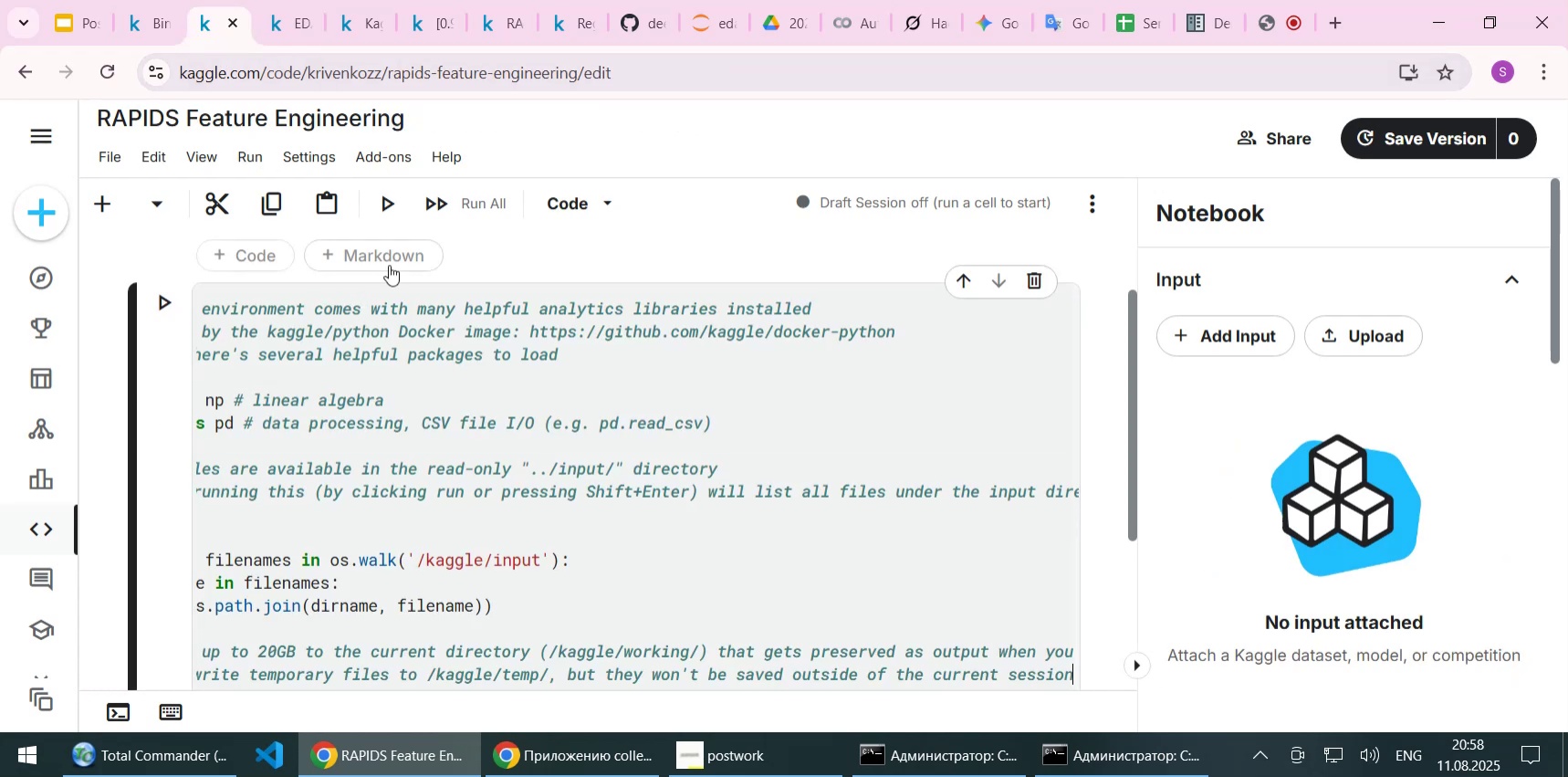 
scroll: coordinate [383, 270], scroll_direction: up, amount: 4.0
 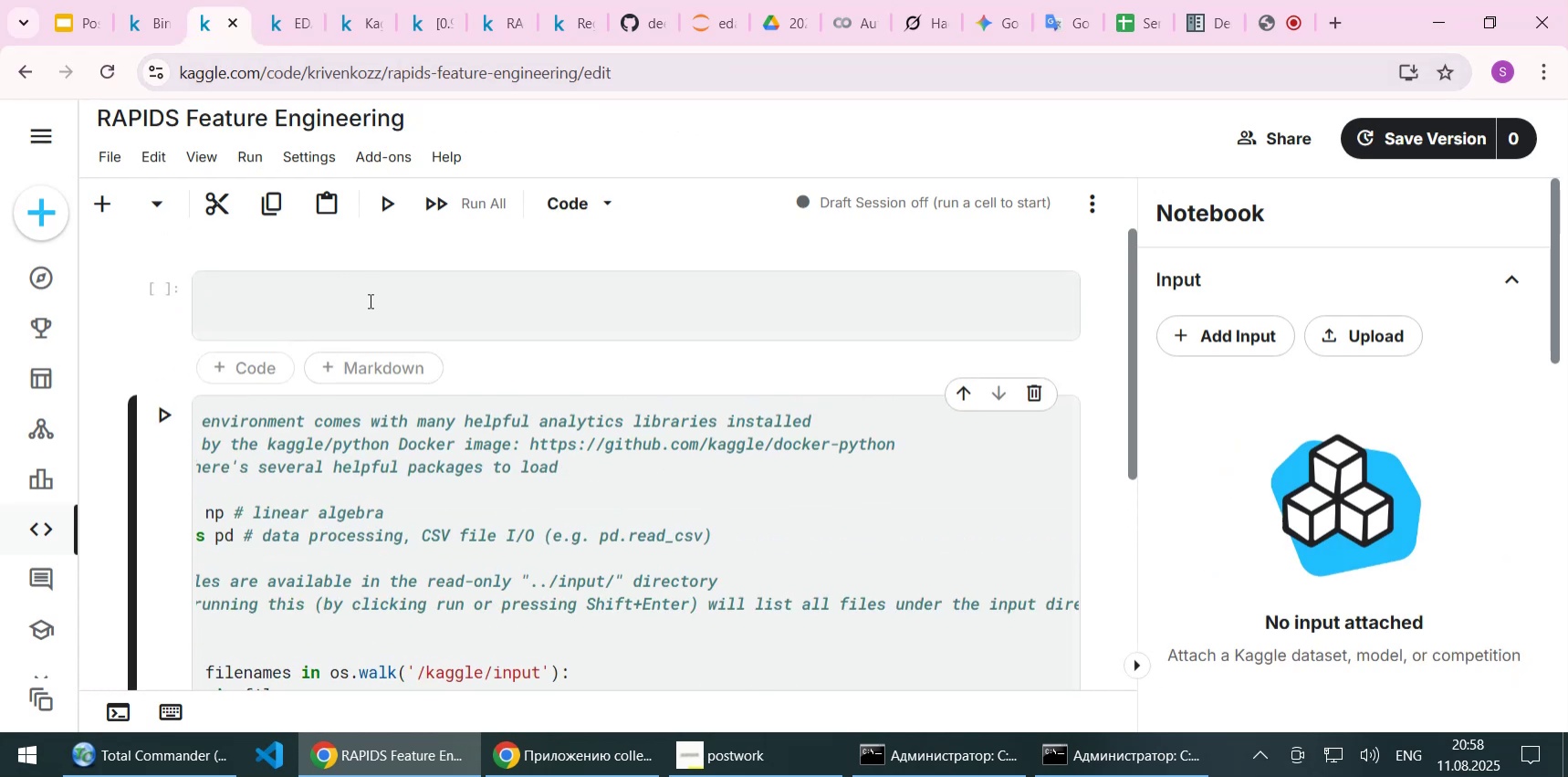 
left_click([369, 300])
 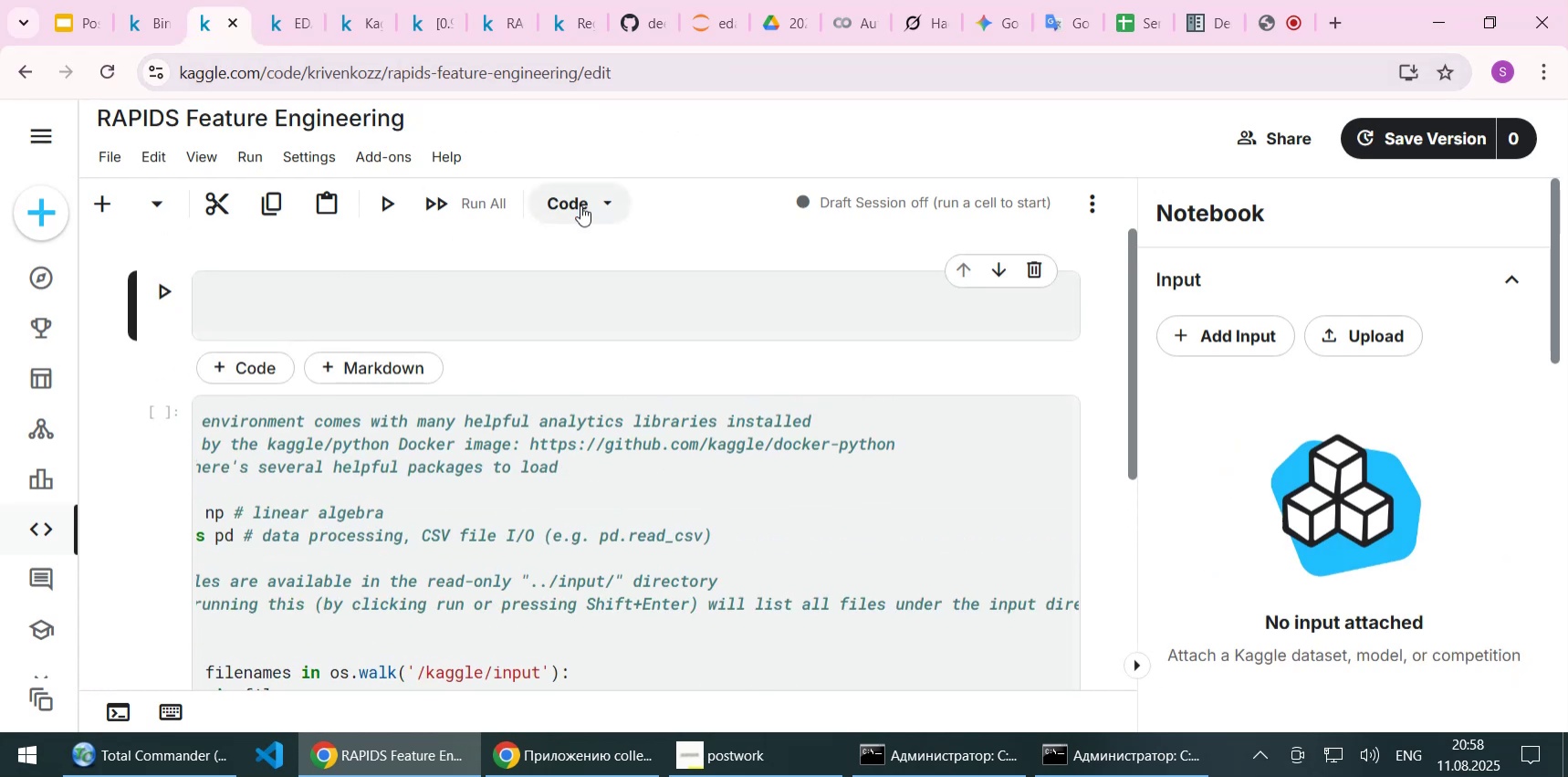 
left_click([580, 205])
 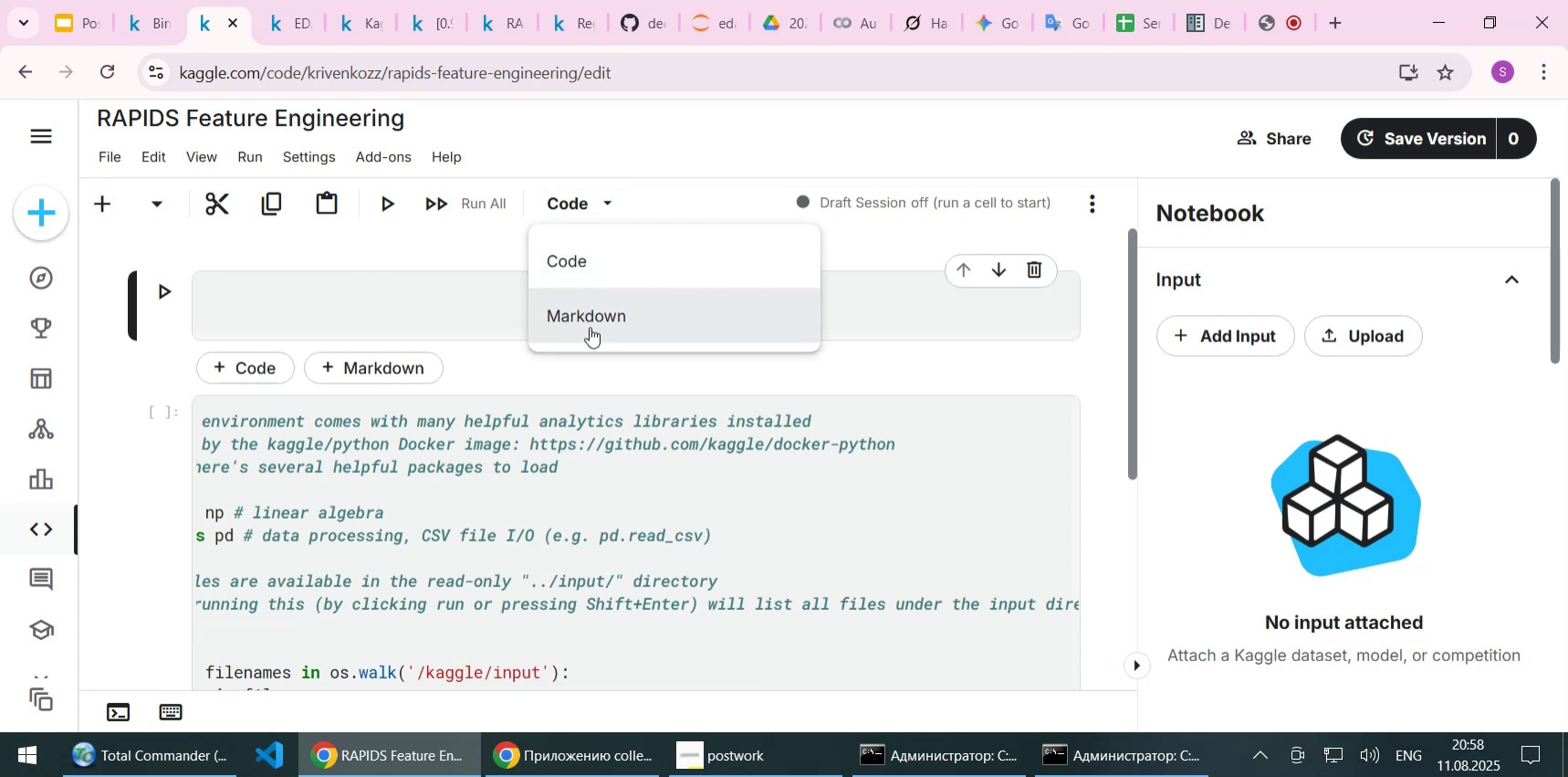 
left_click([590, 327])
 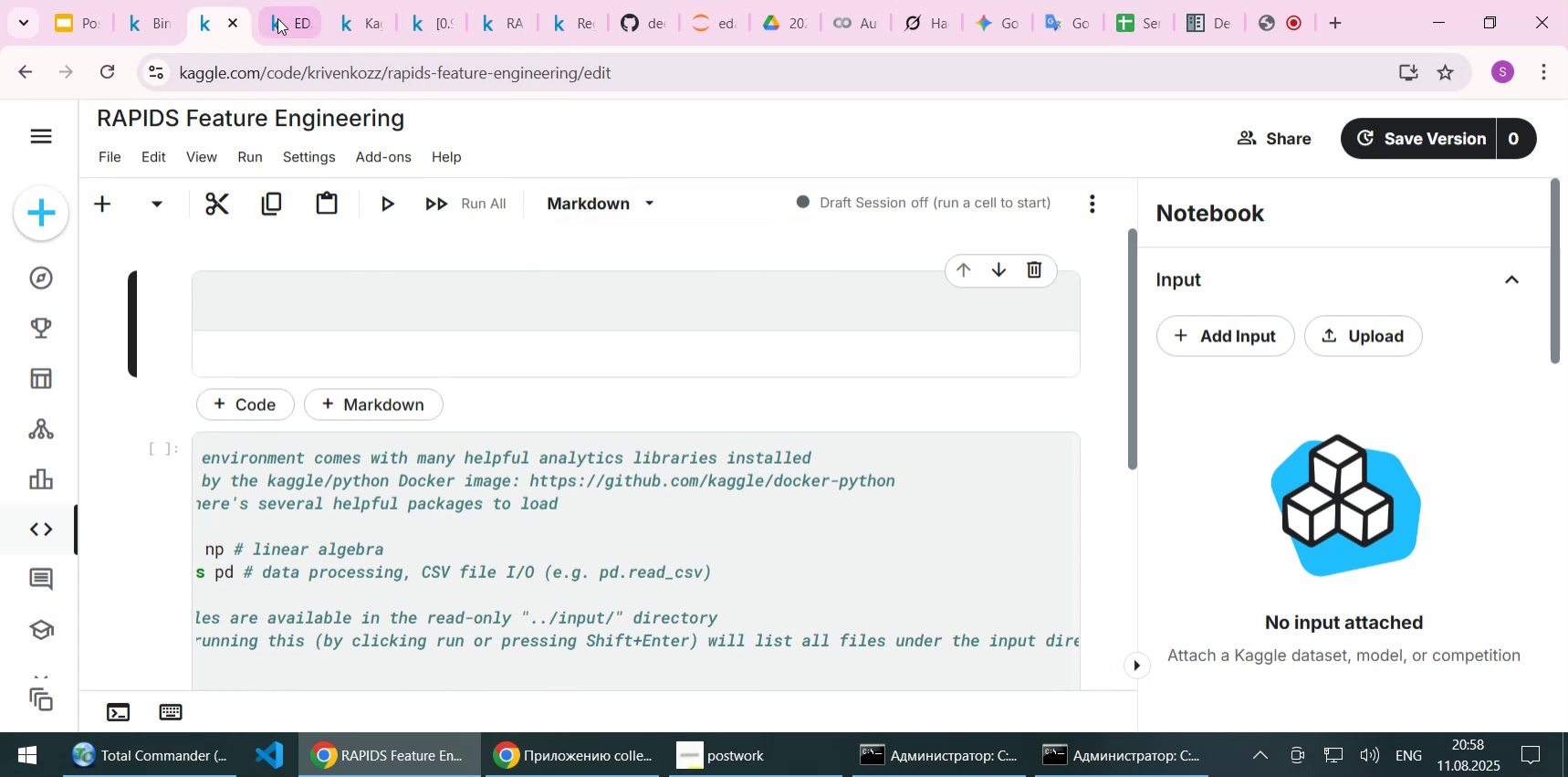 
left_click([277, 18])
 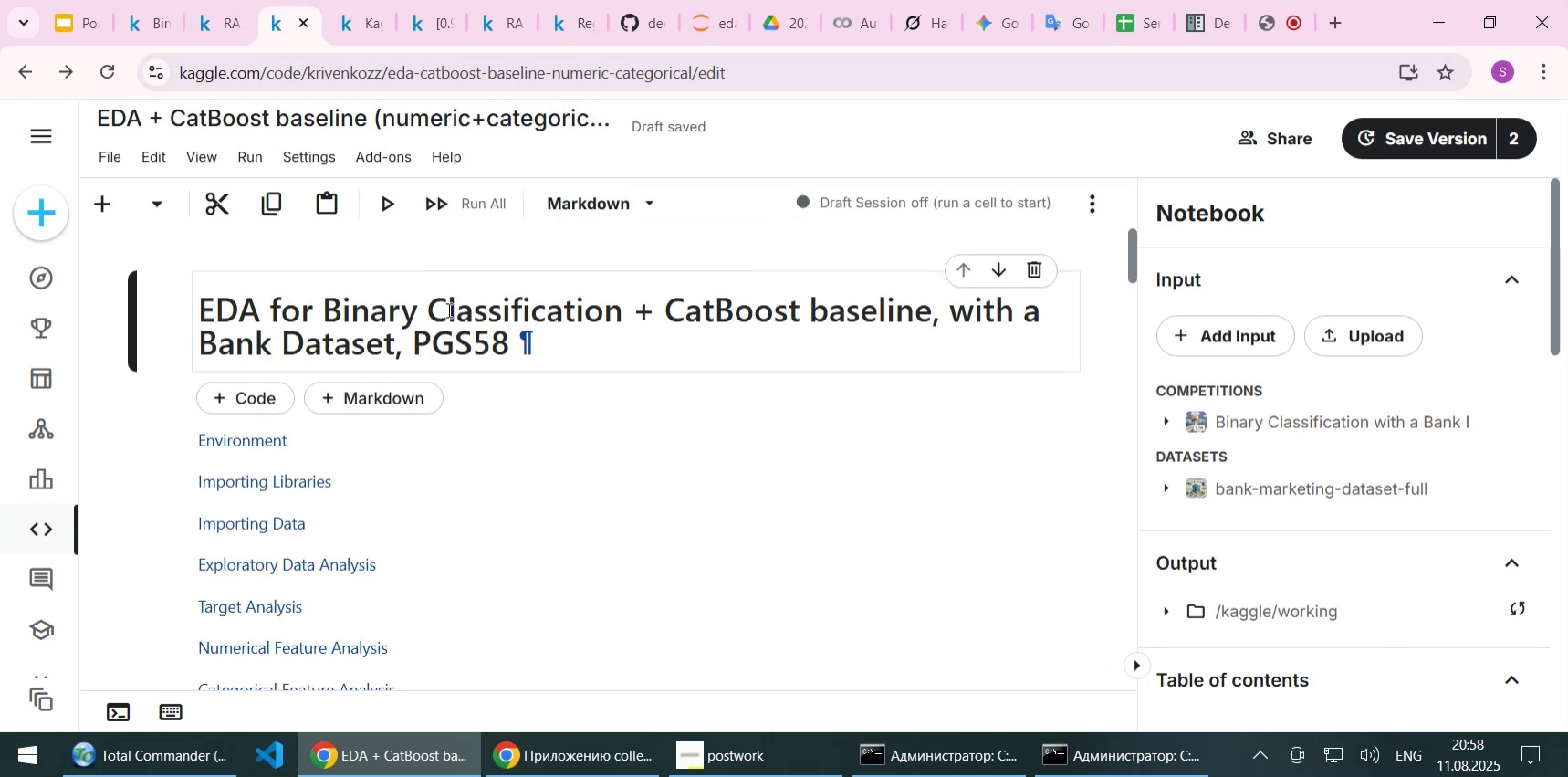 
double_click([447, 310])
 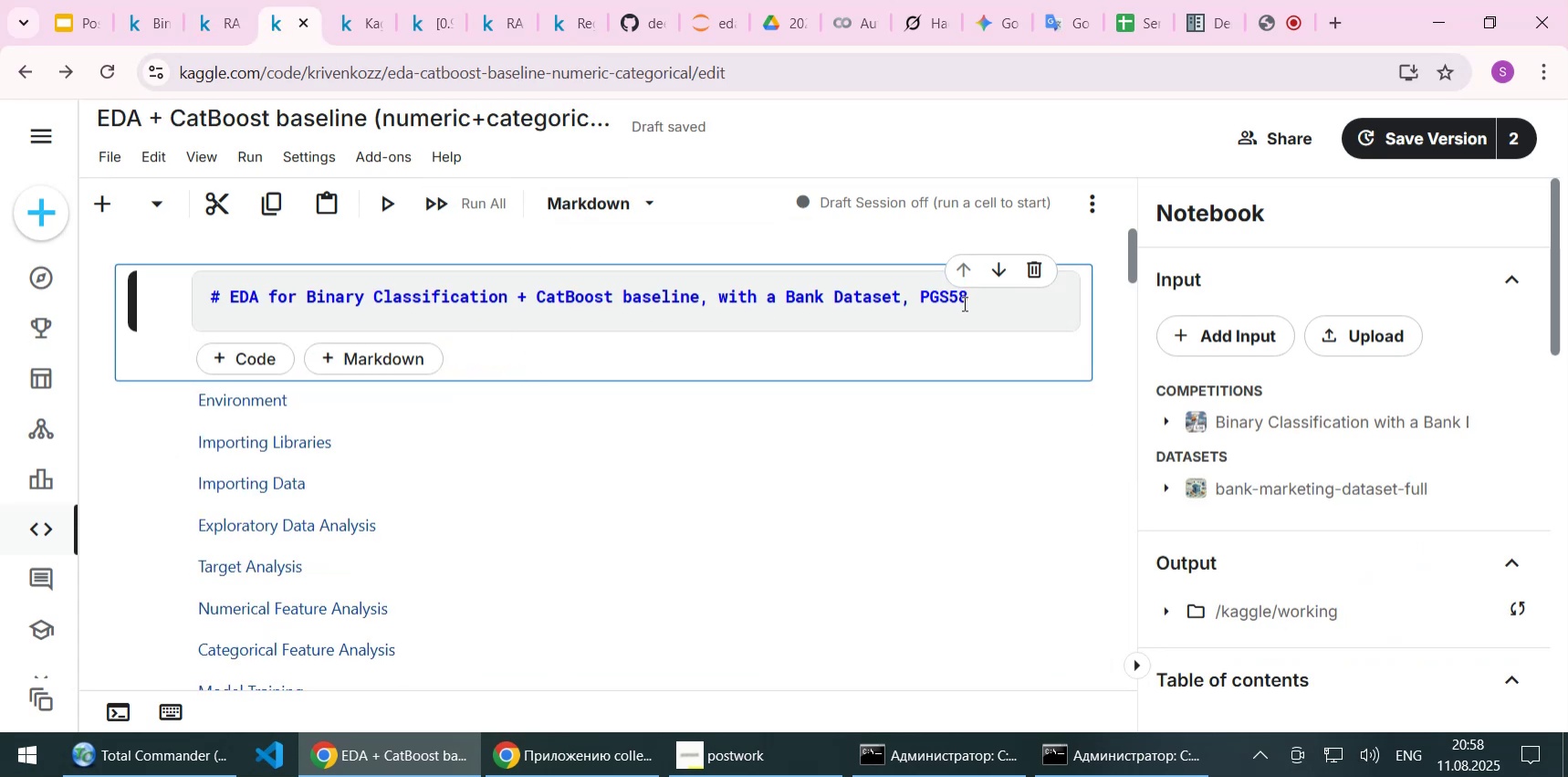 
left_click_drag(start_coordinate=[972, 299], to_coordinate=[189, 301])
 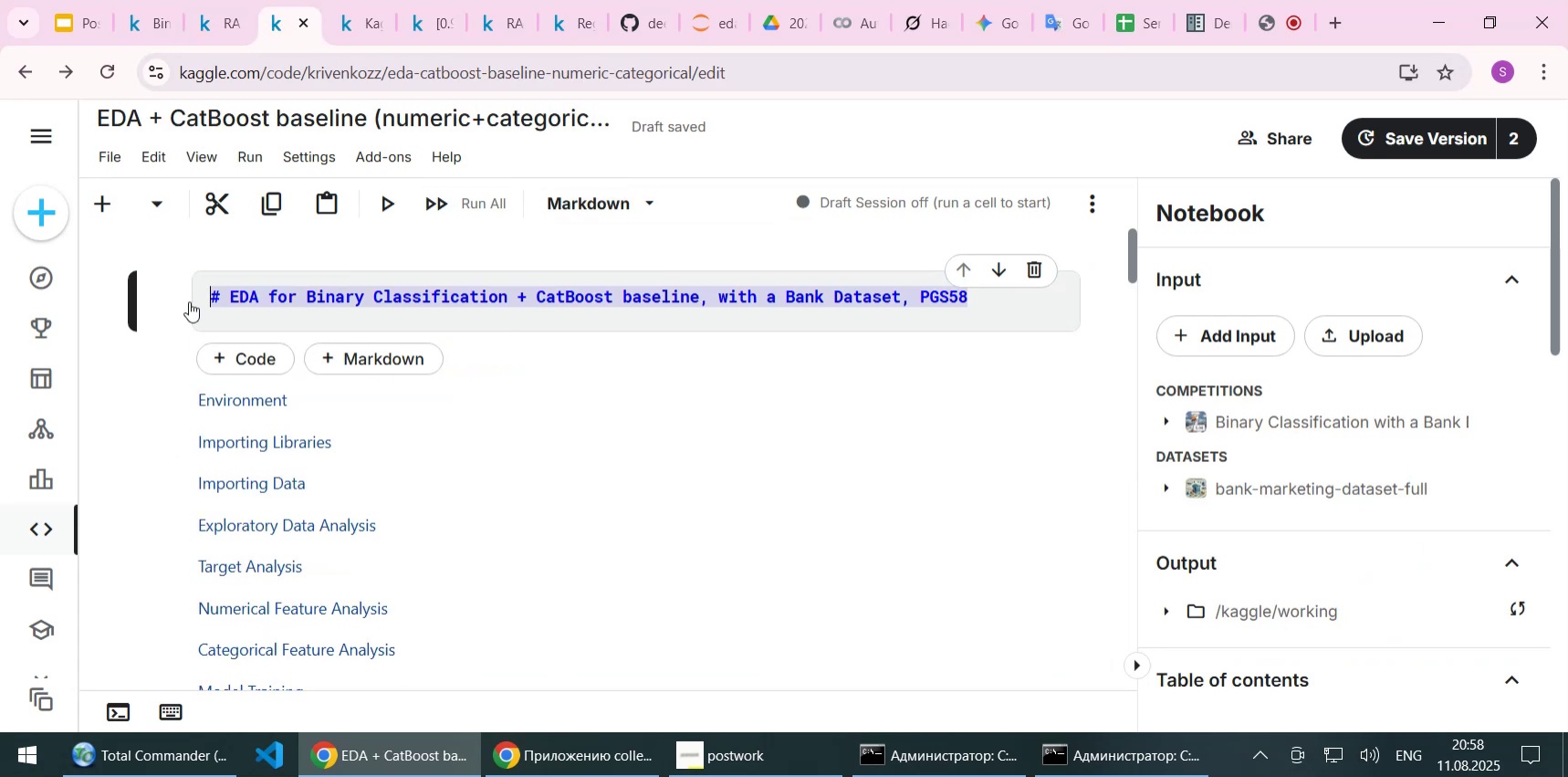 
key(Control+C)
 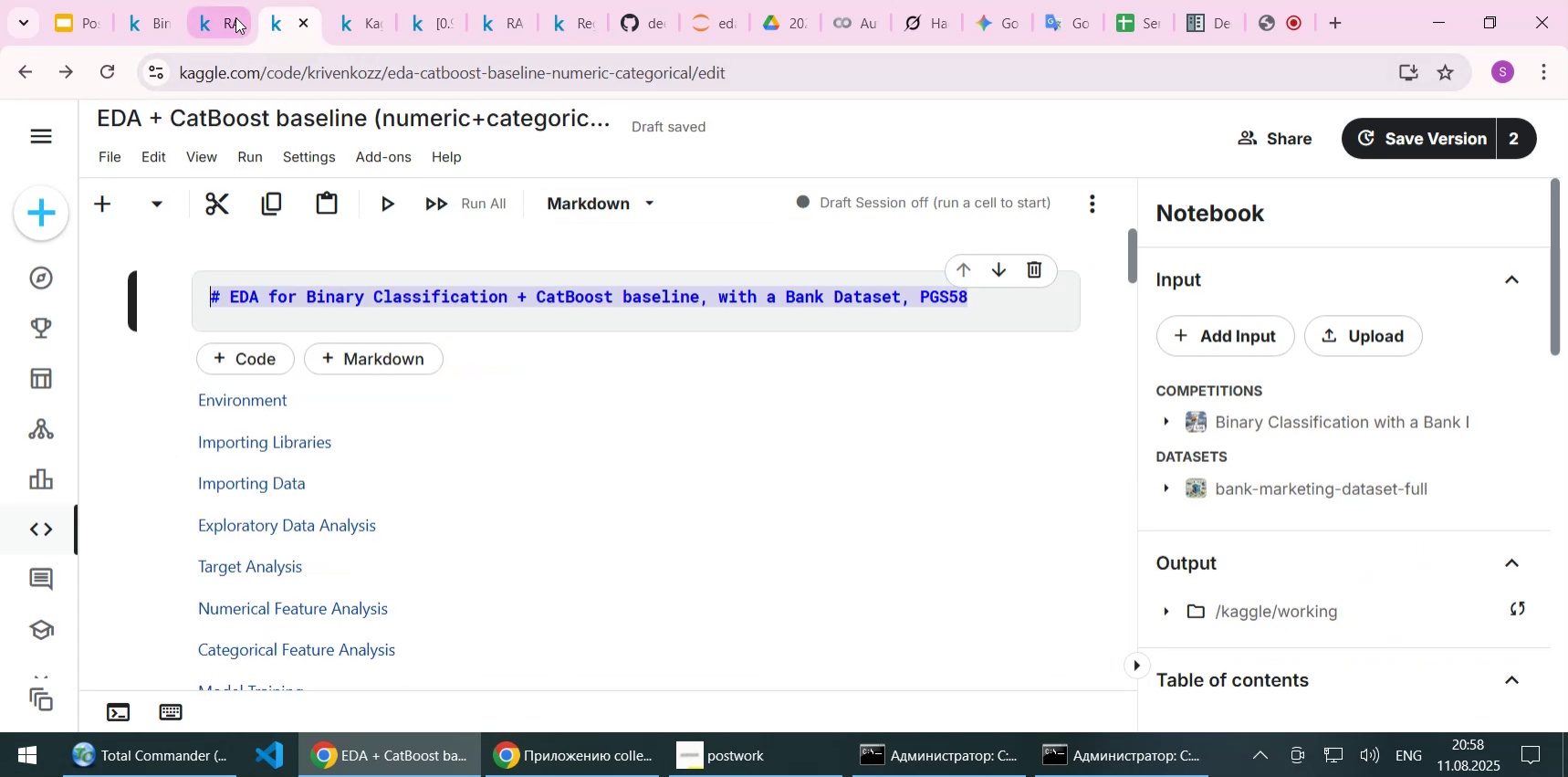 
left_click([235, 17])
 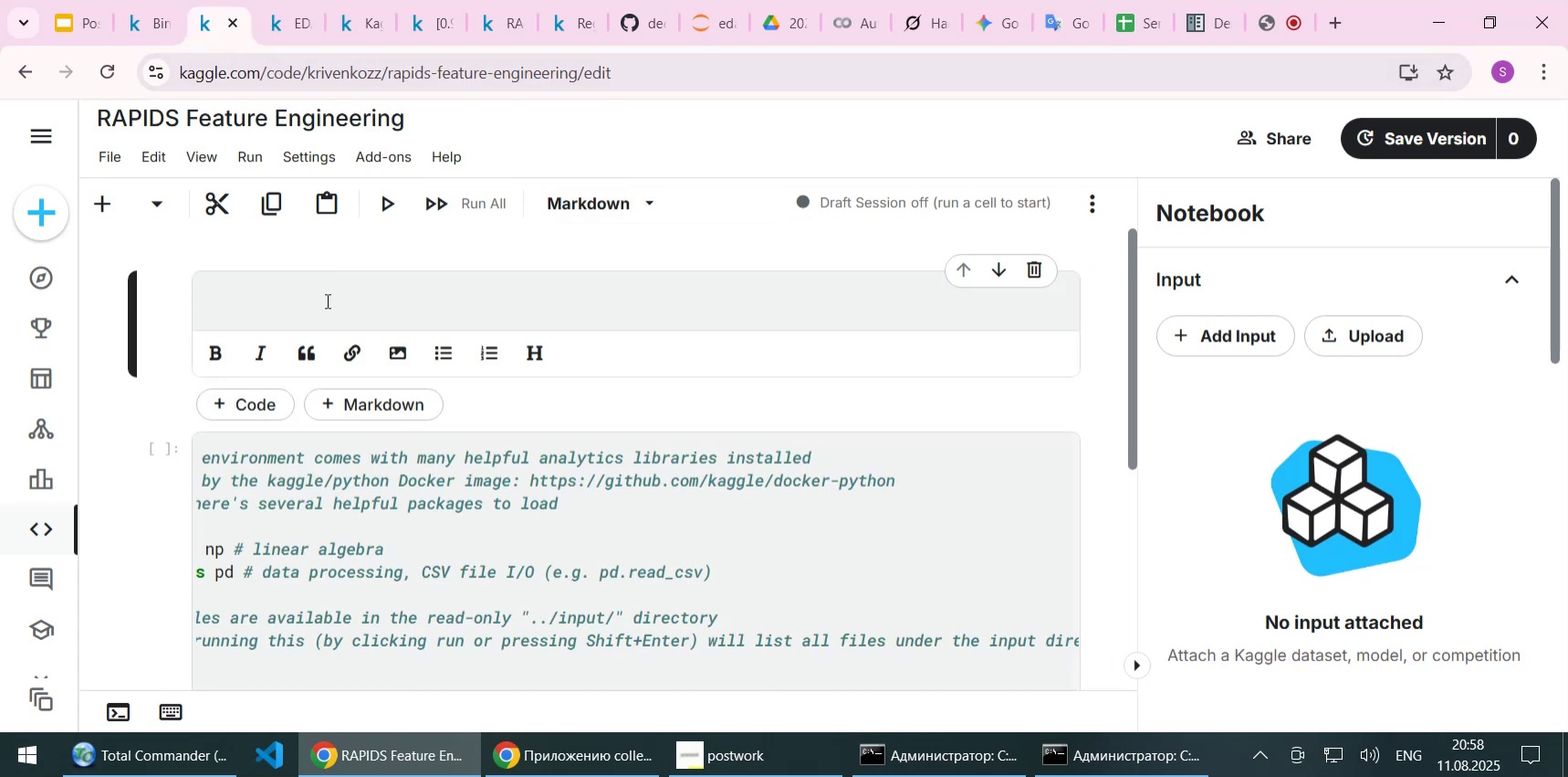 
left_click([326, 300])
 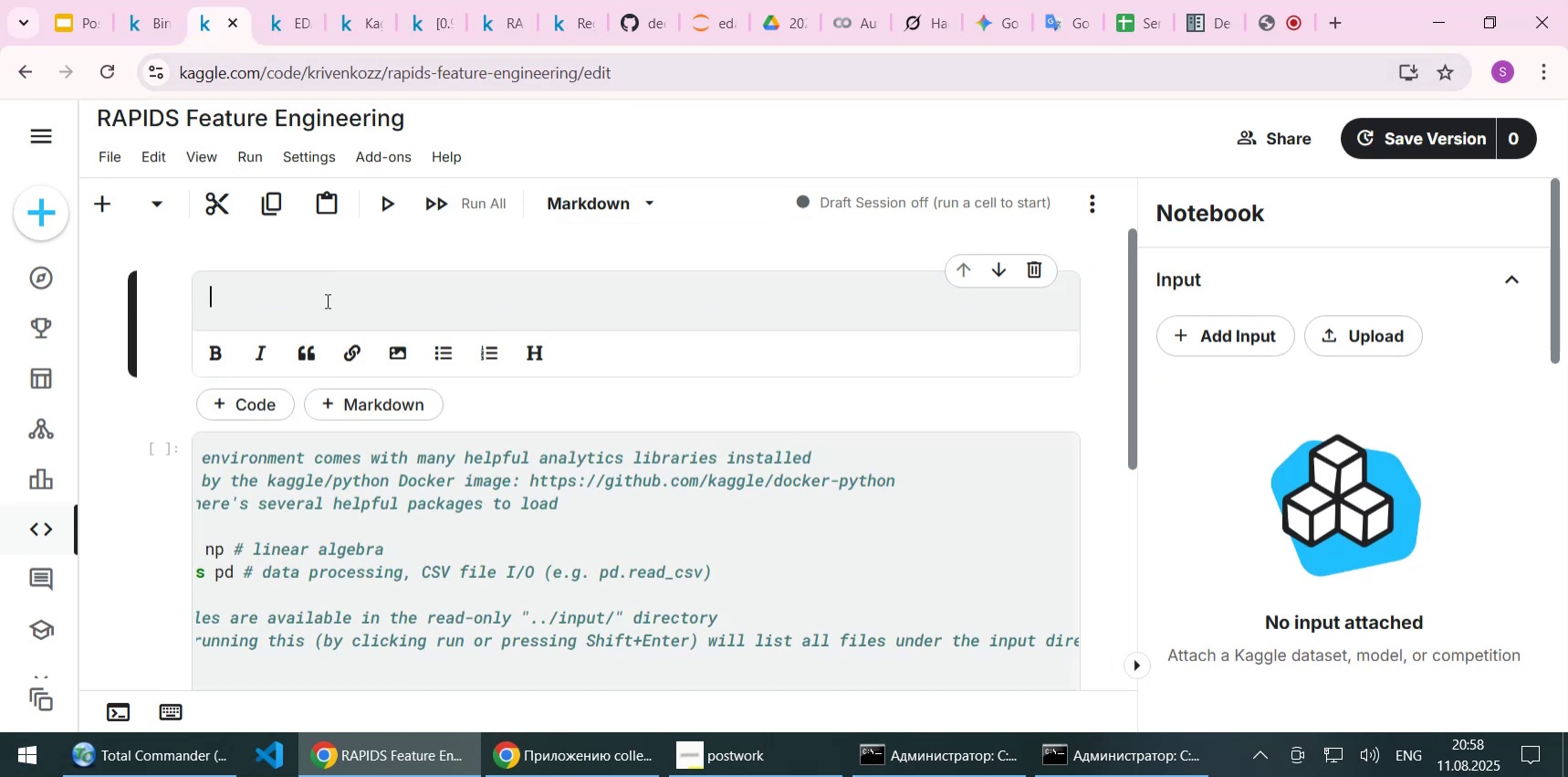 
key(Control+ControlLeft)
 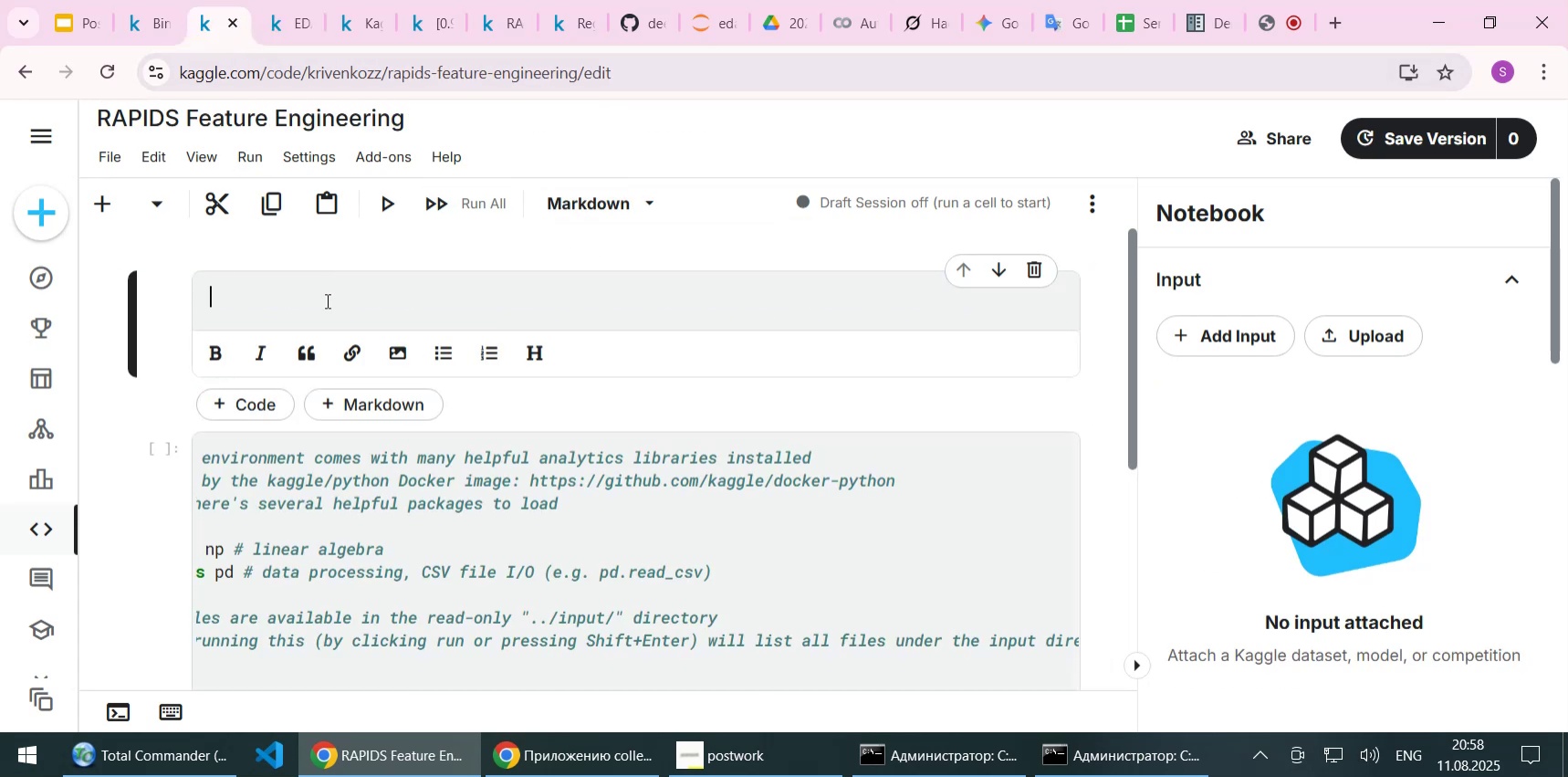 
key(Control+V)
 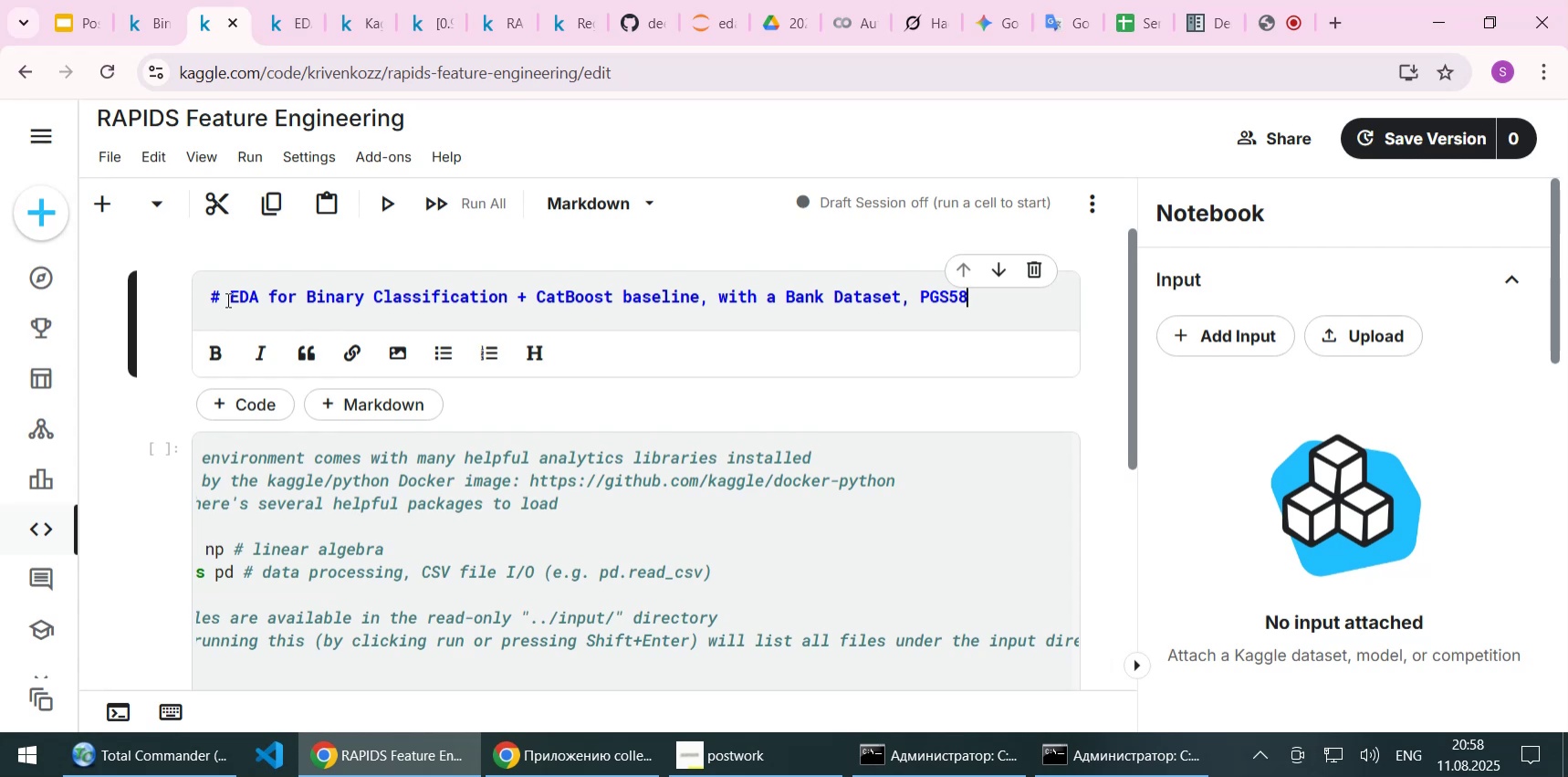 
left_click_drag(start_coordinate=[234, 297], to_coordinate=[697, 307])
 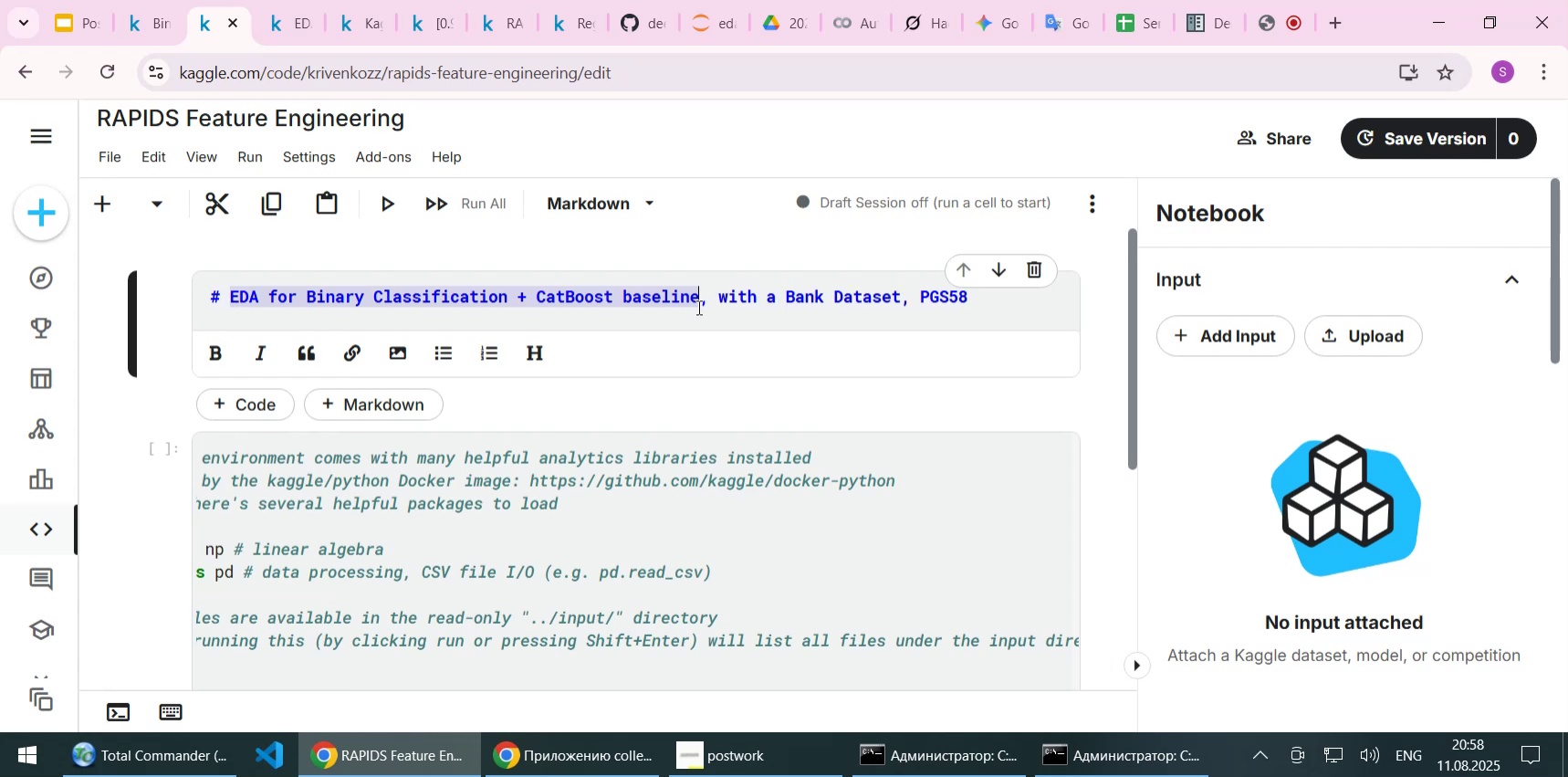 
type(RAPIDS Feature Engineering)
 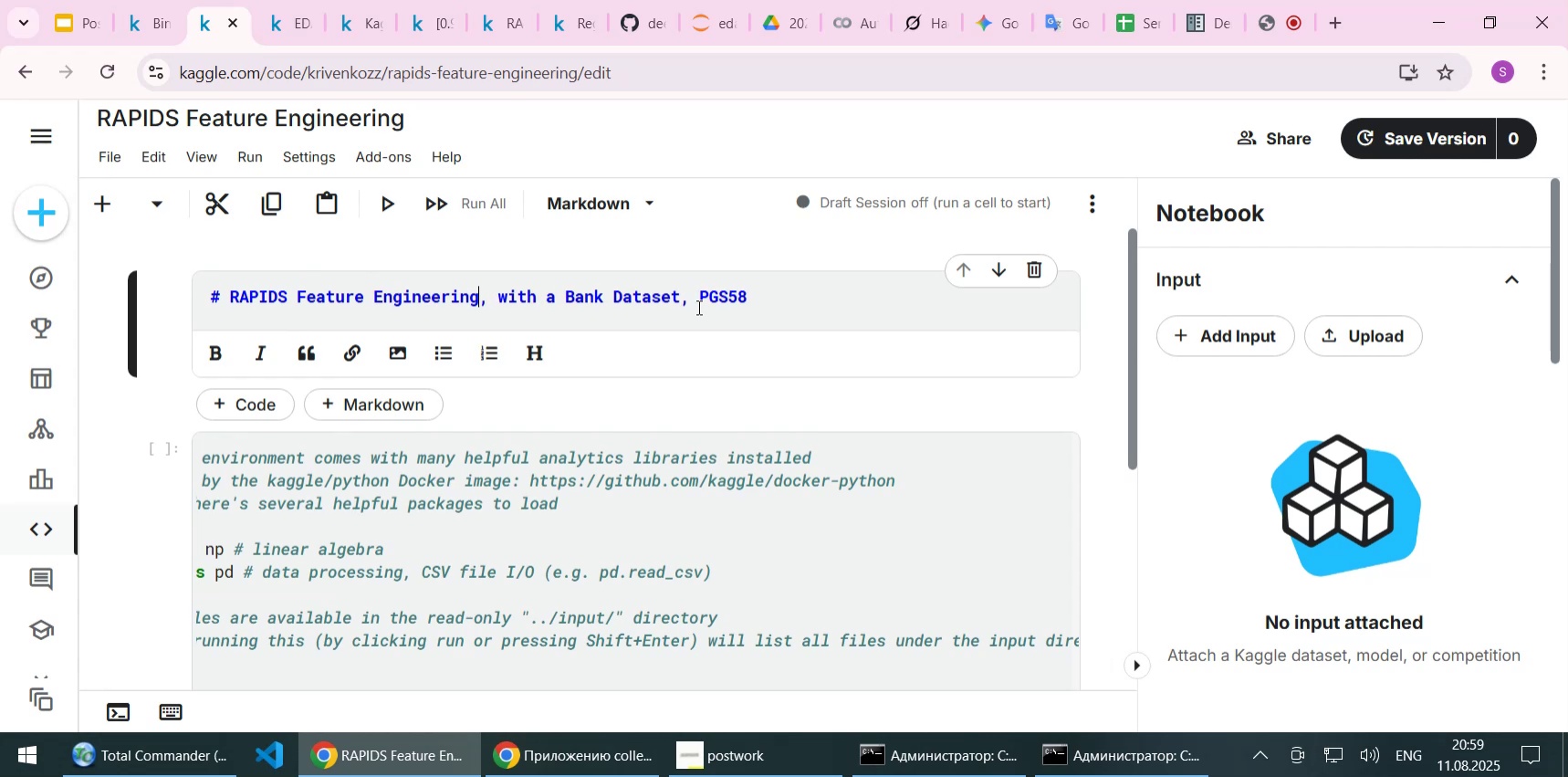 
key(ArrowRight)
 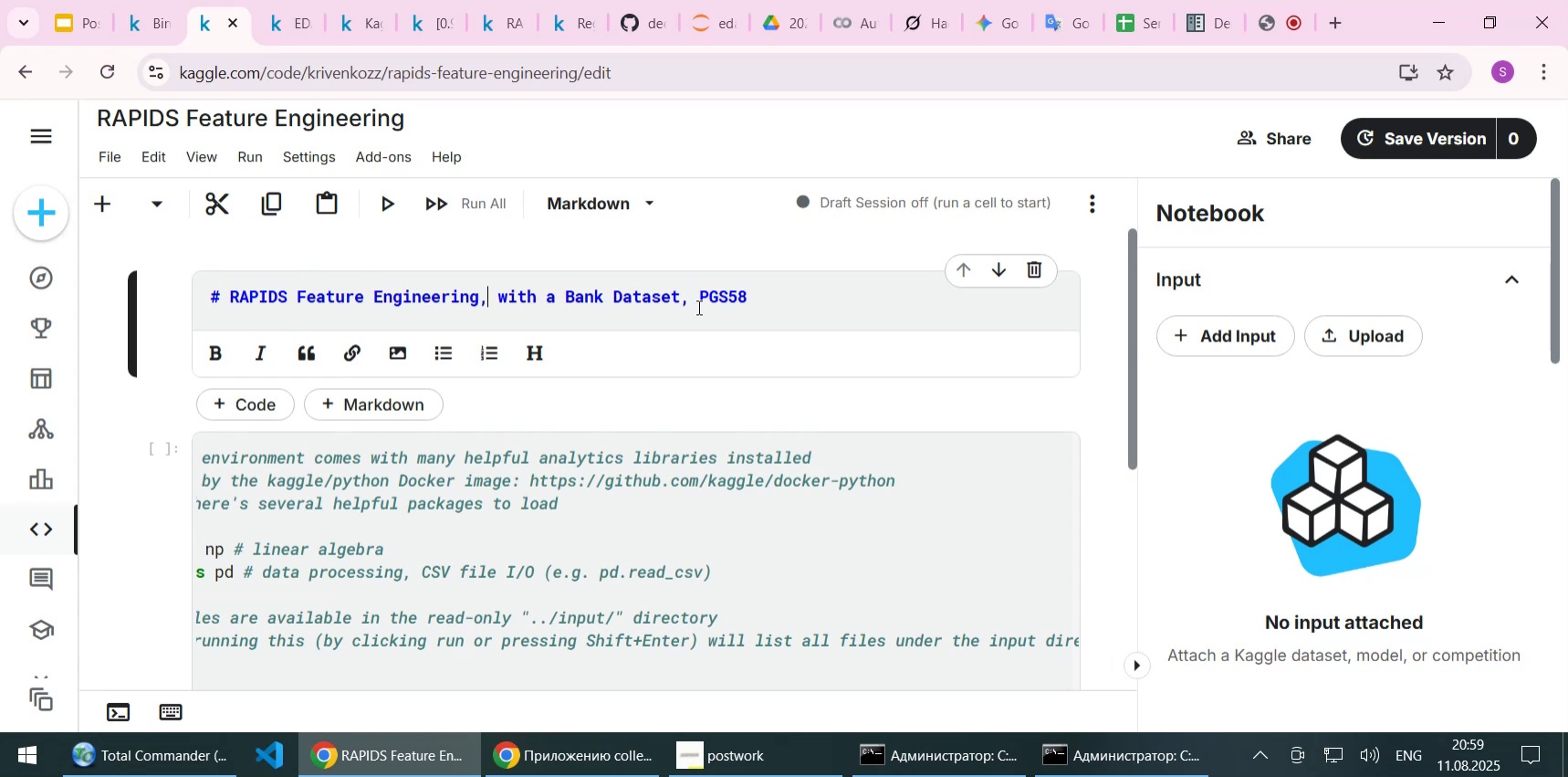 
key(ArrowRight)
 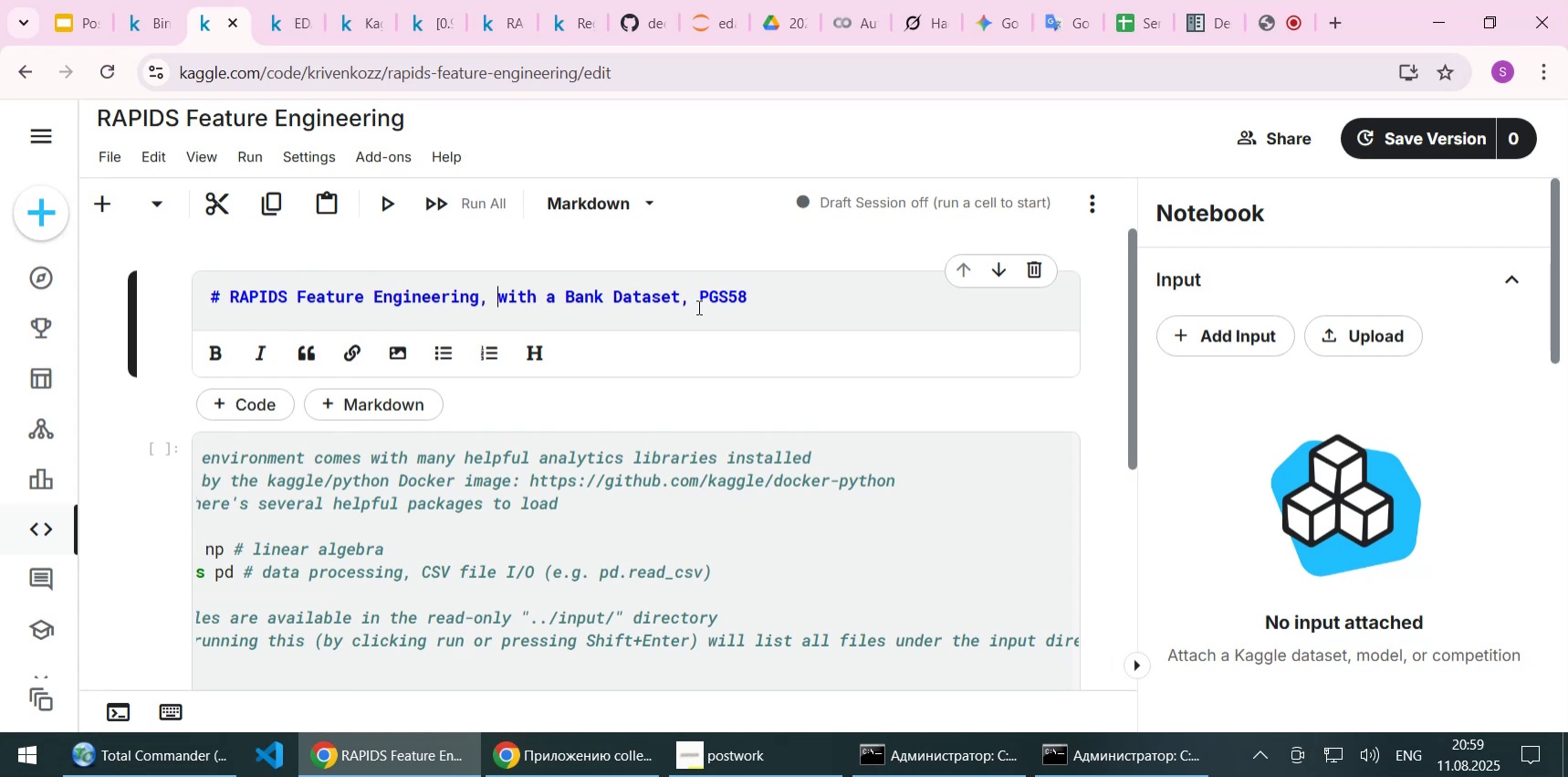 
key(Delete)
 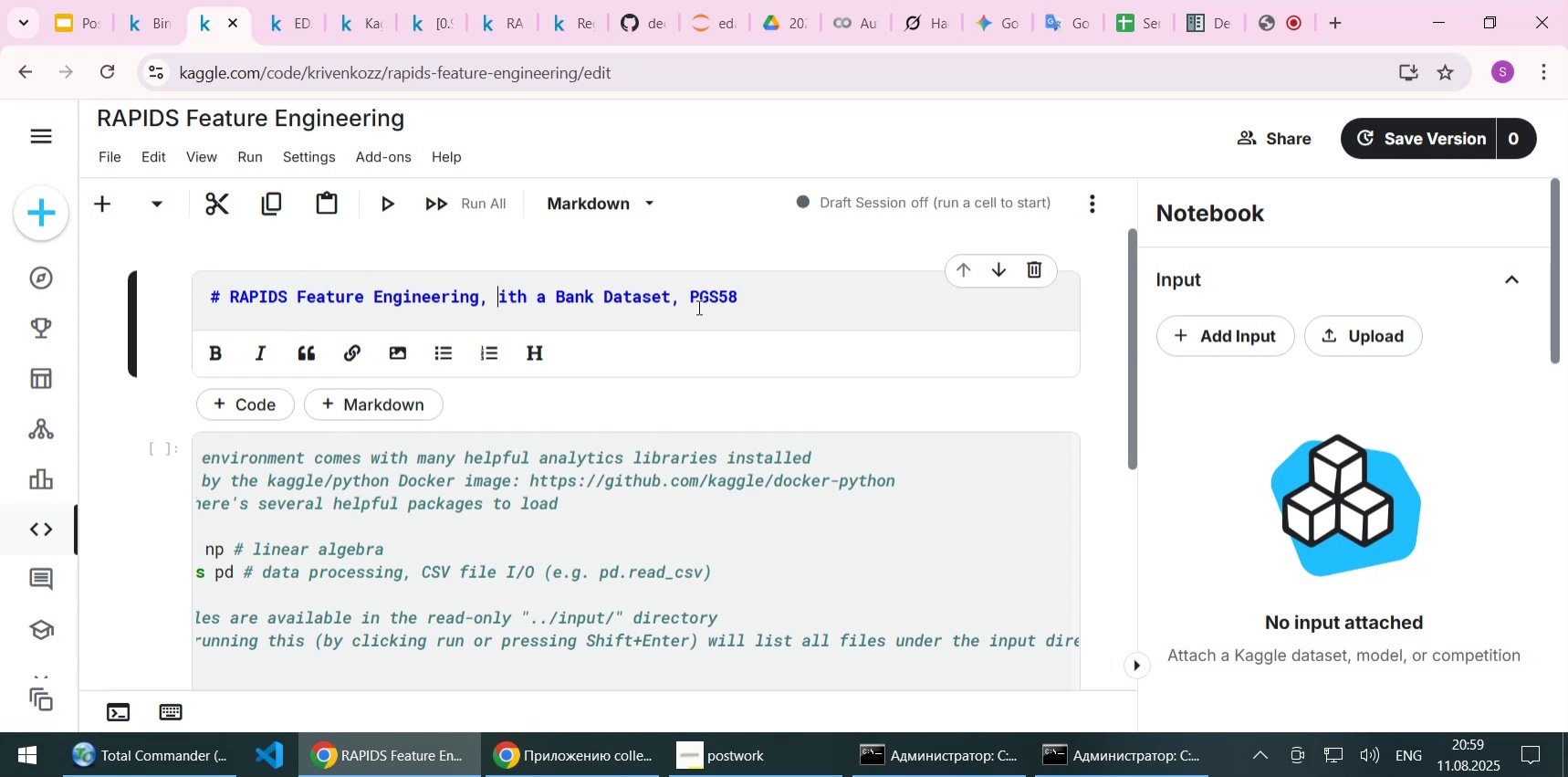 
key(Delete)
 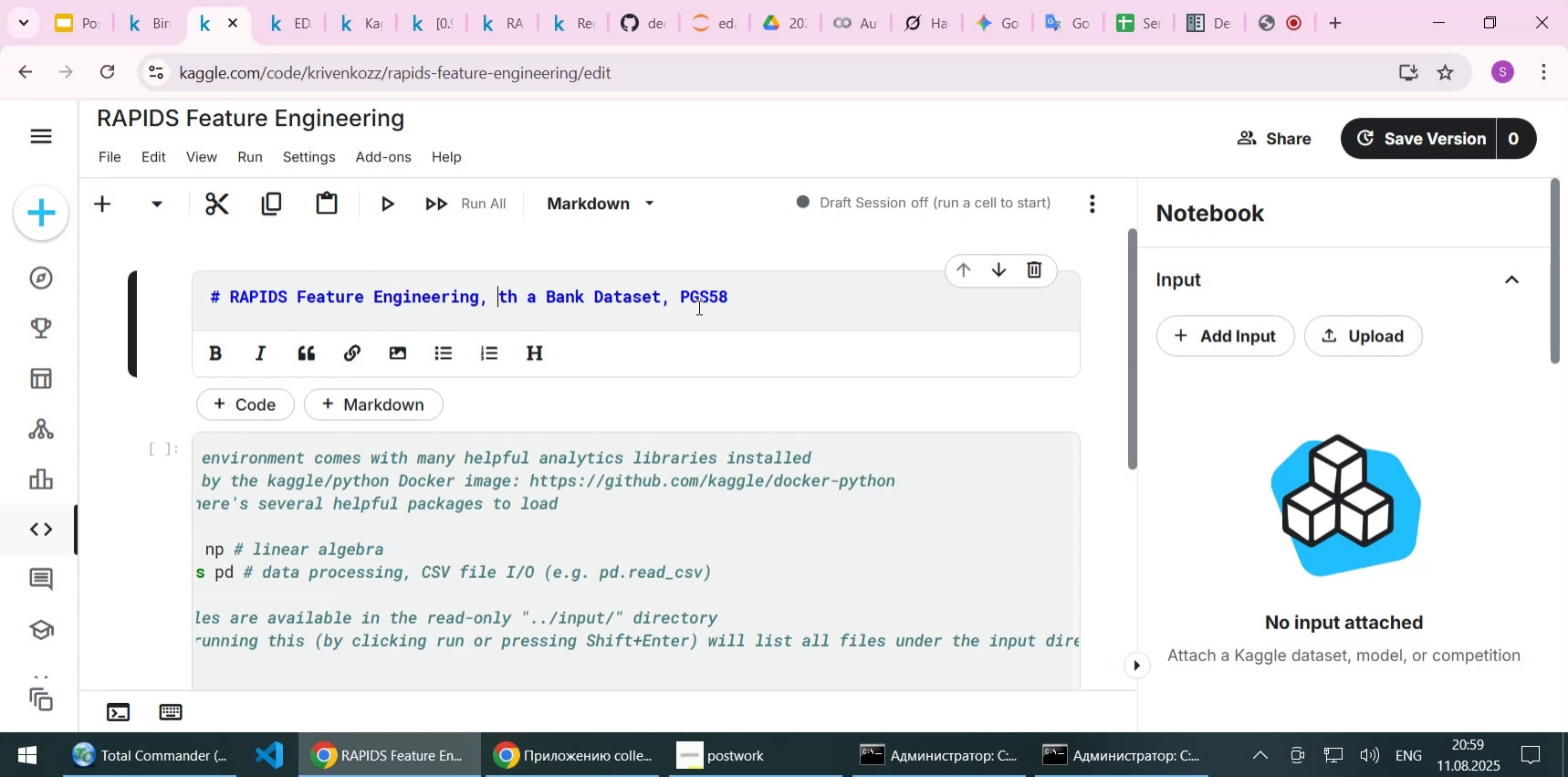 
key(Delete)
 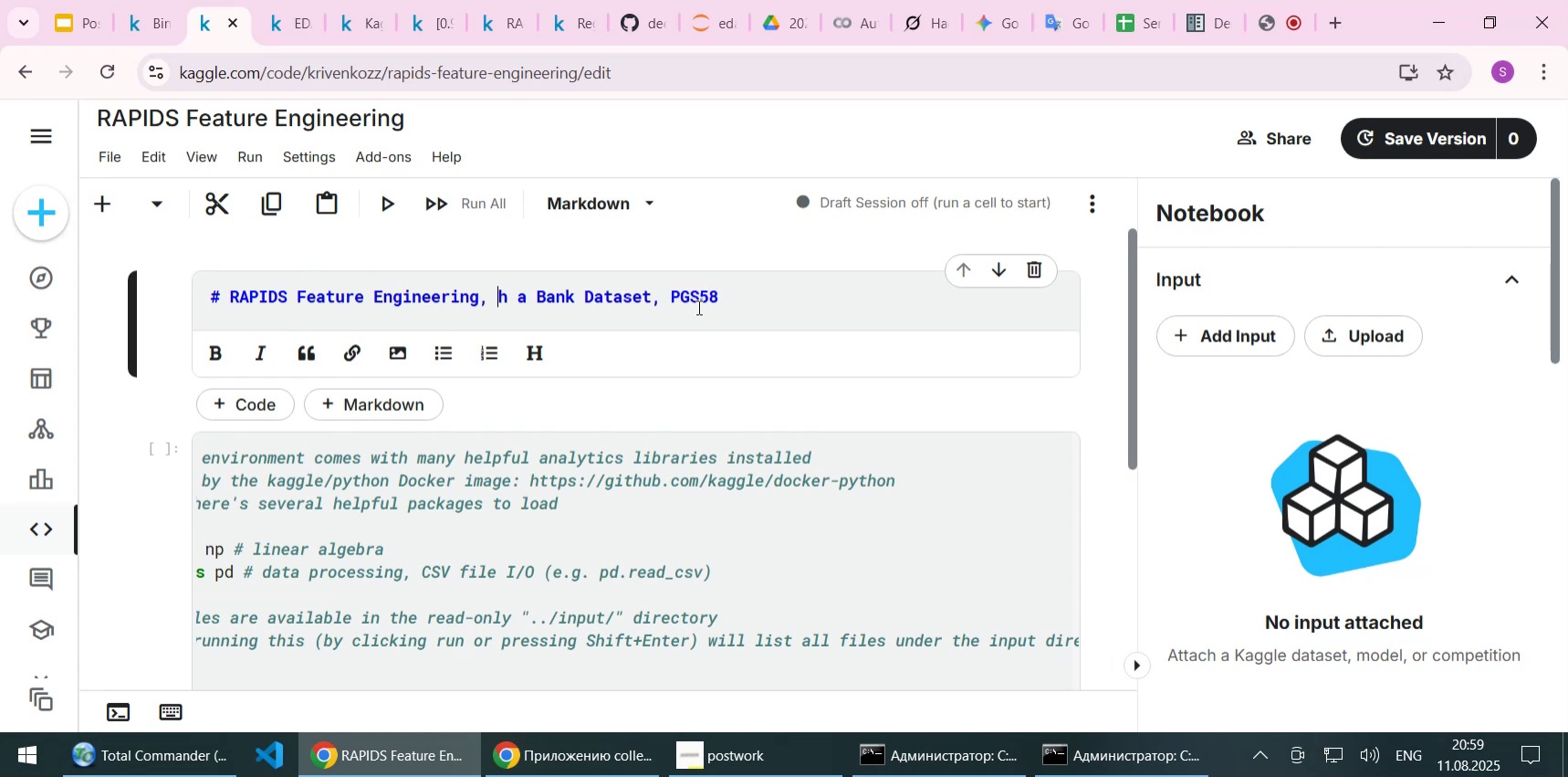 
key(Delete)
 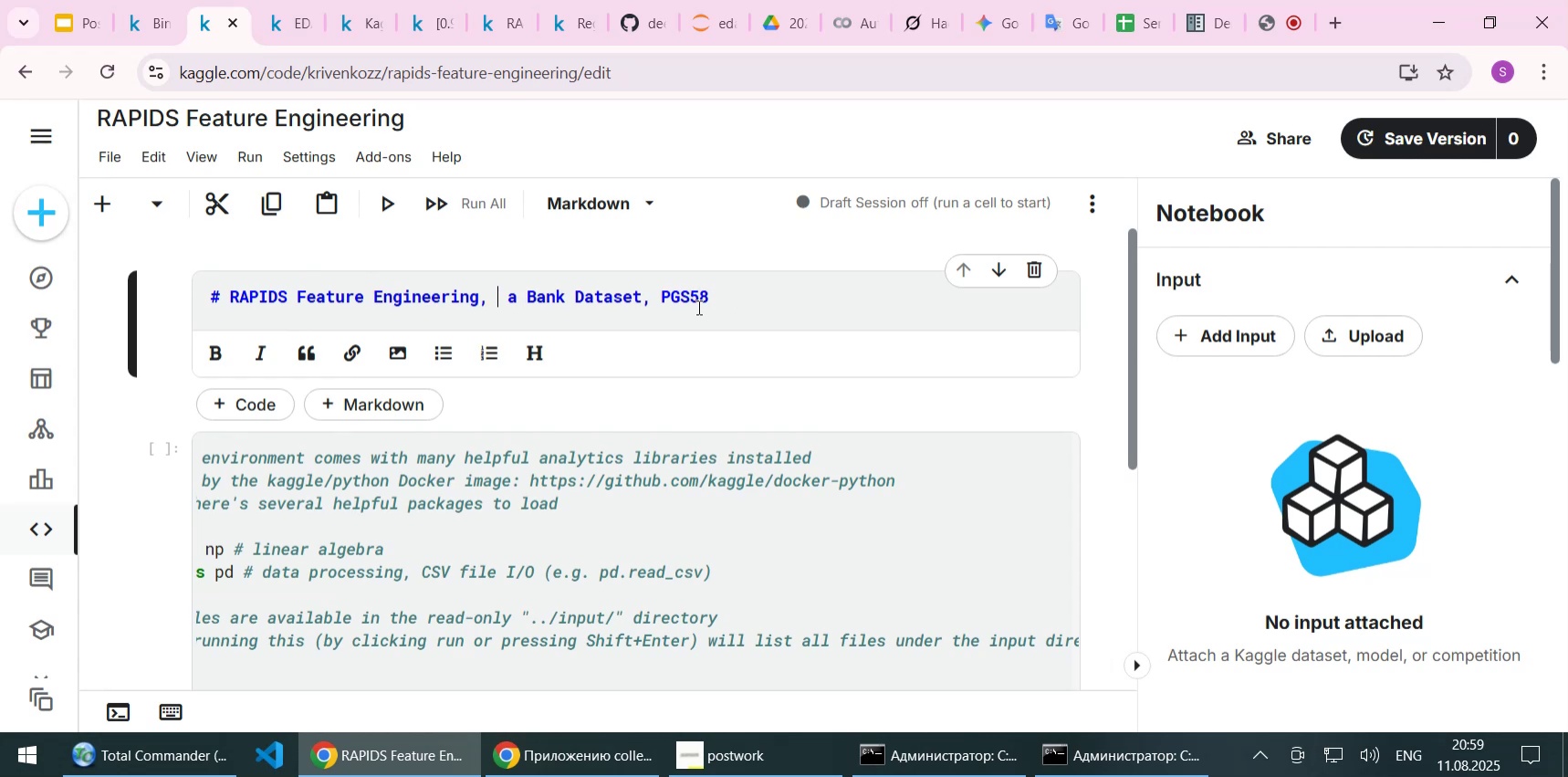 
key(Delete)
 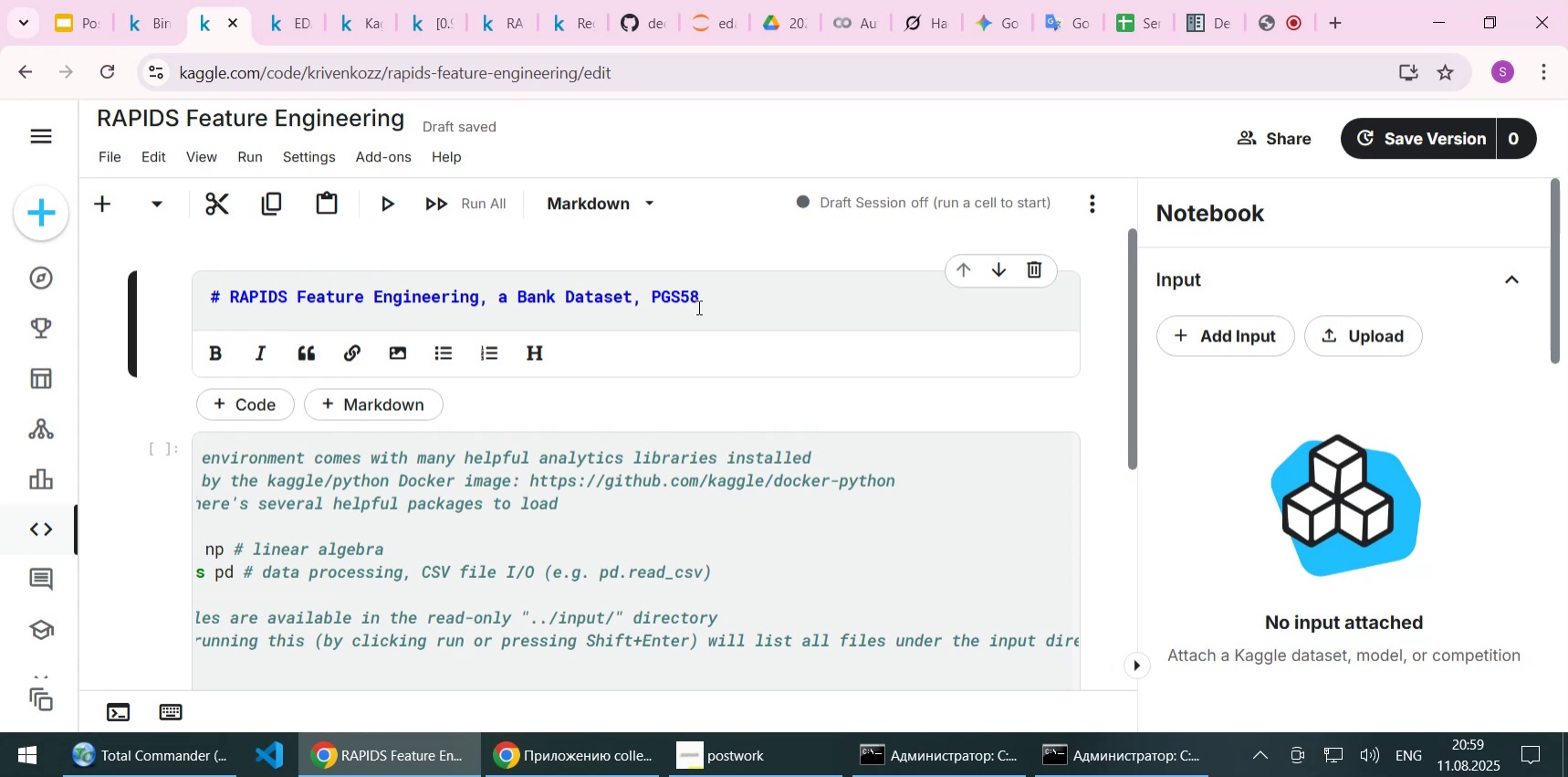 
key(Shift+ShiftLeft)
 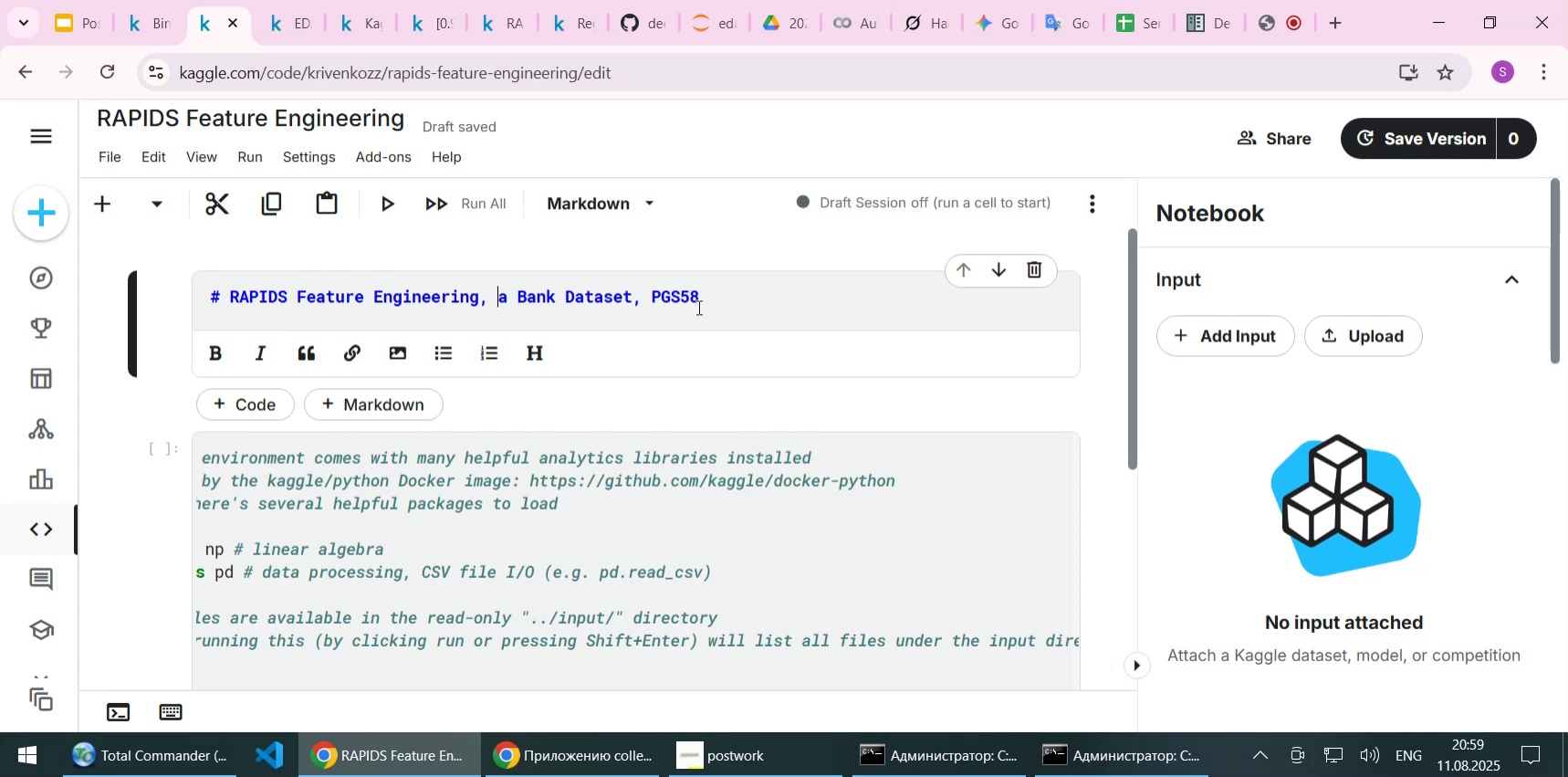 
key(Shift+Enter)
 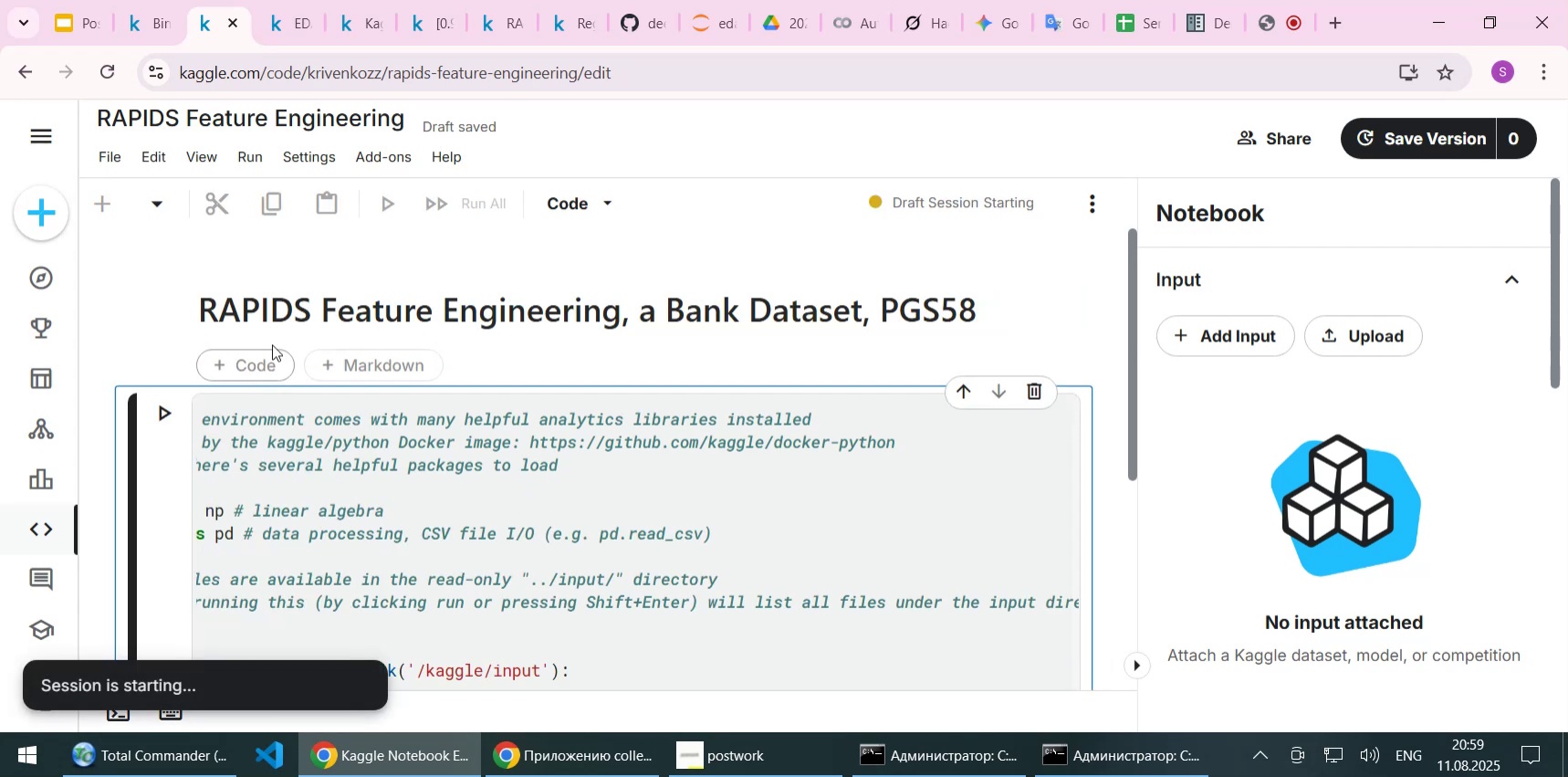 
left_click([364, 360])
 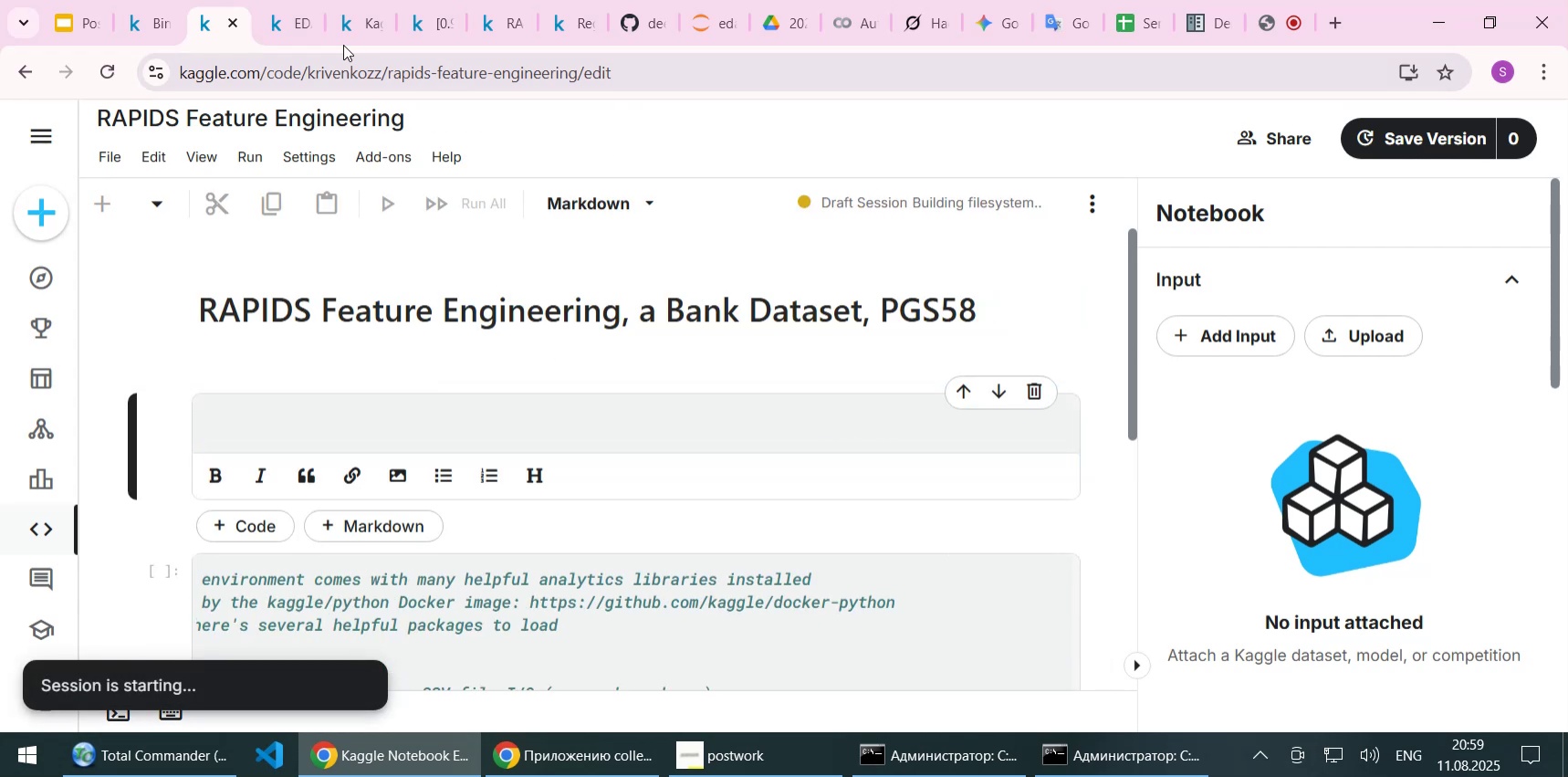 
left_click([298, 11])
 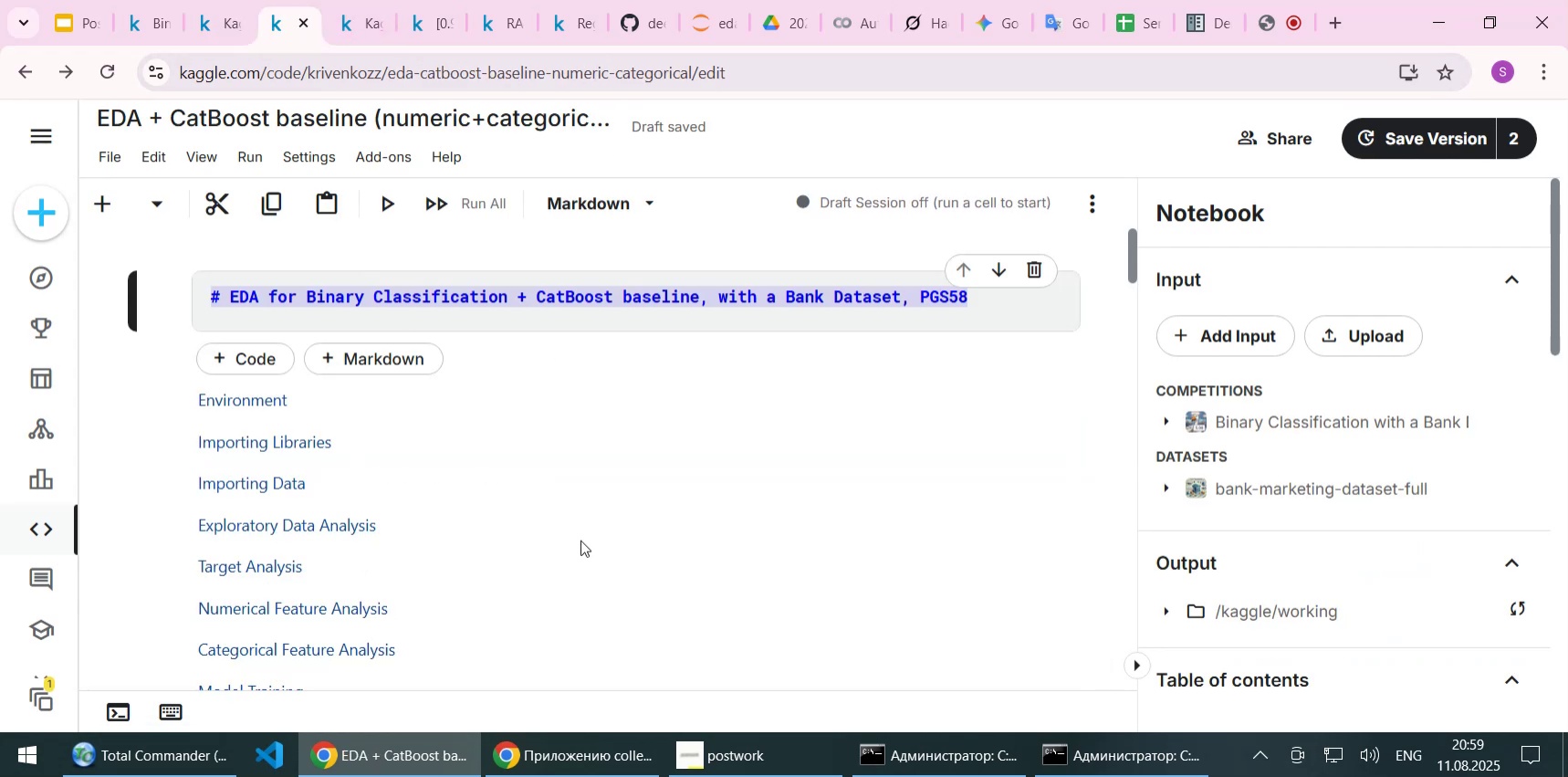 
double_click([580, 540])
 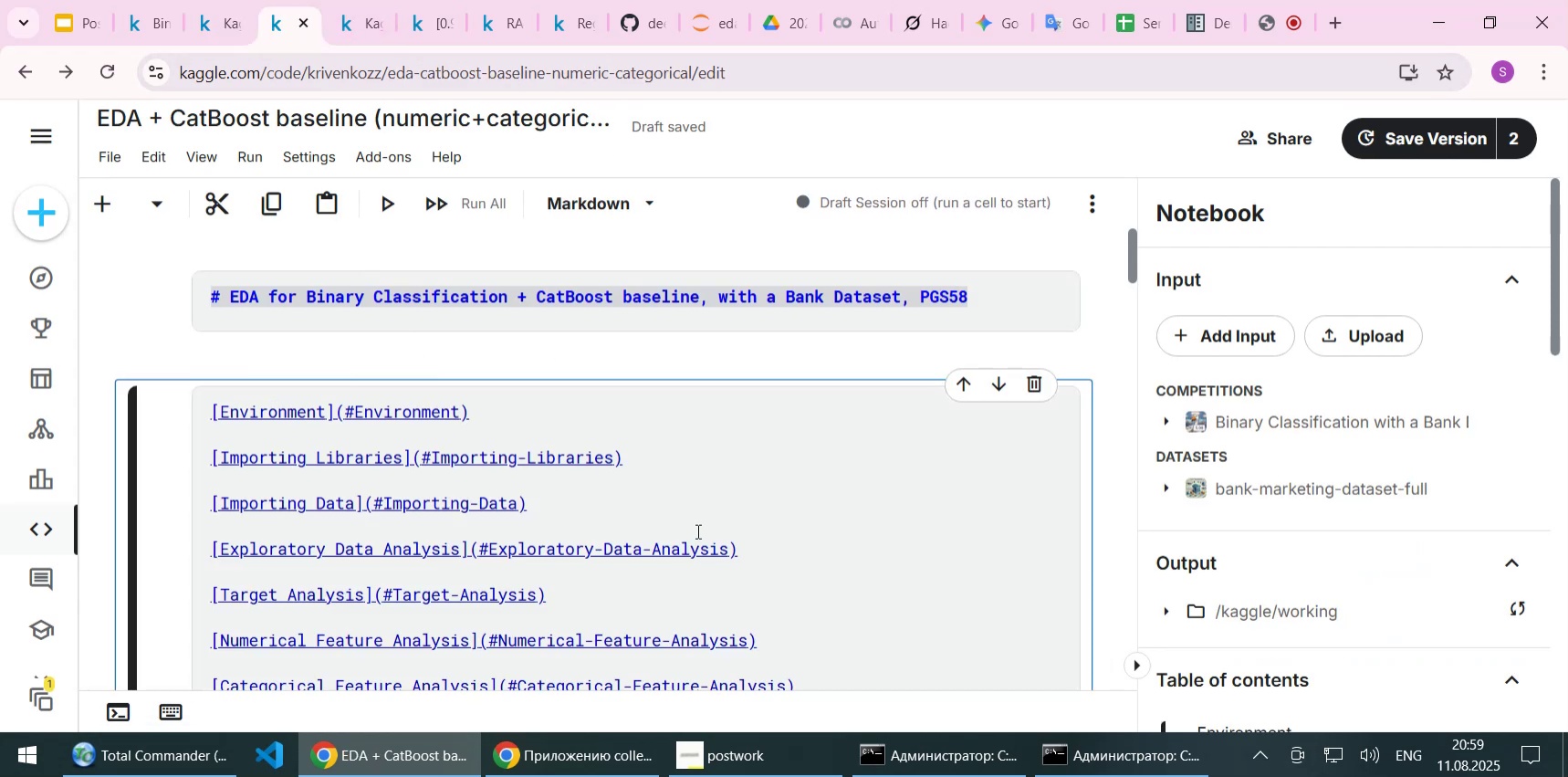 
key(Control+ControlLeft)
 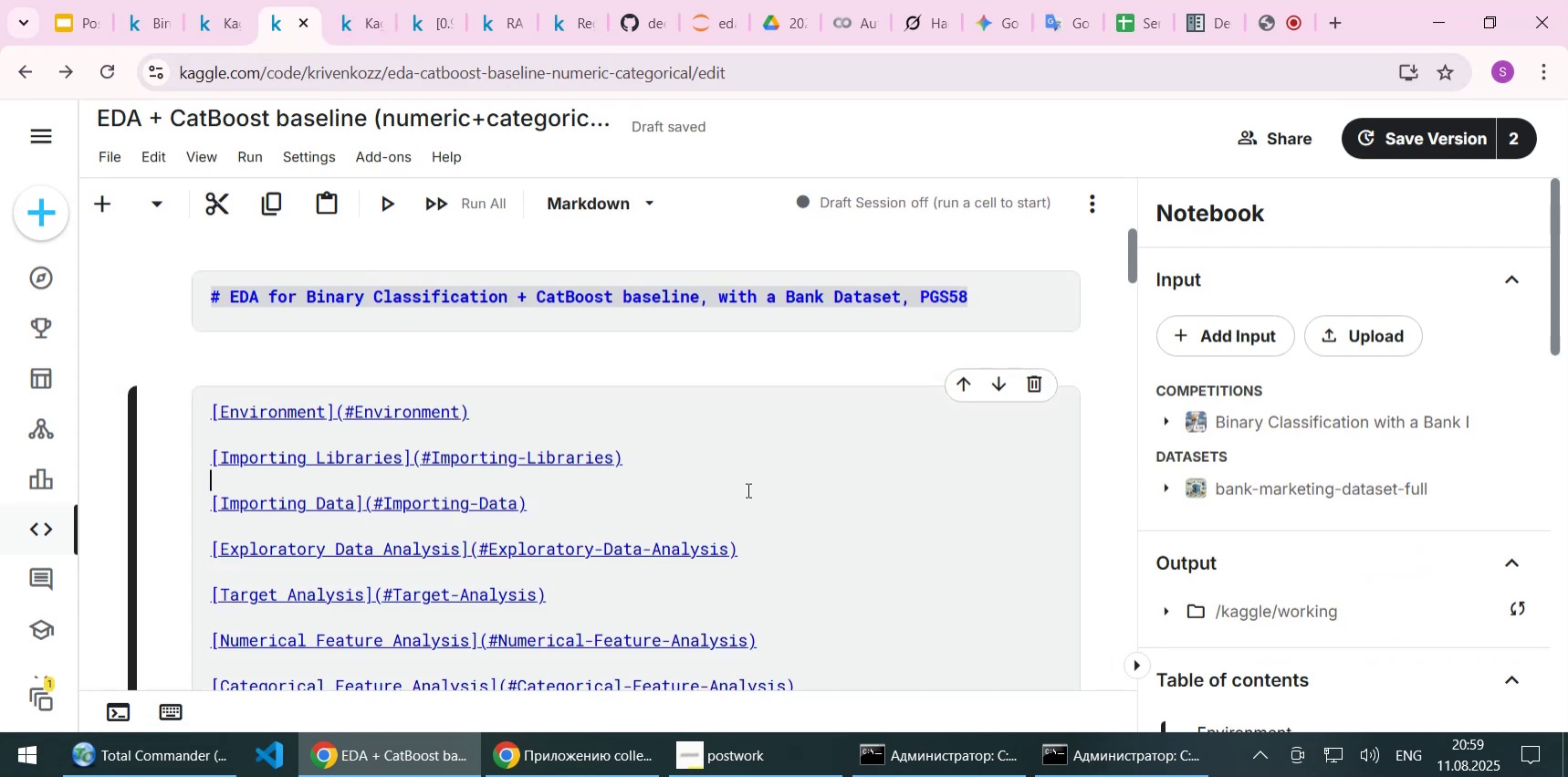 
left_click([747, 489])
 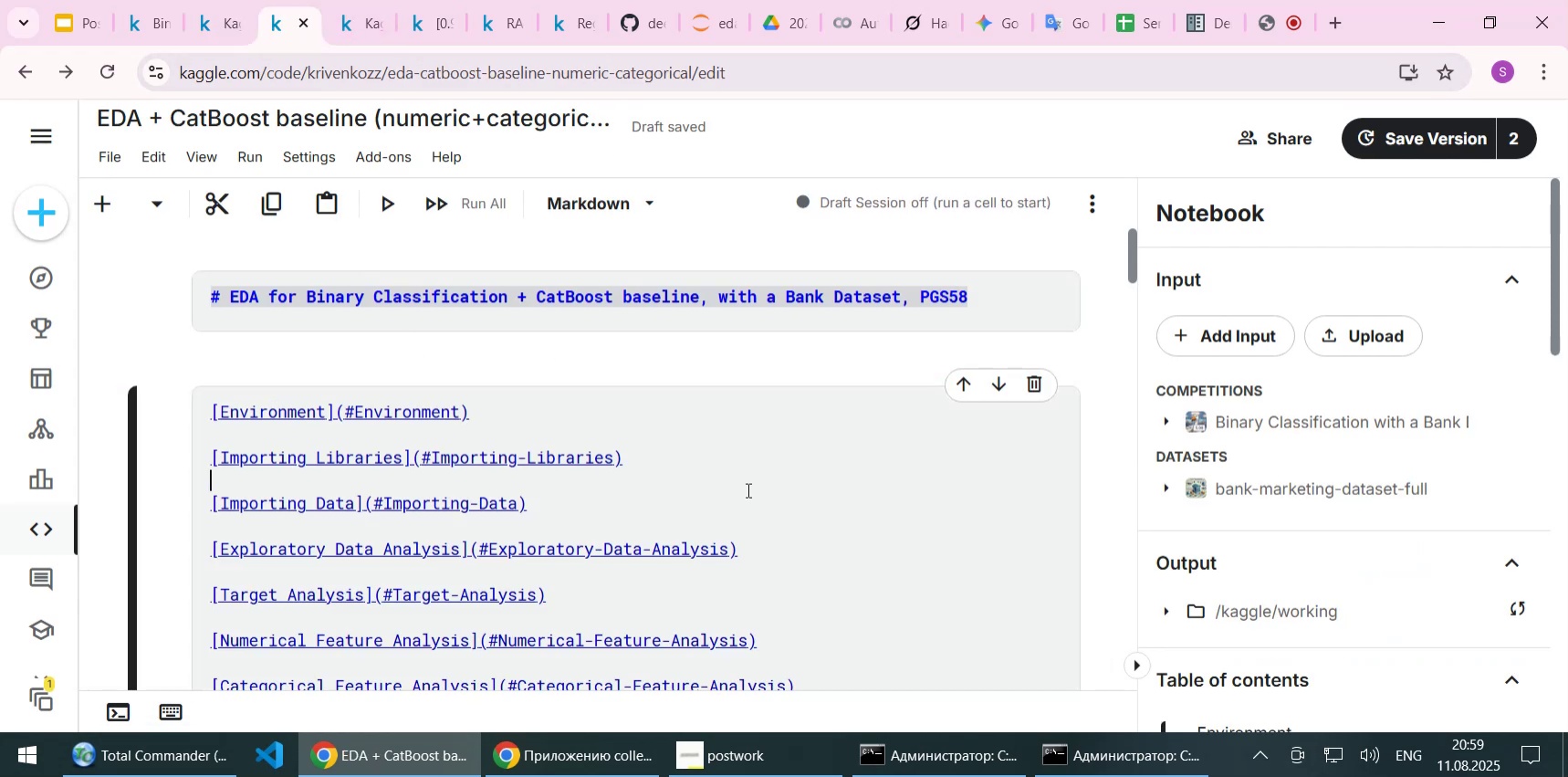 
key(Control+A)
 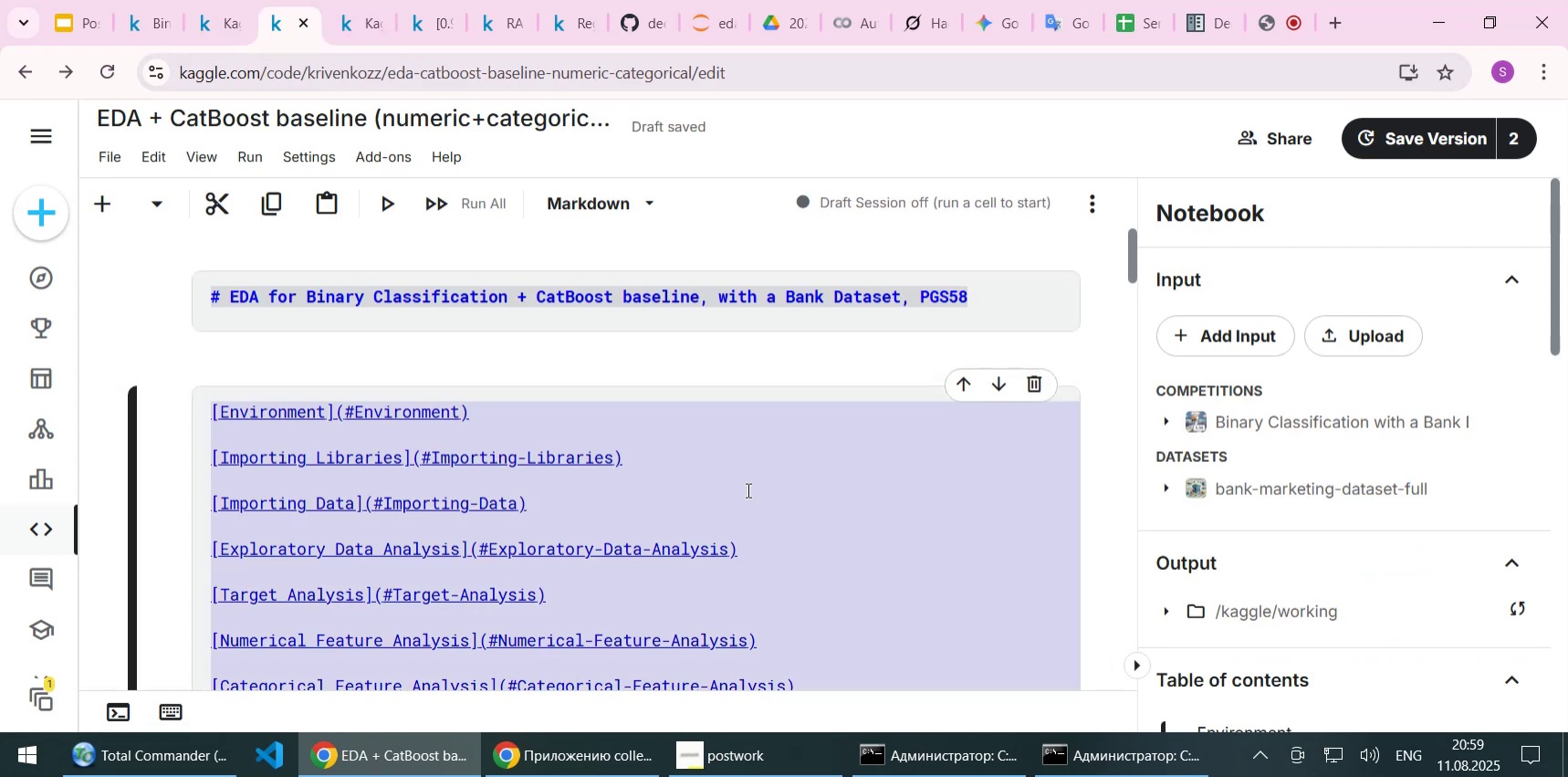 
key(Control+C)
 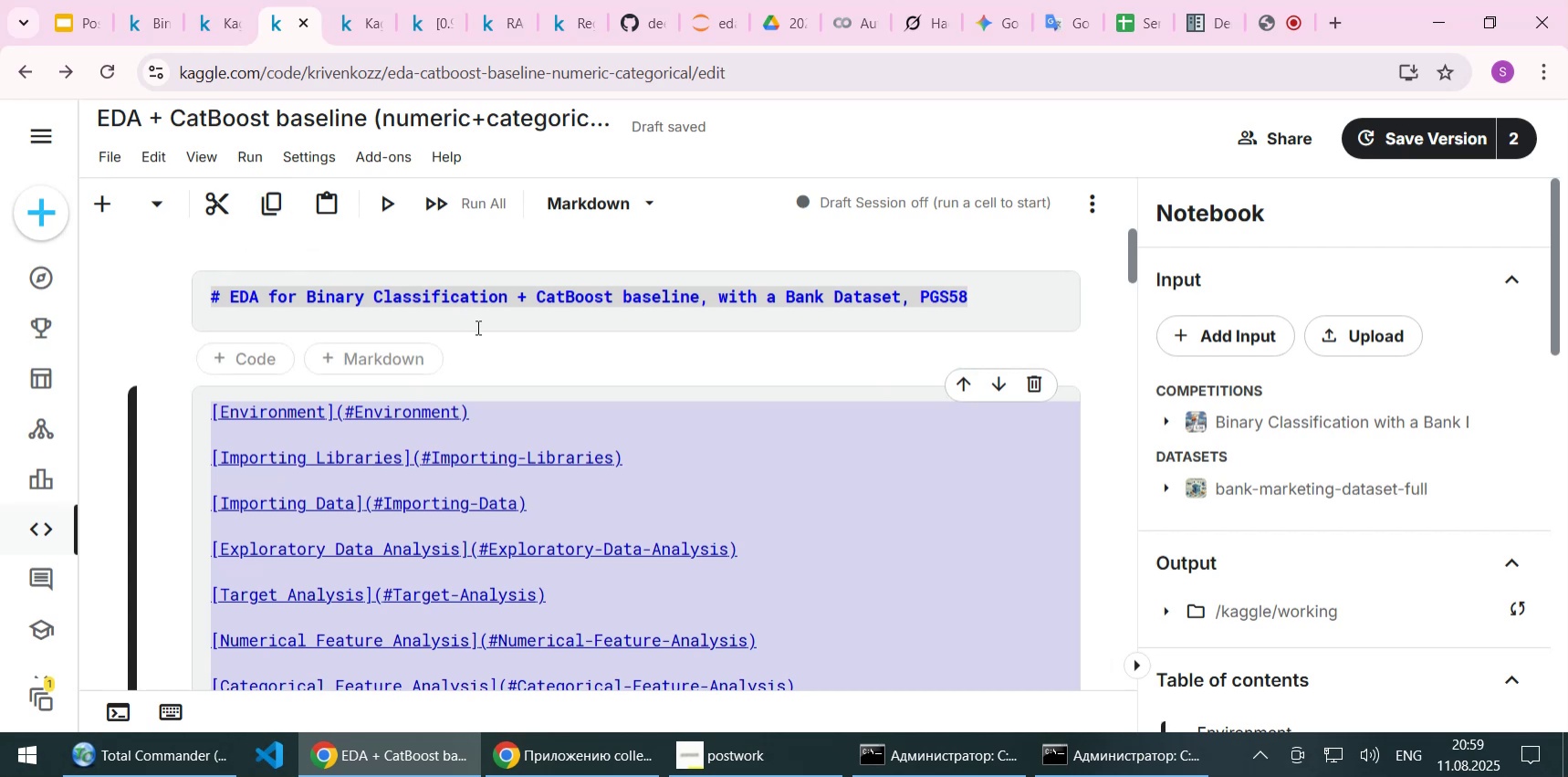 
left_click([729, 455])
 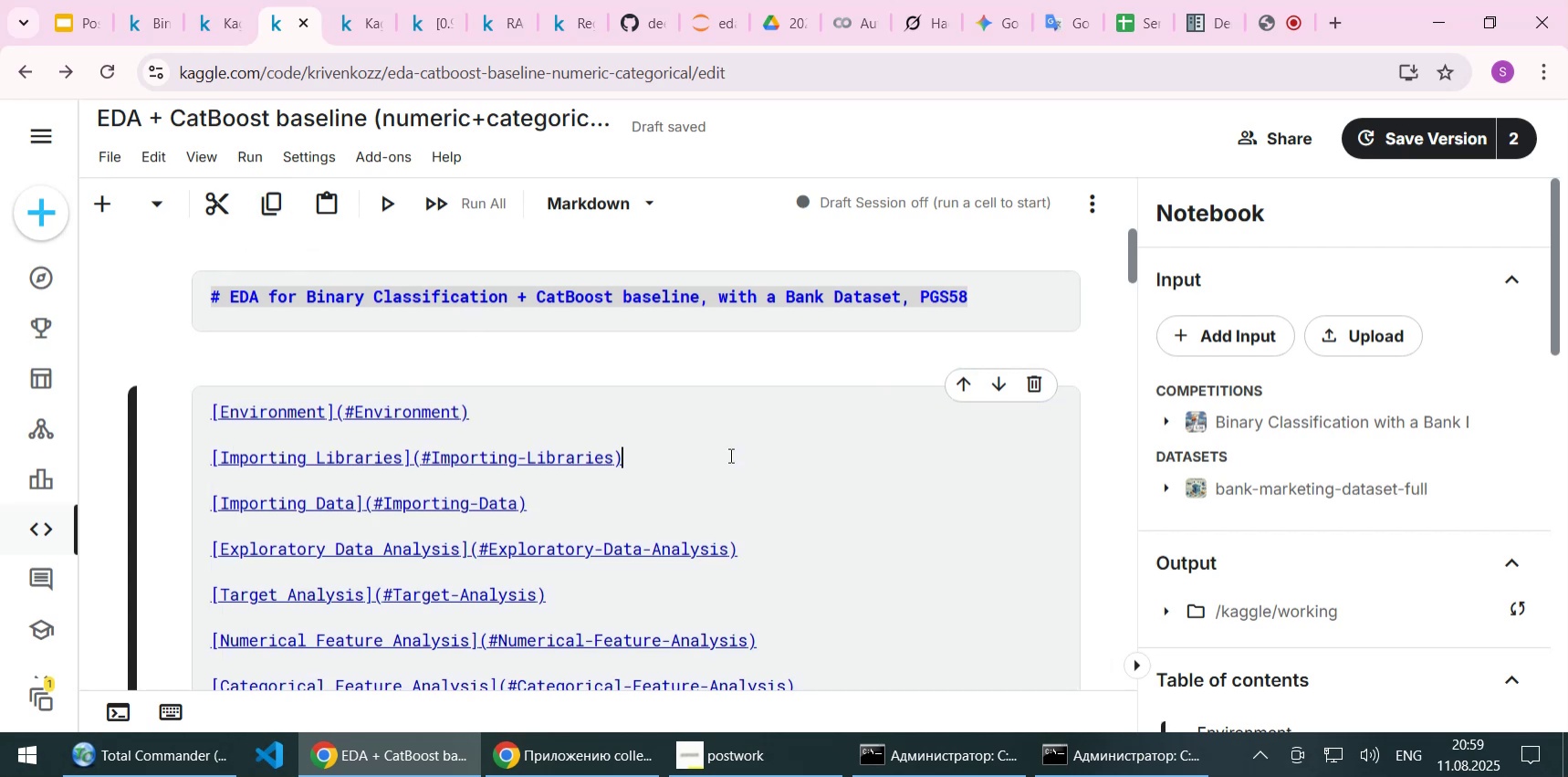 
key(Control+ControlLeft)
 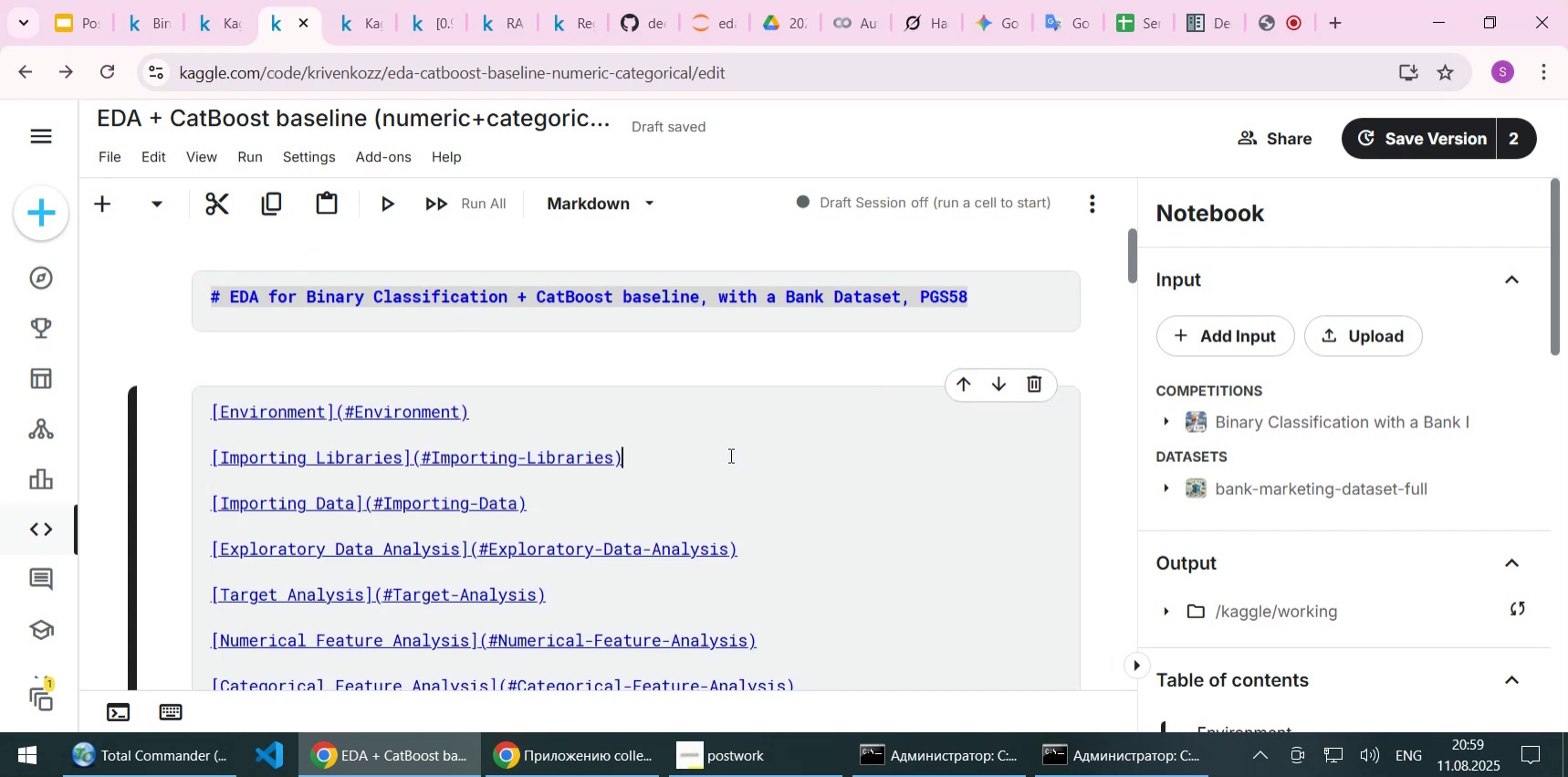 
key(Control+A)
 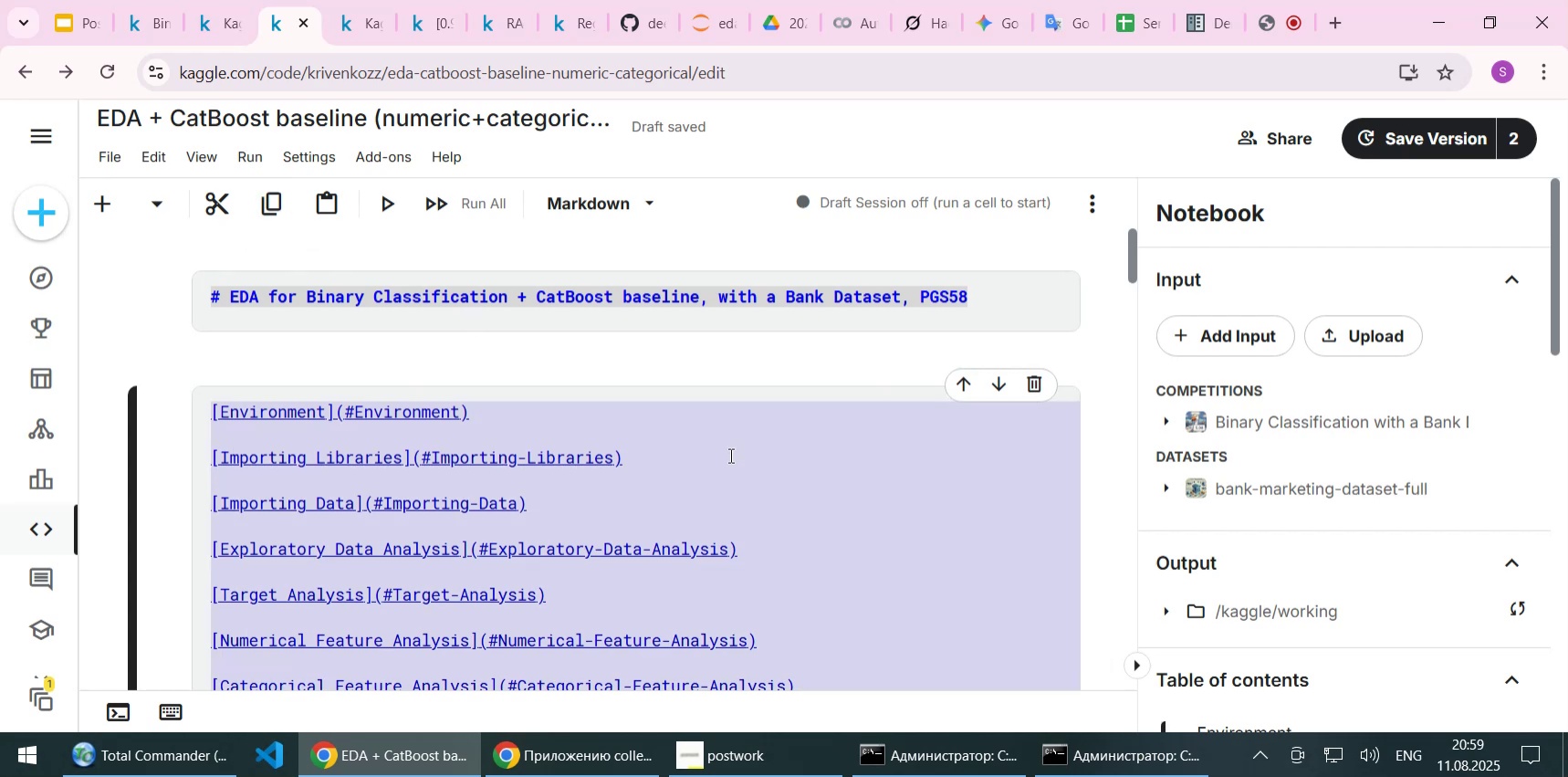 
key(Control+V)
 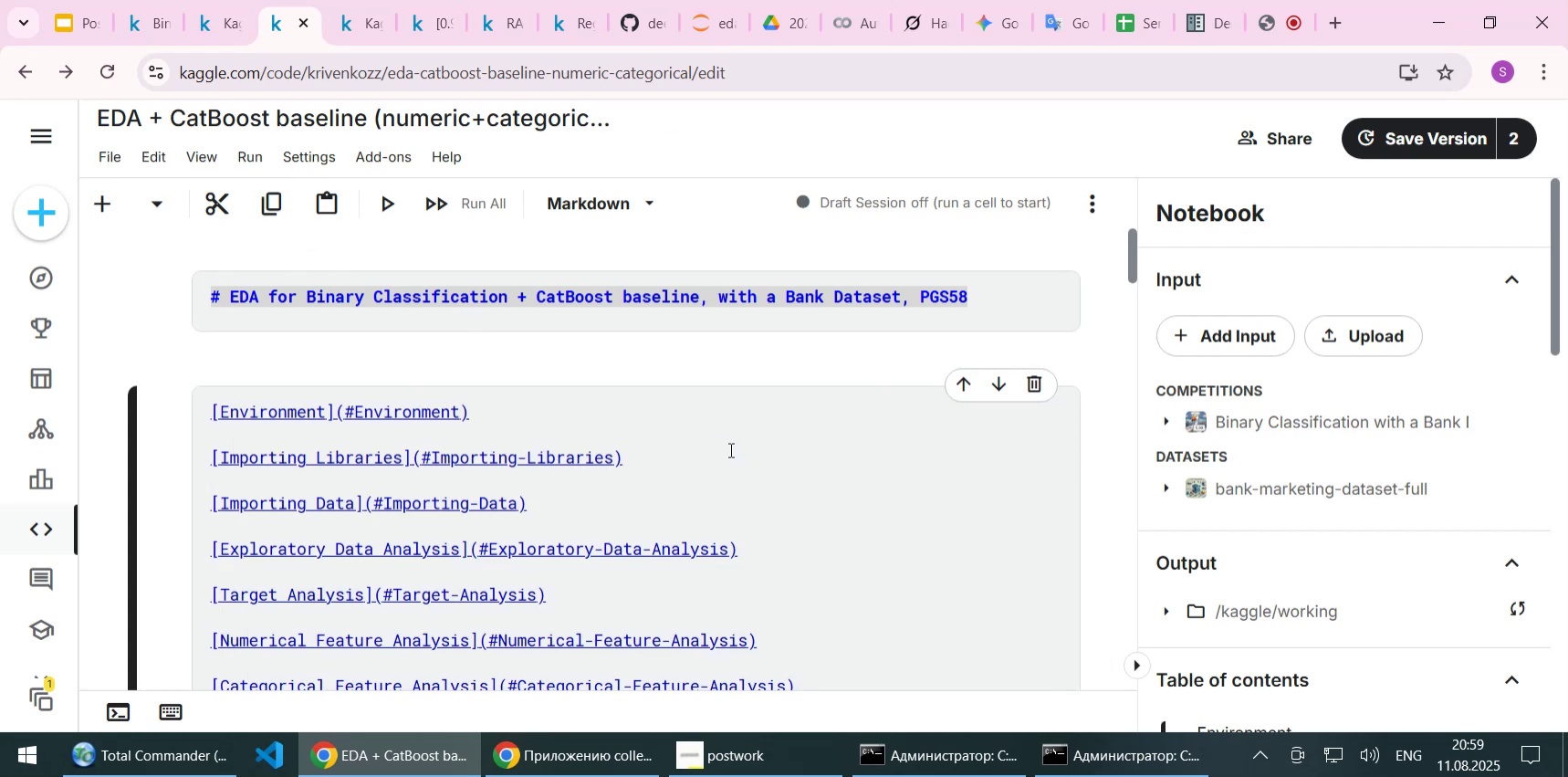 
key(Shift+Enter)
 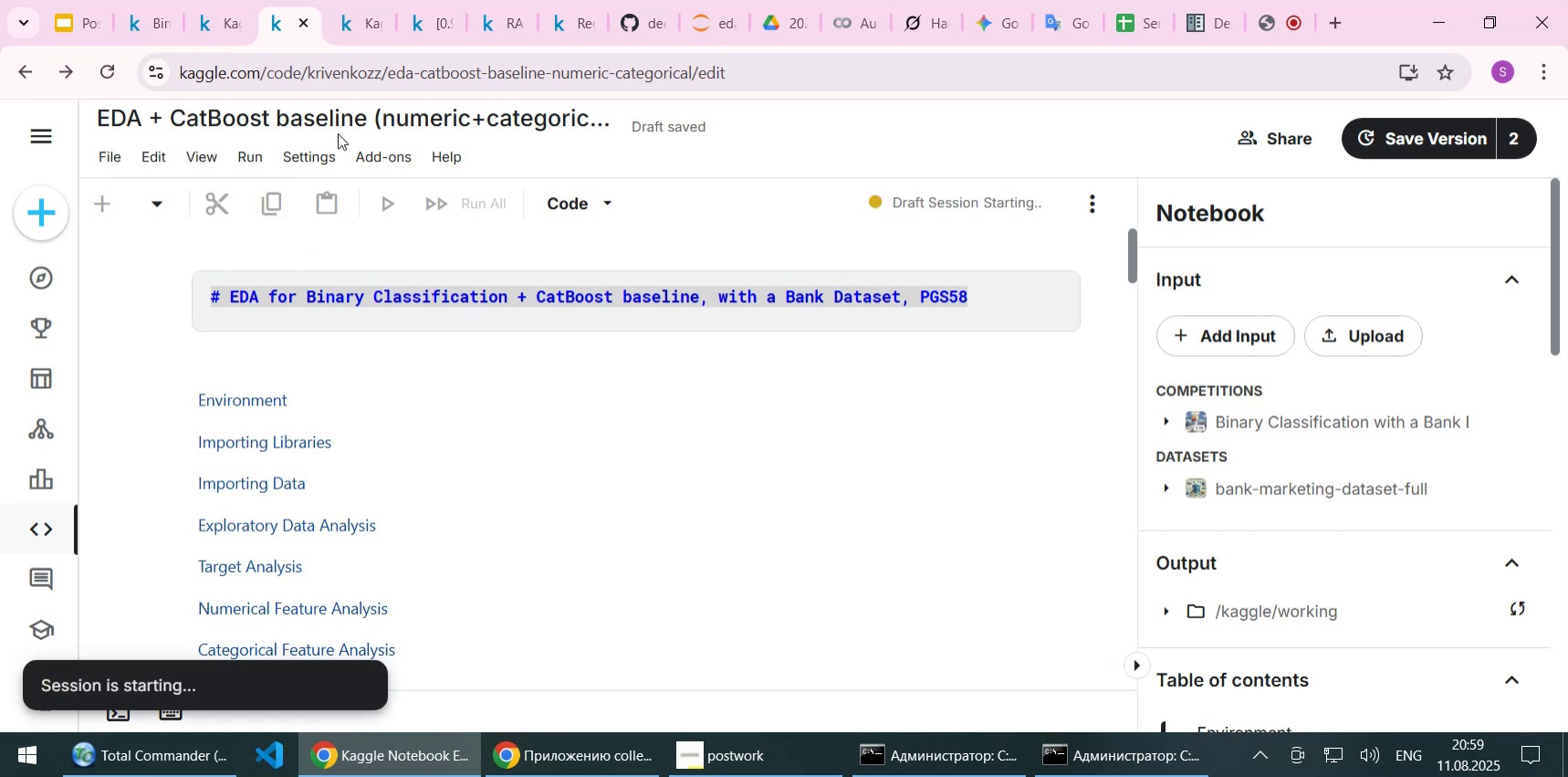 
left_click([217, 26])
 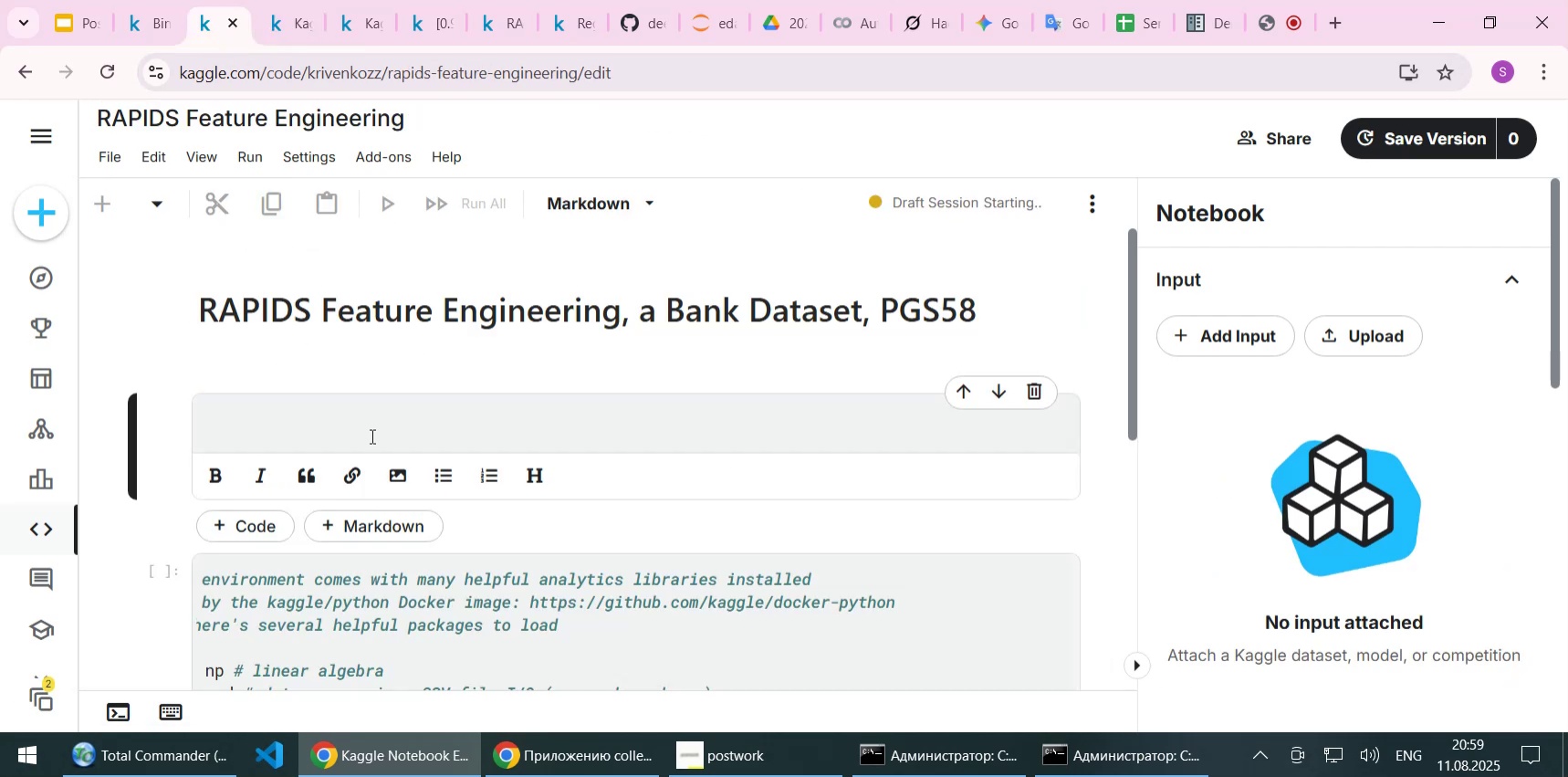 
left_click([370, 432])
 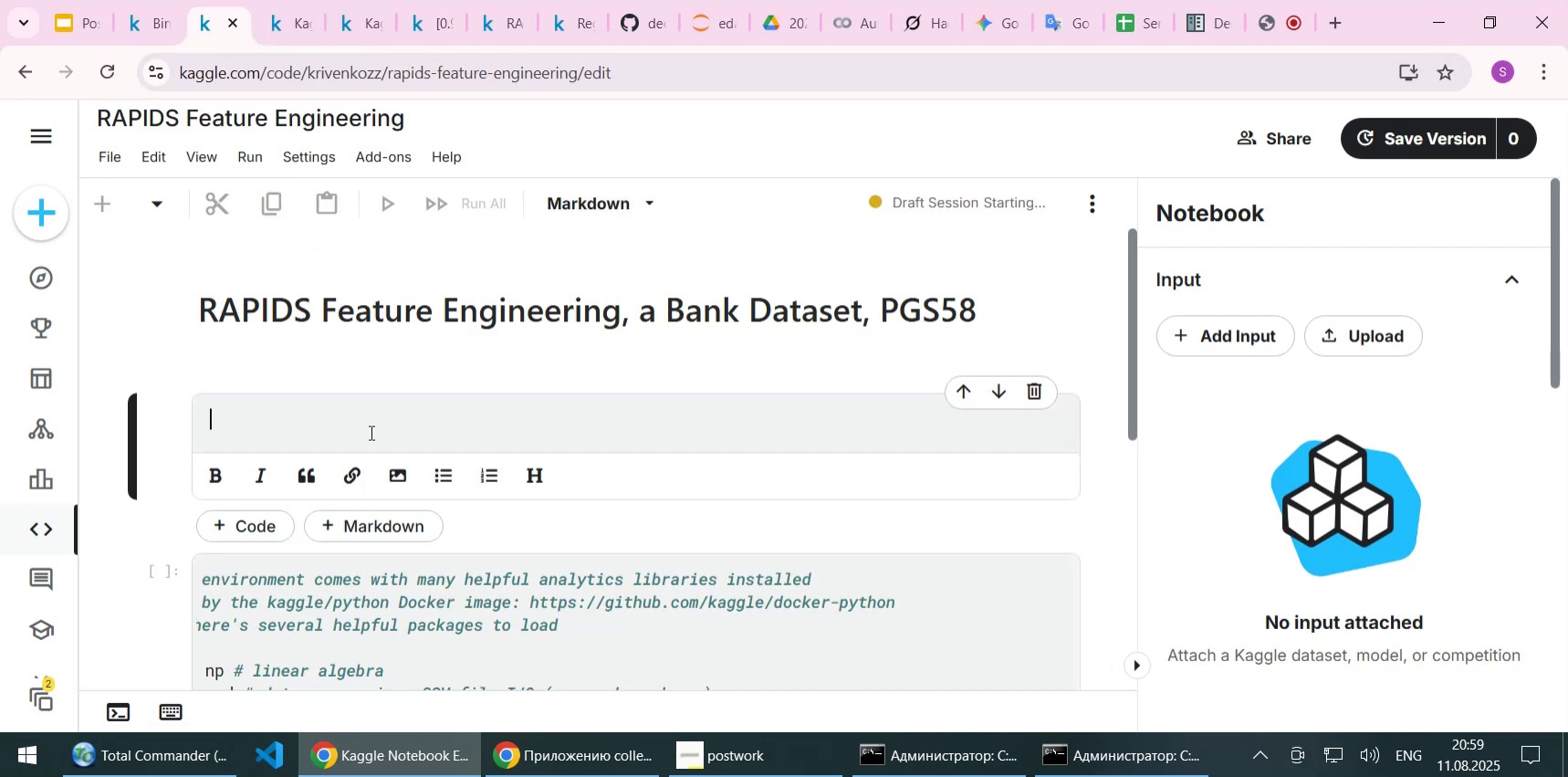 
key(Control+ControlLeft)
 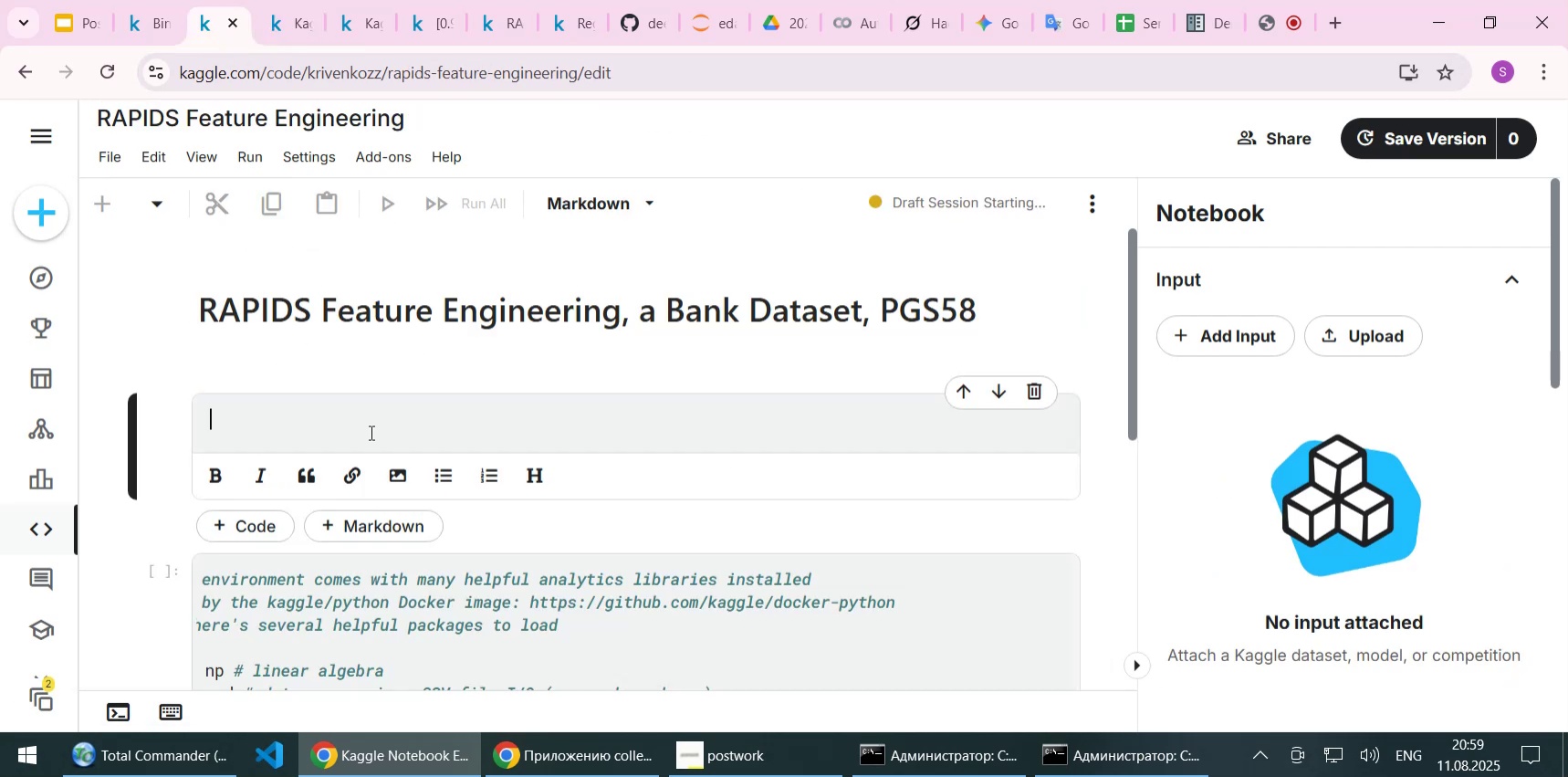 
key(Control+V)
 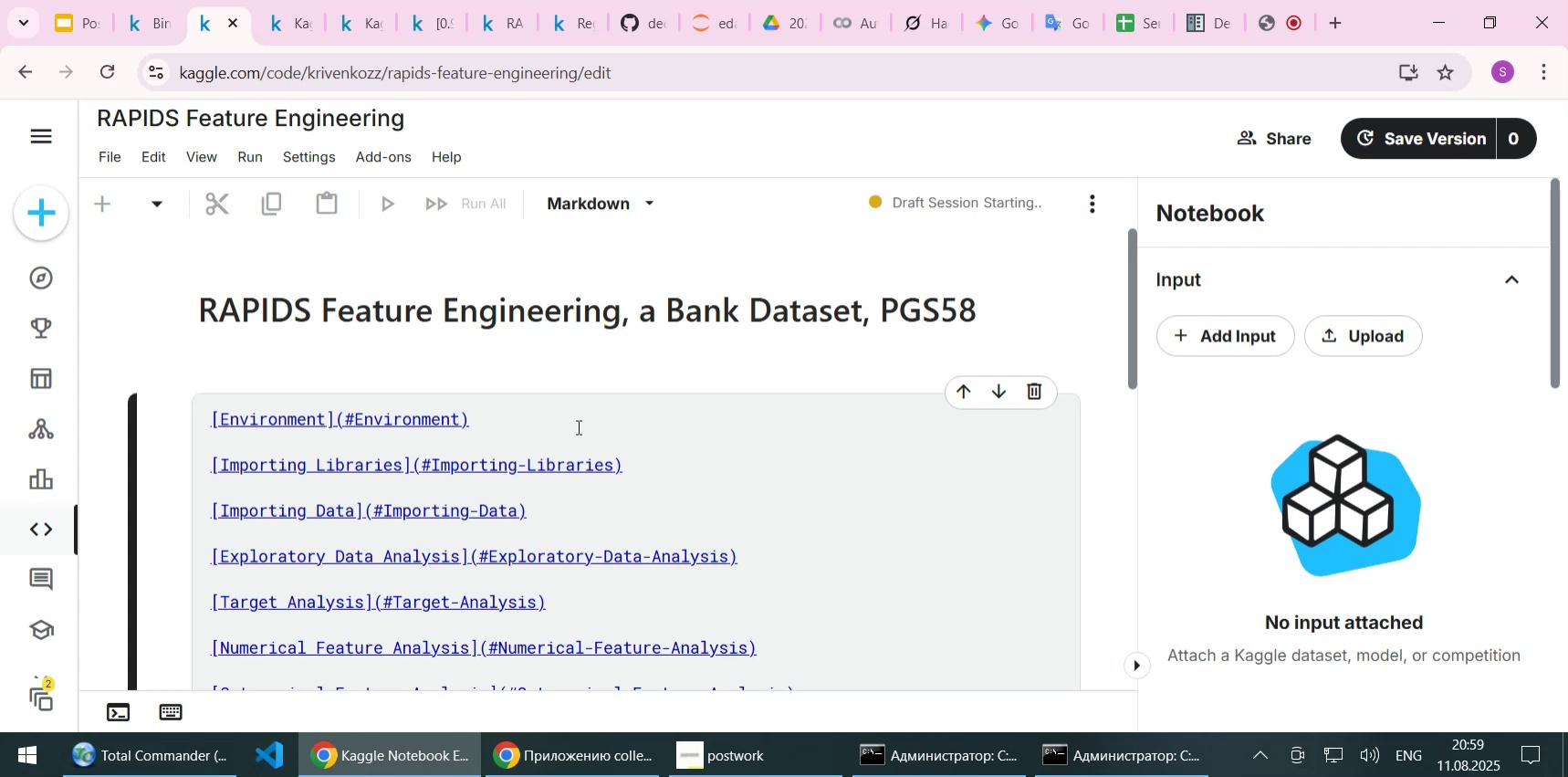 
key(Shift+Enter)
 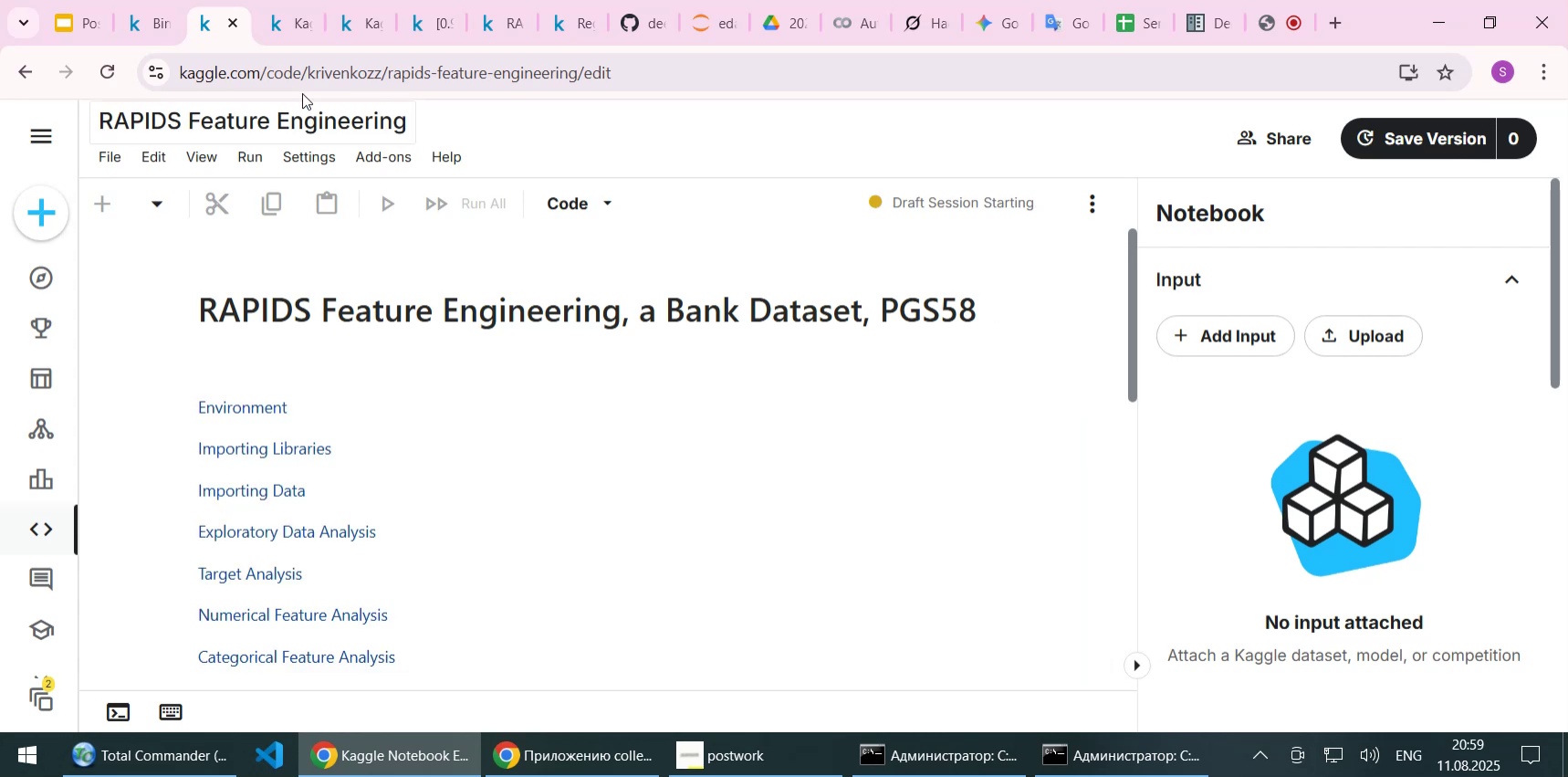 
left_click([292, 18])
 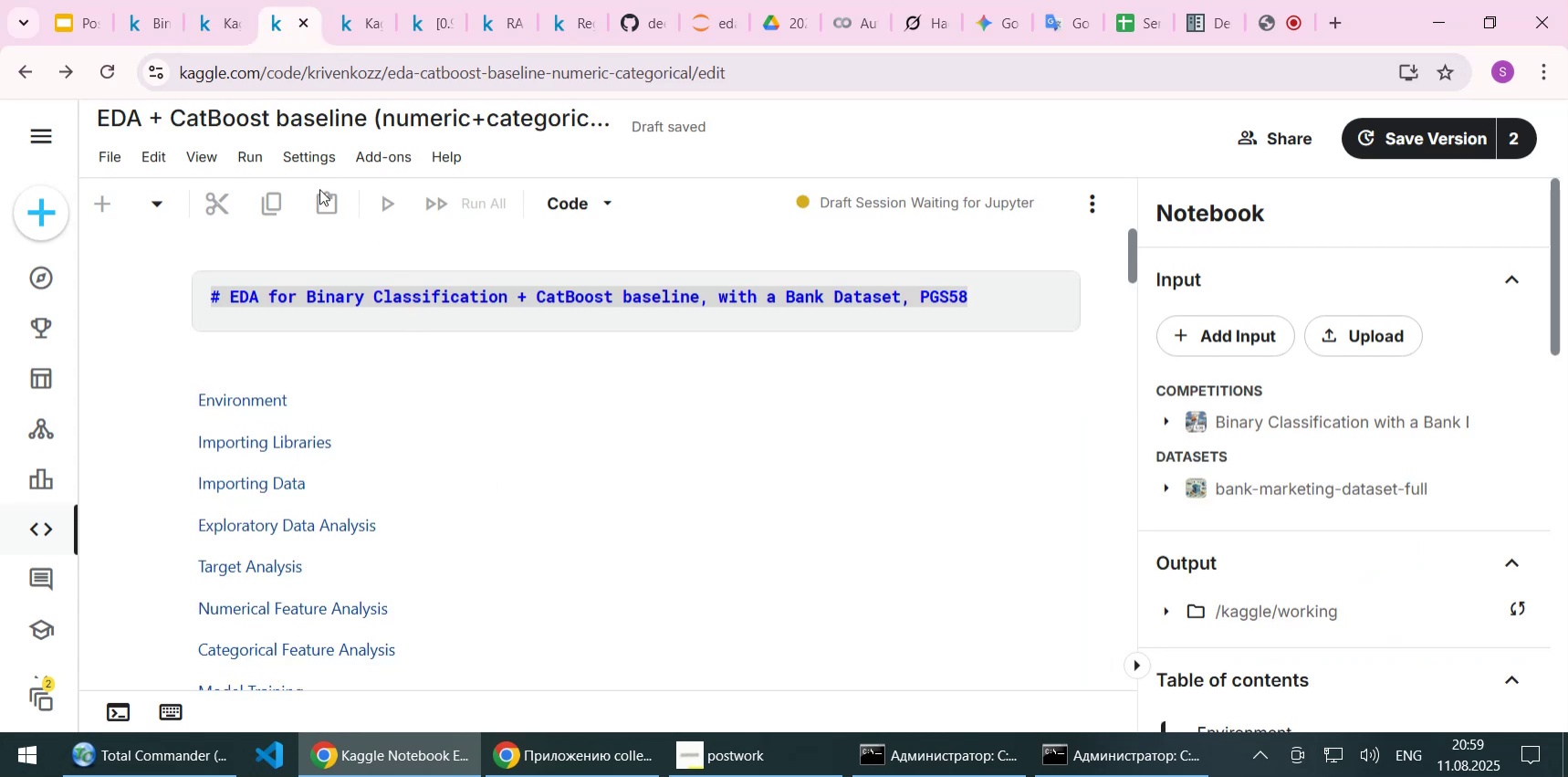 
left_click([222, 30])
 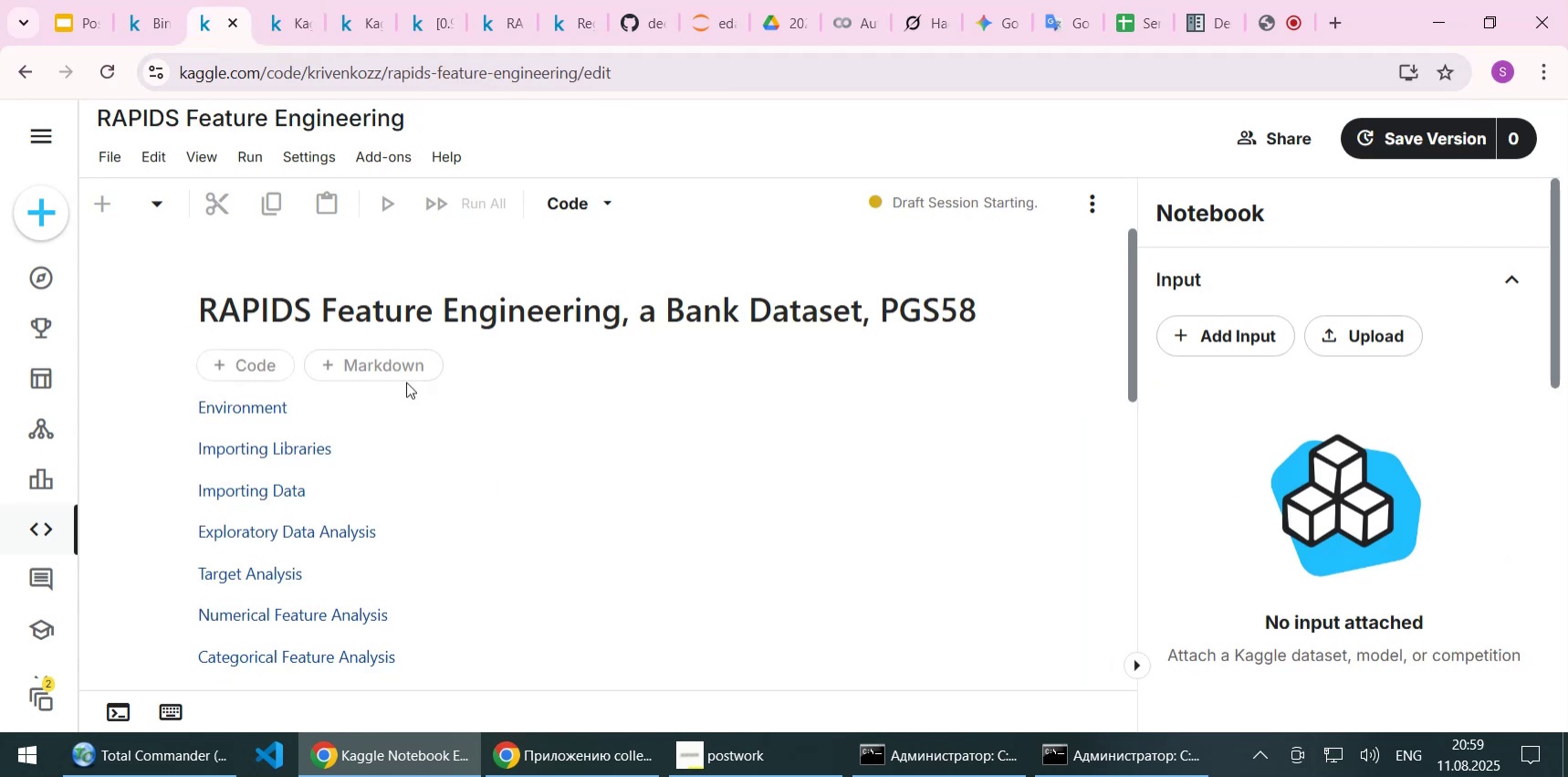 
scroll: coordinate [408, 388], scroll_direction: down, amount: 2.0
 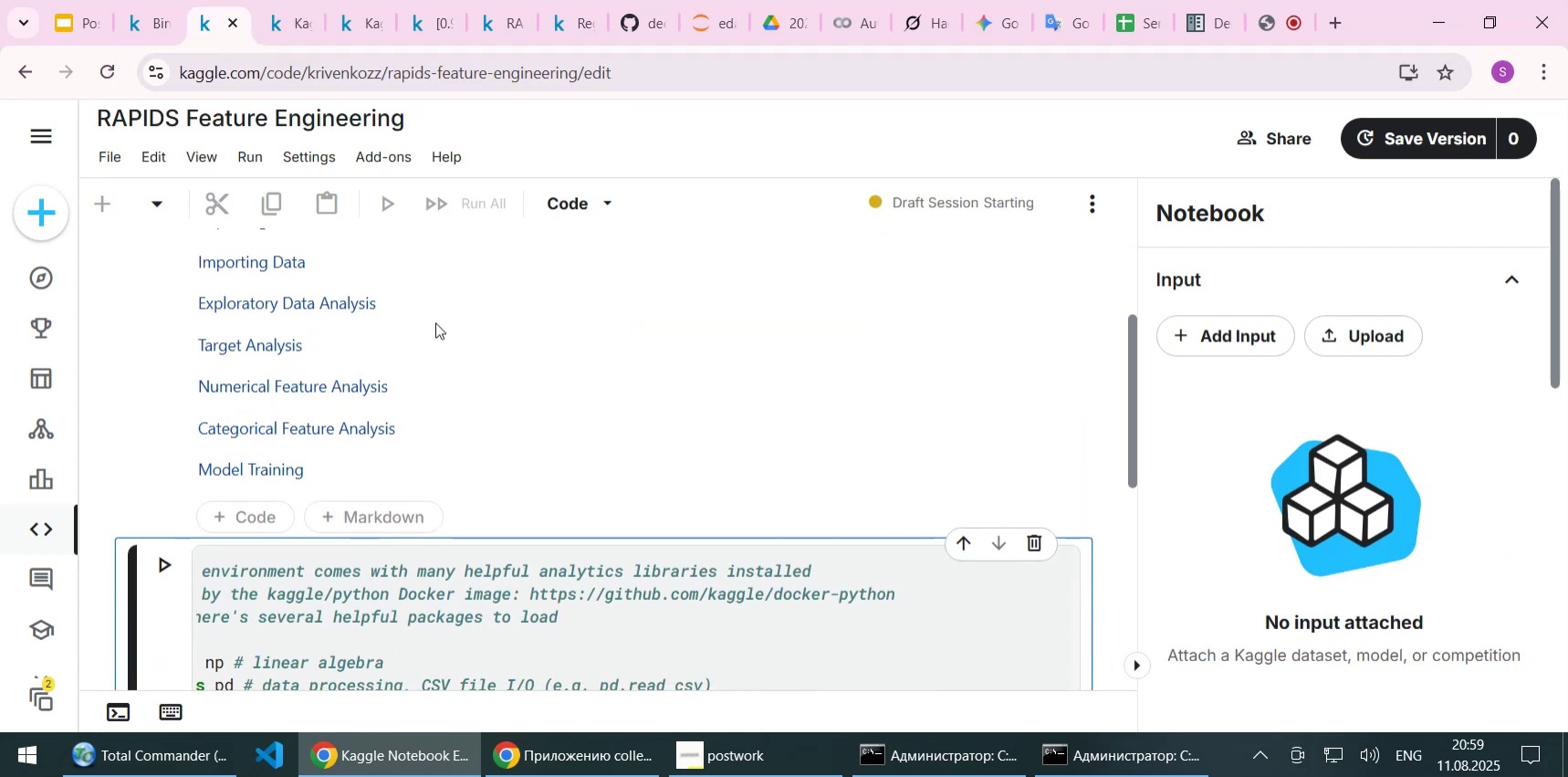 
scroll: coordinate [435, 322], scroll_direction: up, amount: 2.0
 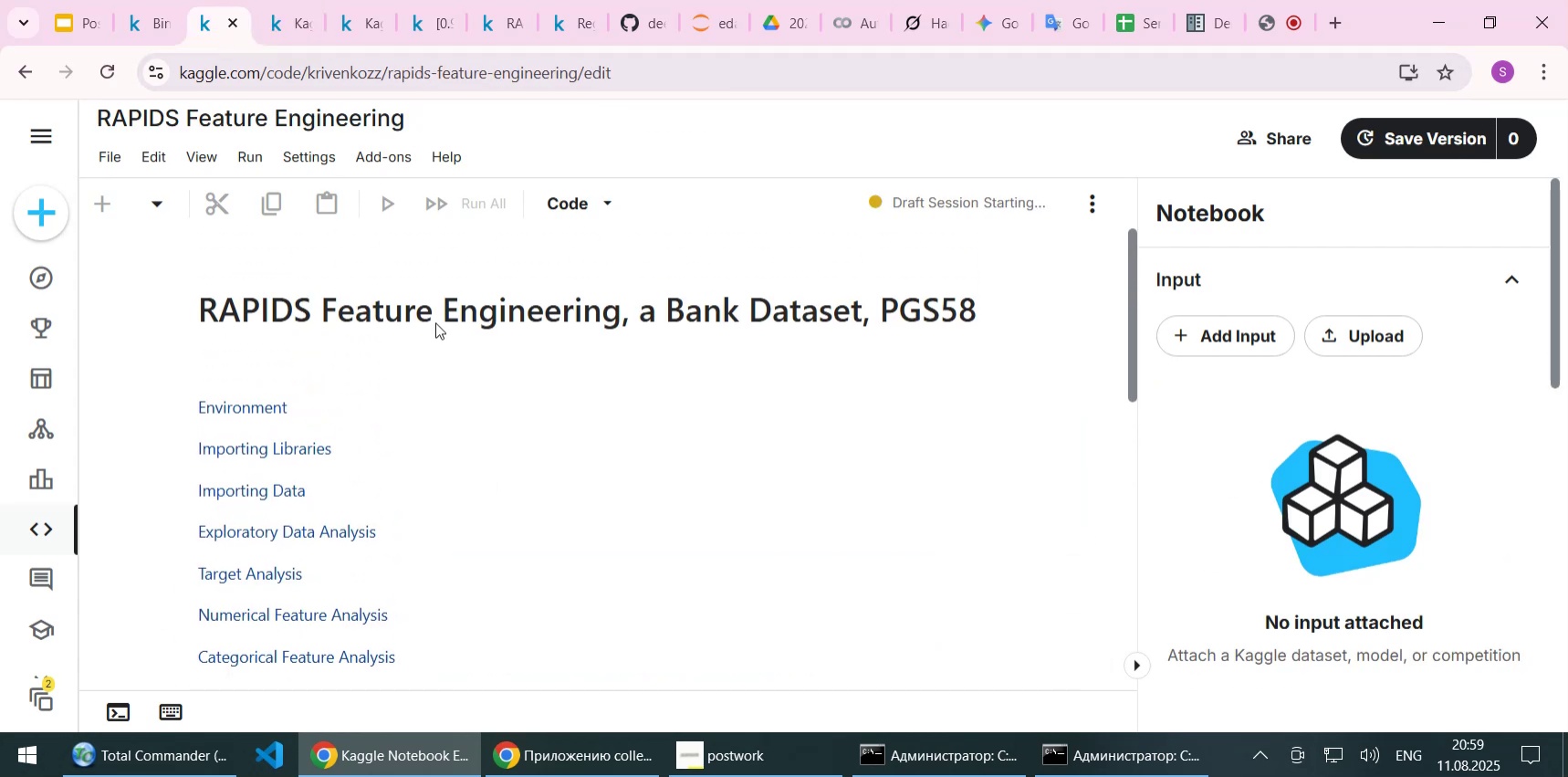 
scroll: coordinate [435, 330], scroll_direction: down, amount: 3.0
 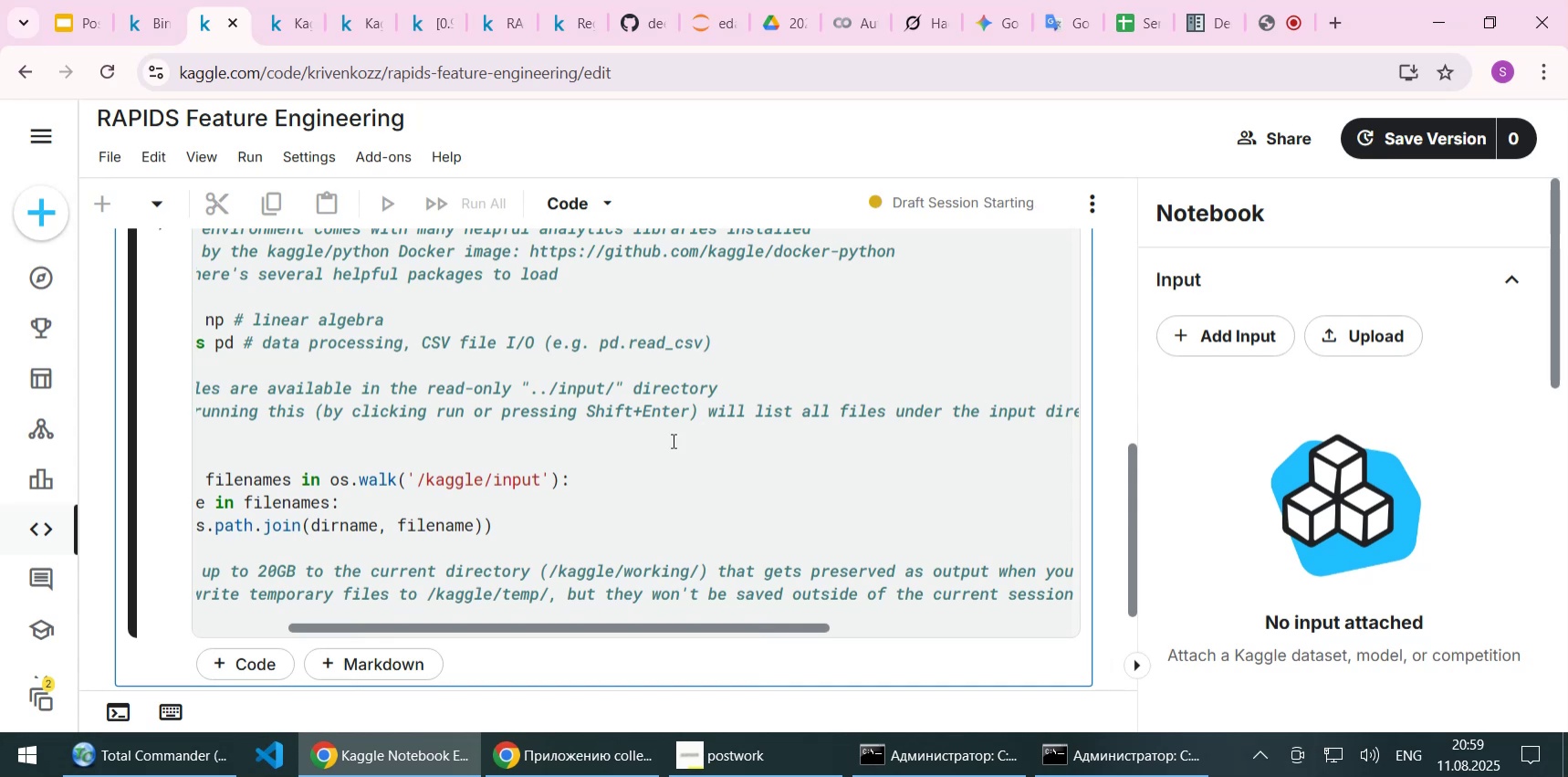 
left_click_drag(start_coordinate=[659, 443], to_coordinate=[6, 443])
 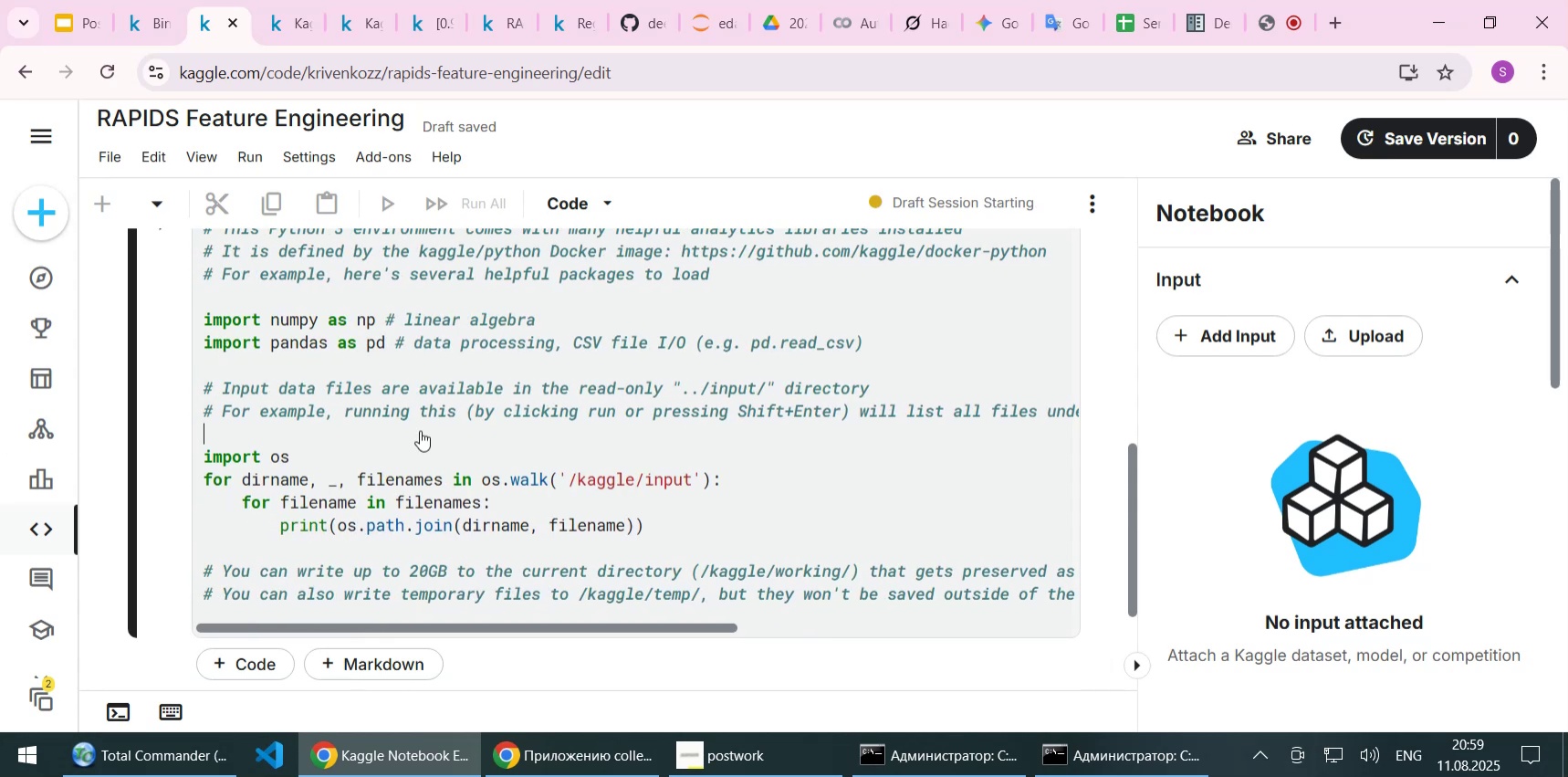 
left_click([420, 430])
 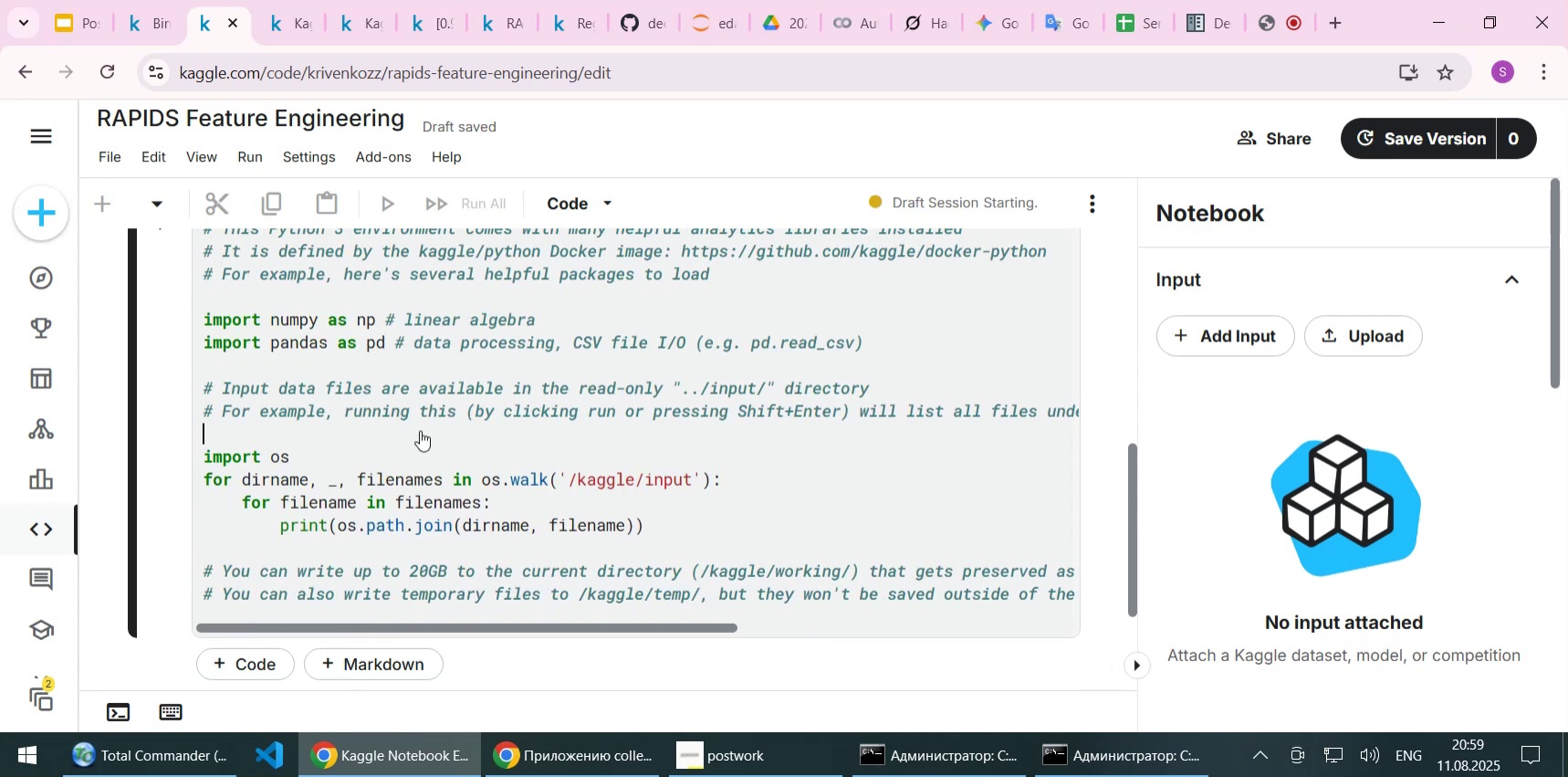 
key(Shift+Enter)
 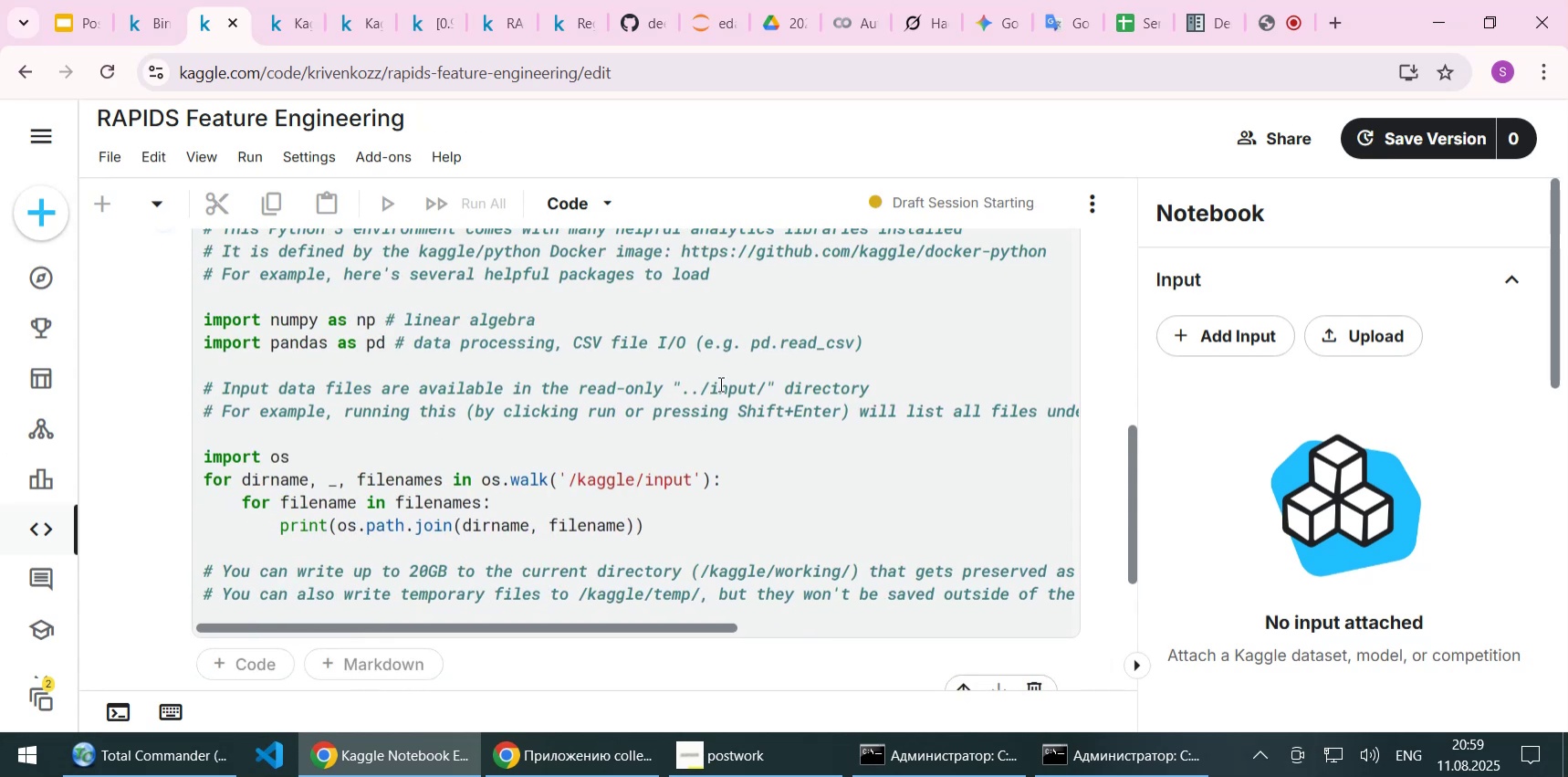 
scroll: coordinate [601, 424], scroll_direction: down, amount: 1.0
 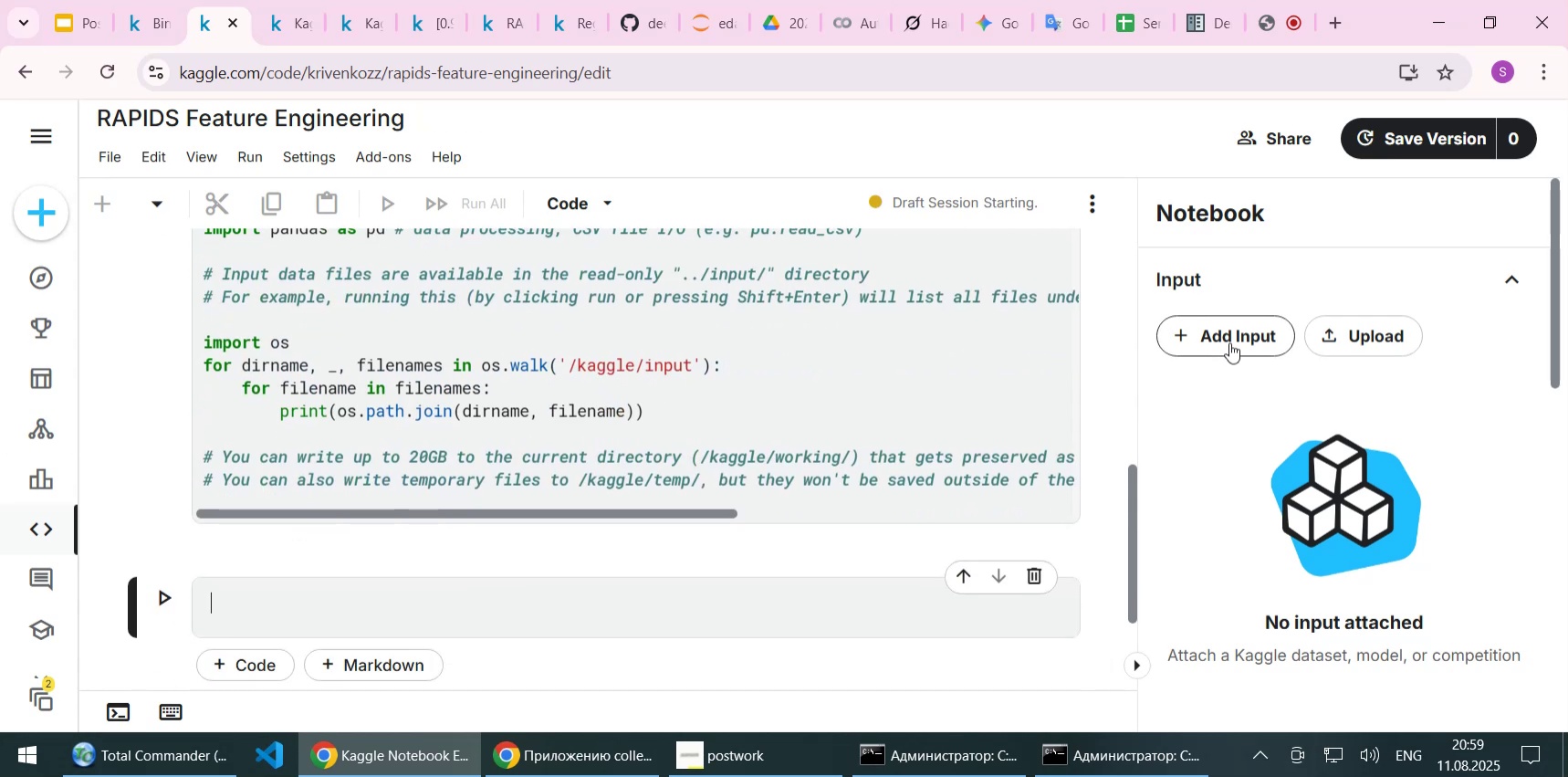 
left_click([1229, 342])
 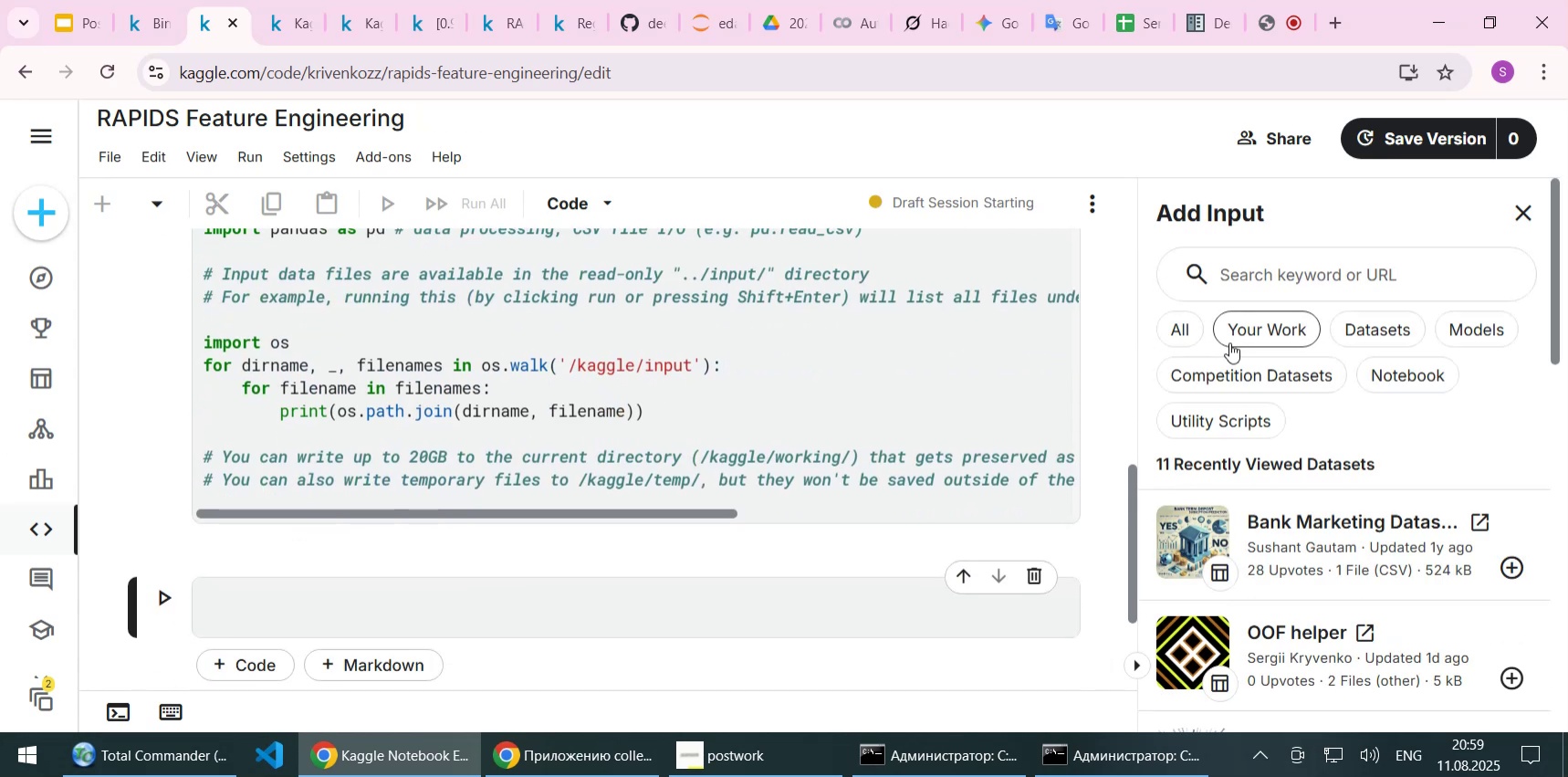 
scroll: coordinate [1358, 460], scroll_direction: down, amount: 1.0
 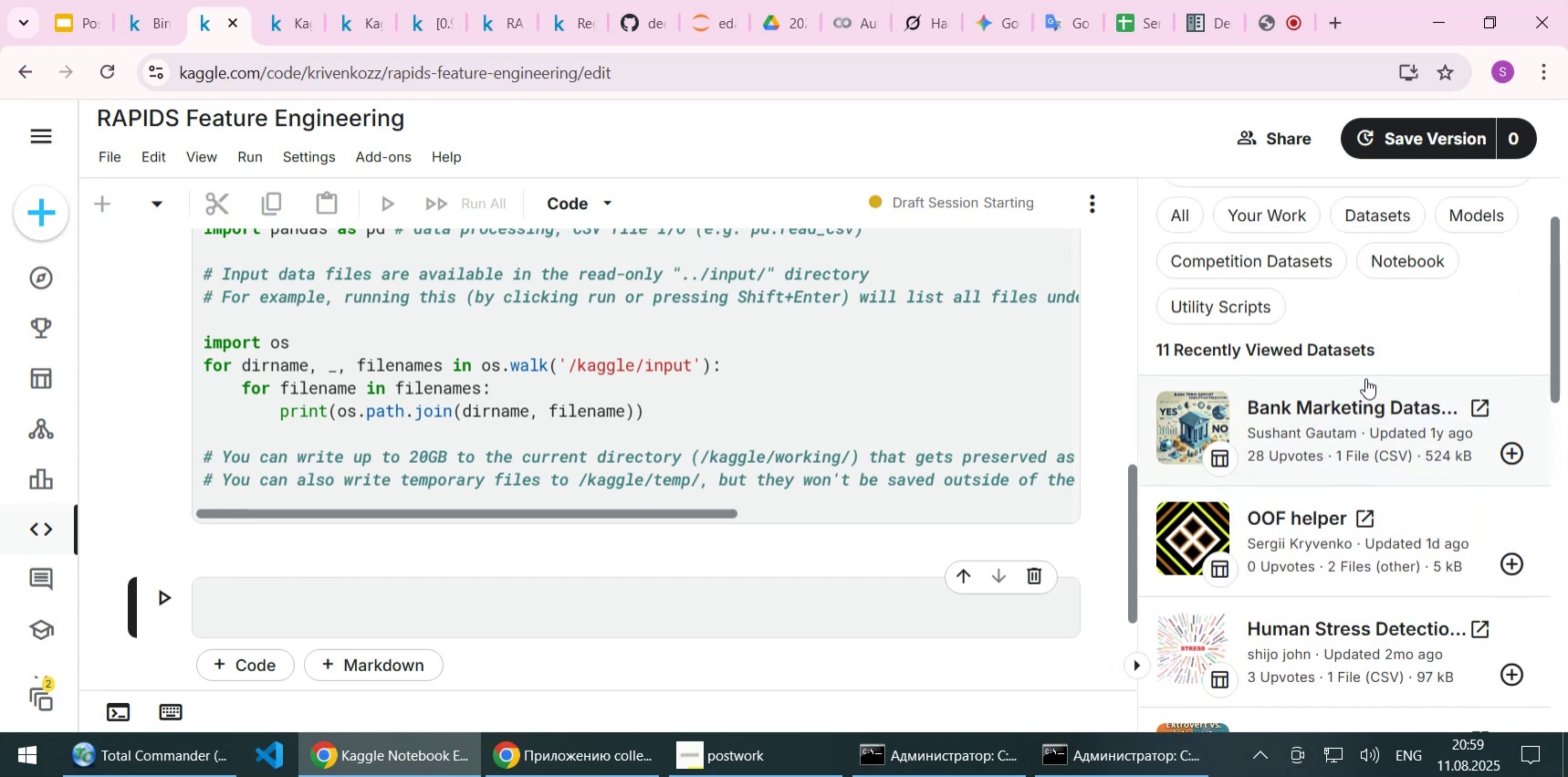 
scroll: coordinate [1333, 300], scroll_direction: up, amount: 2.0
 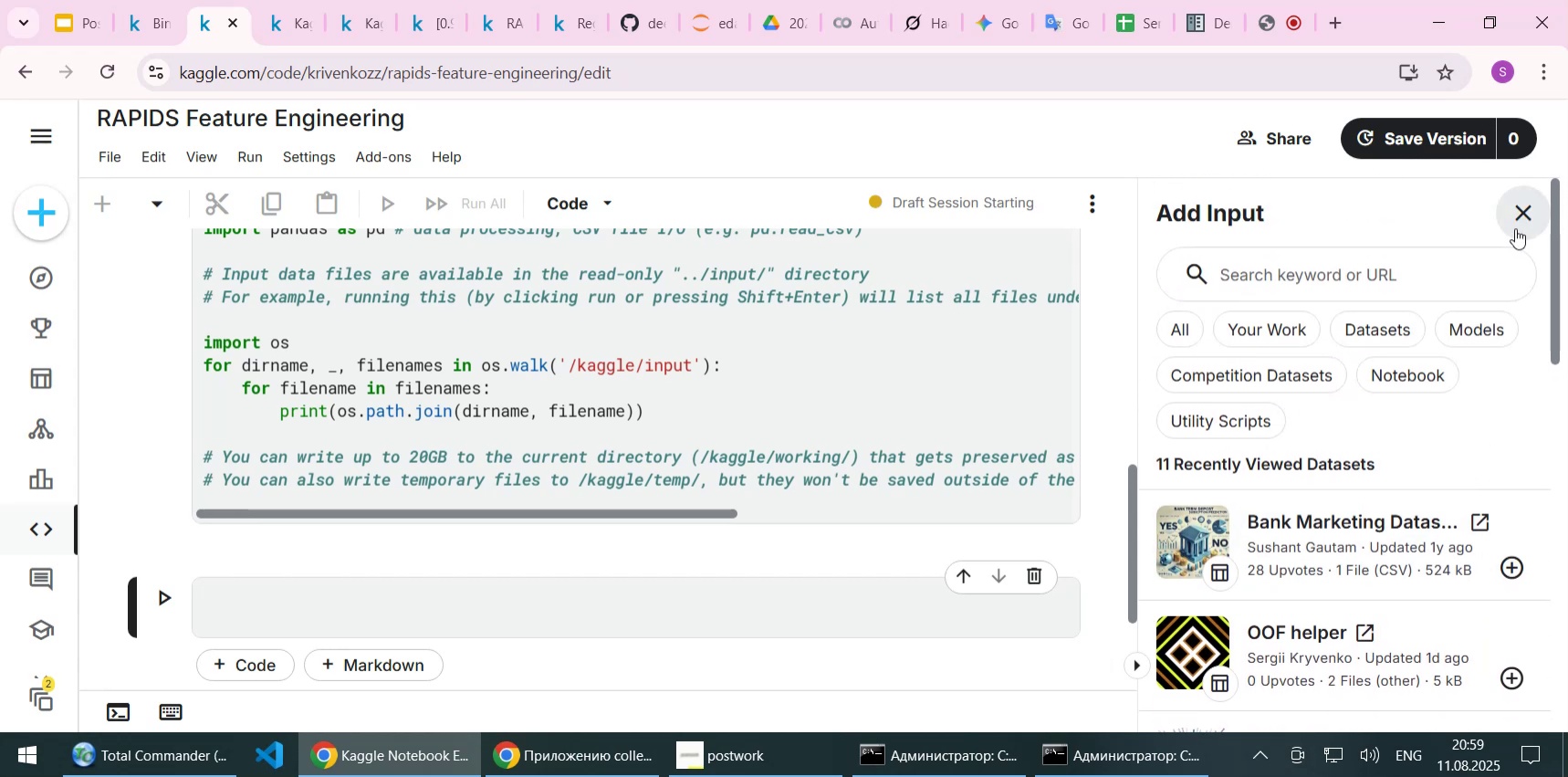 
left_click([1520, 217])
 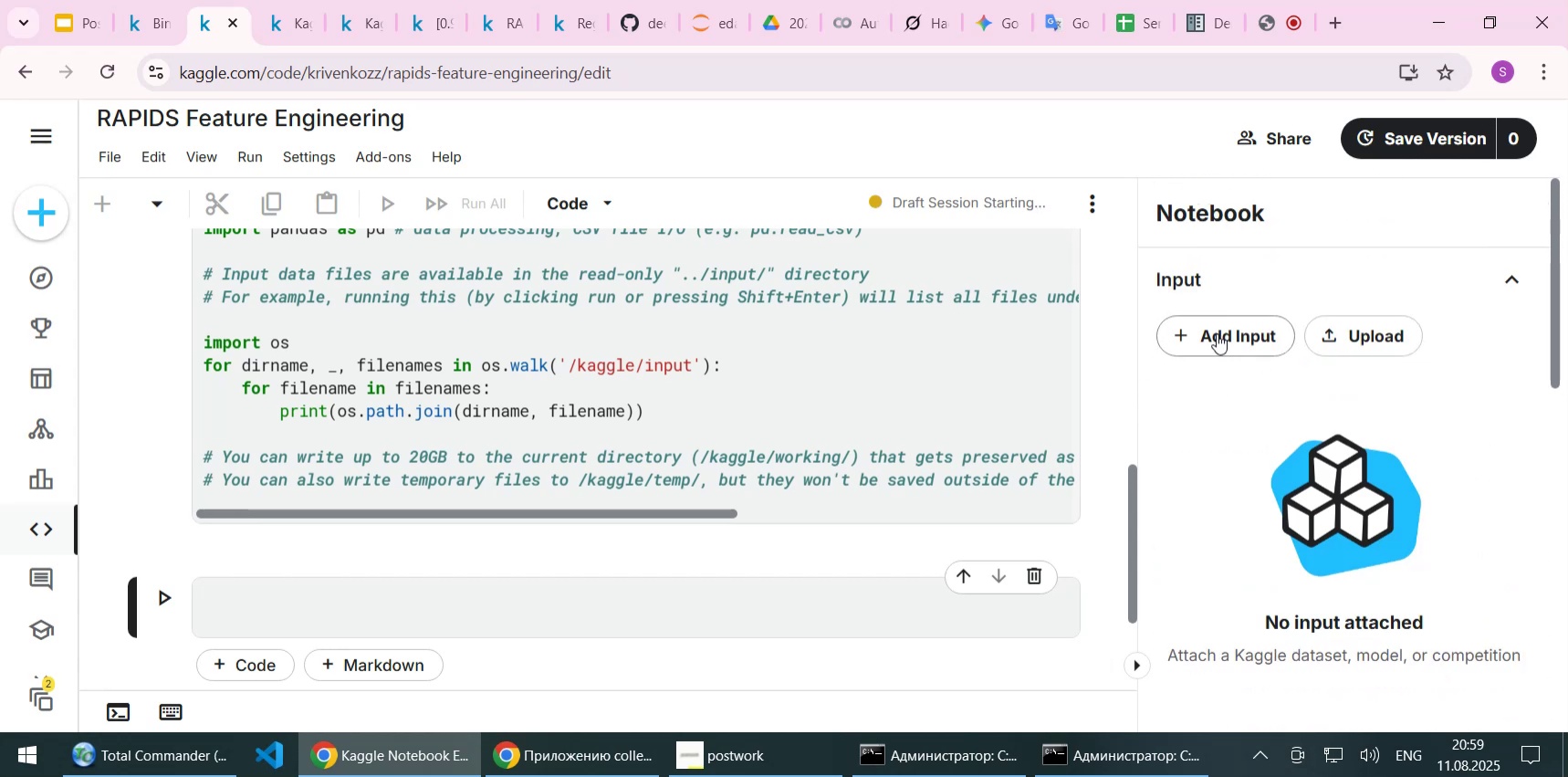 
left_click([1217, 333])
 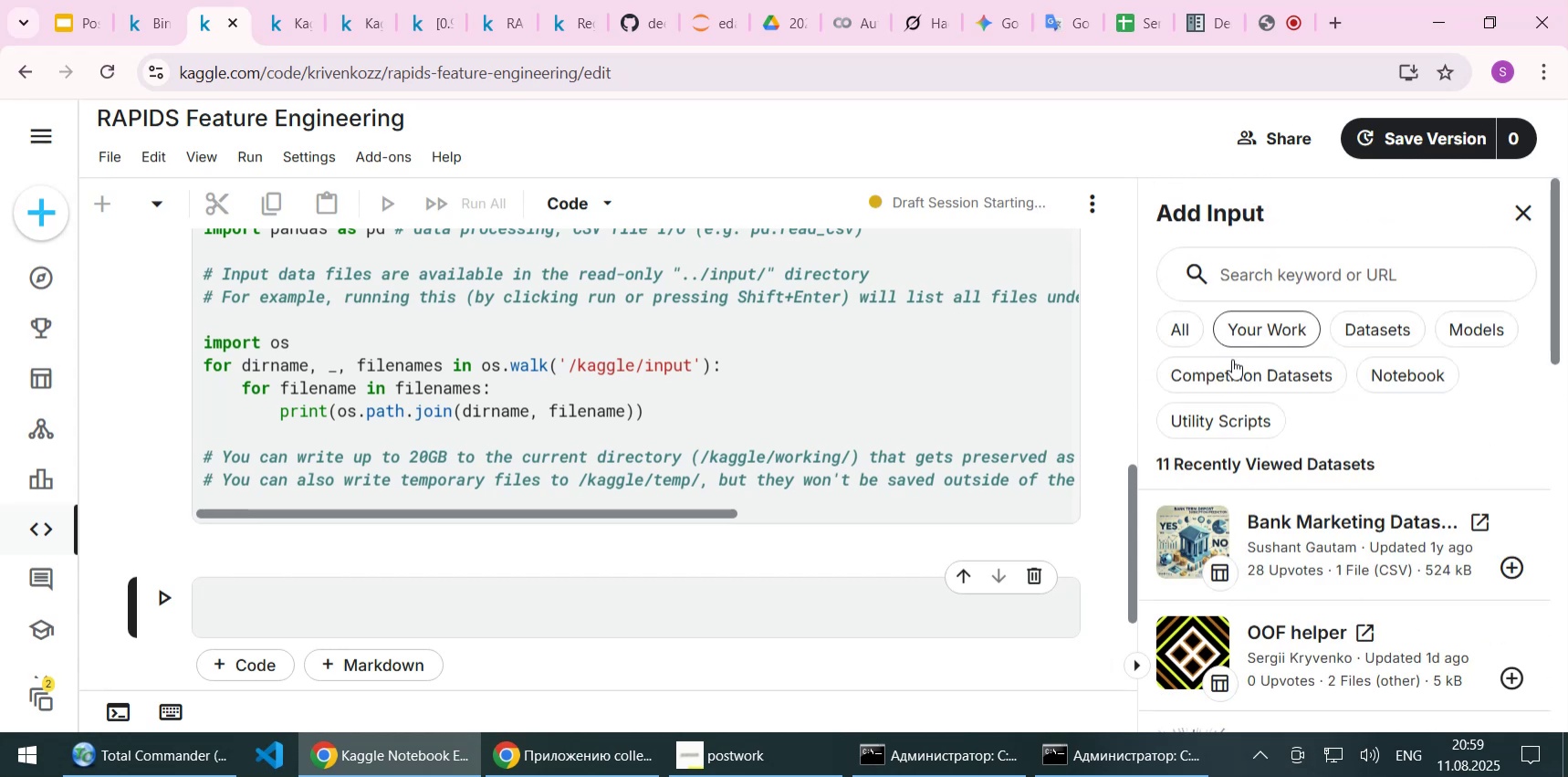 
left_click([1234, 373])
 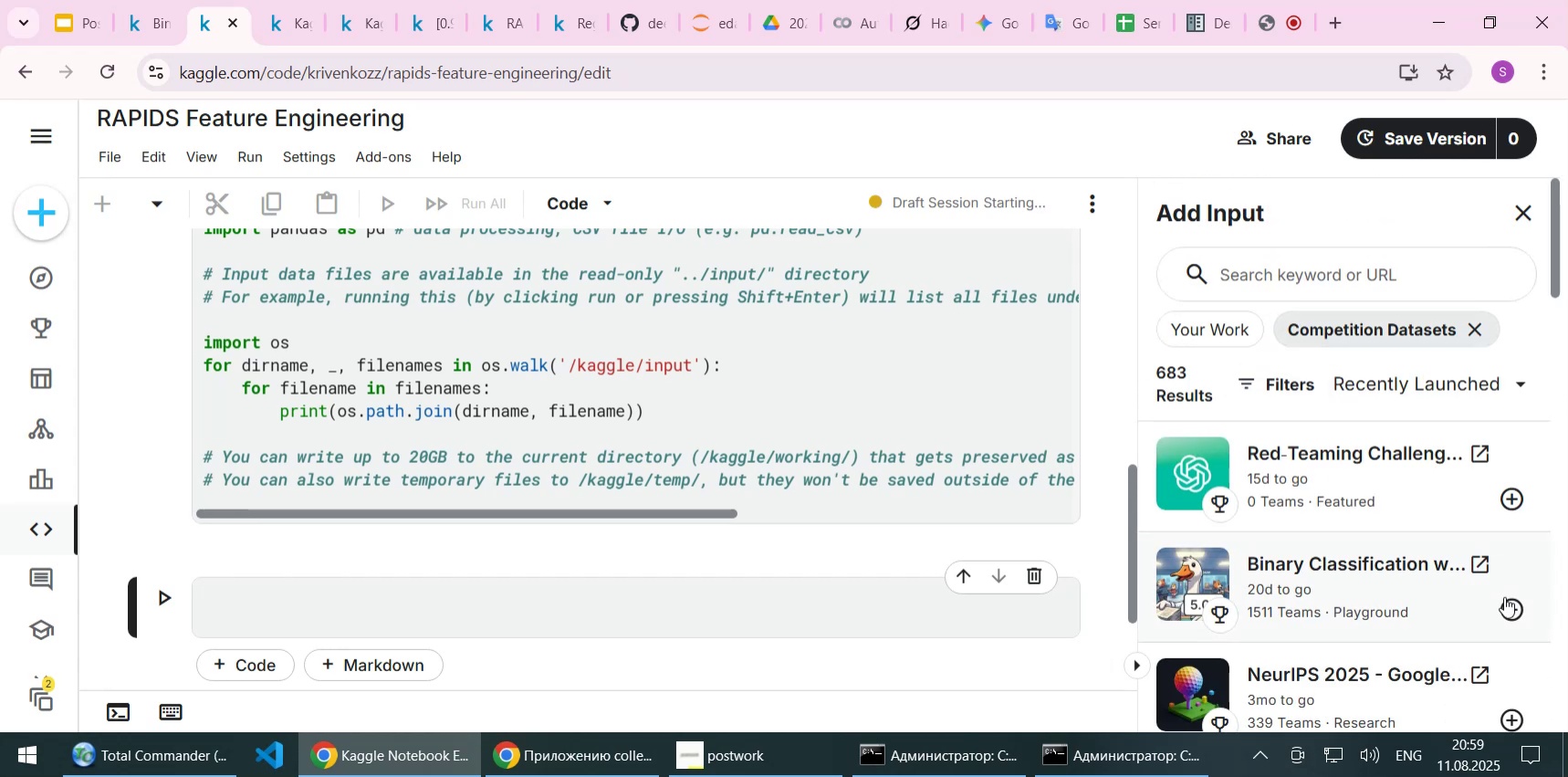 
left_click([1510, 608])
 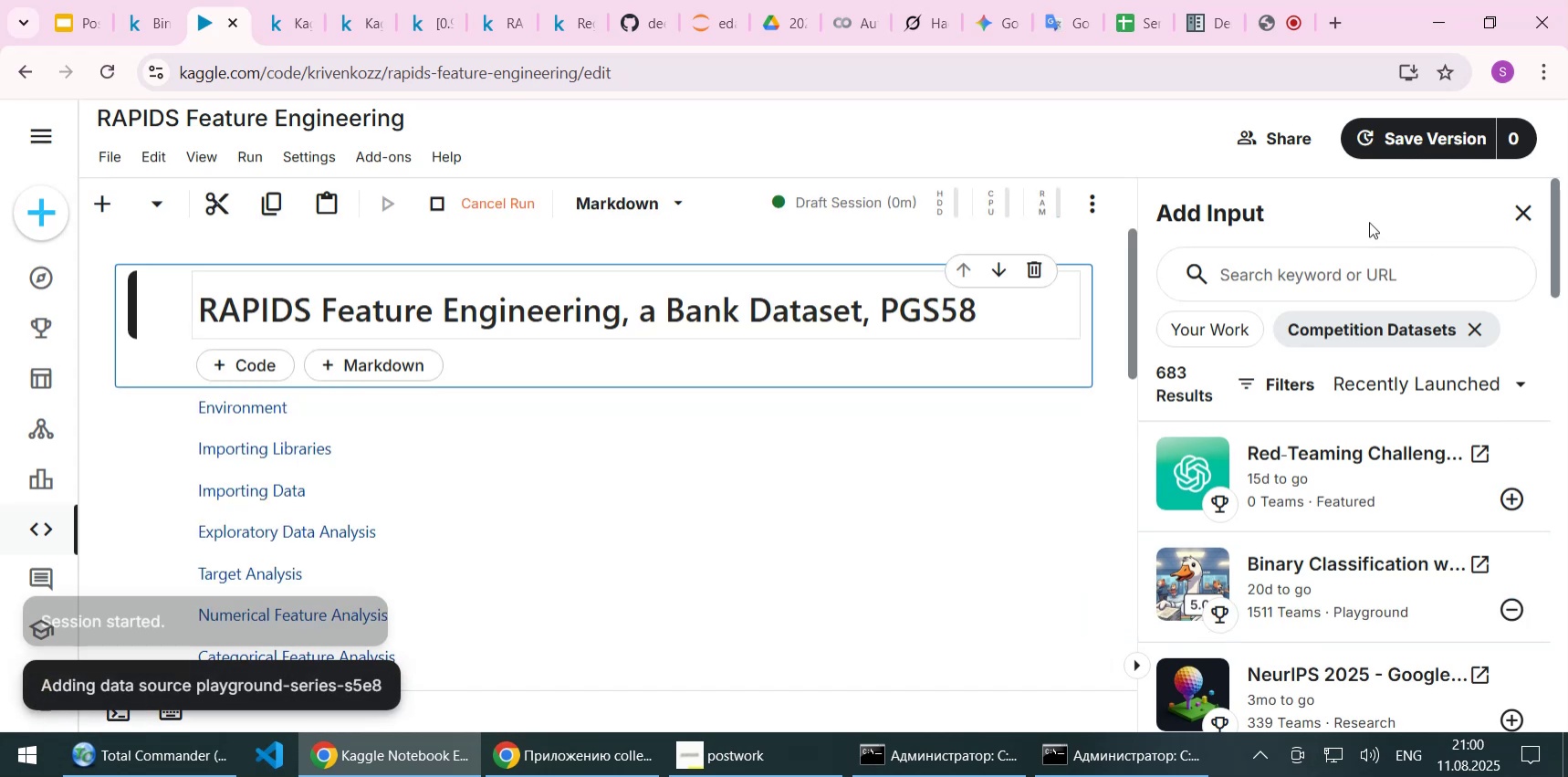 
wait(6.52)
 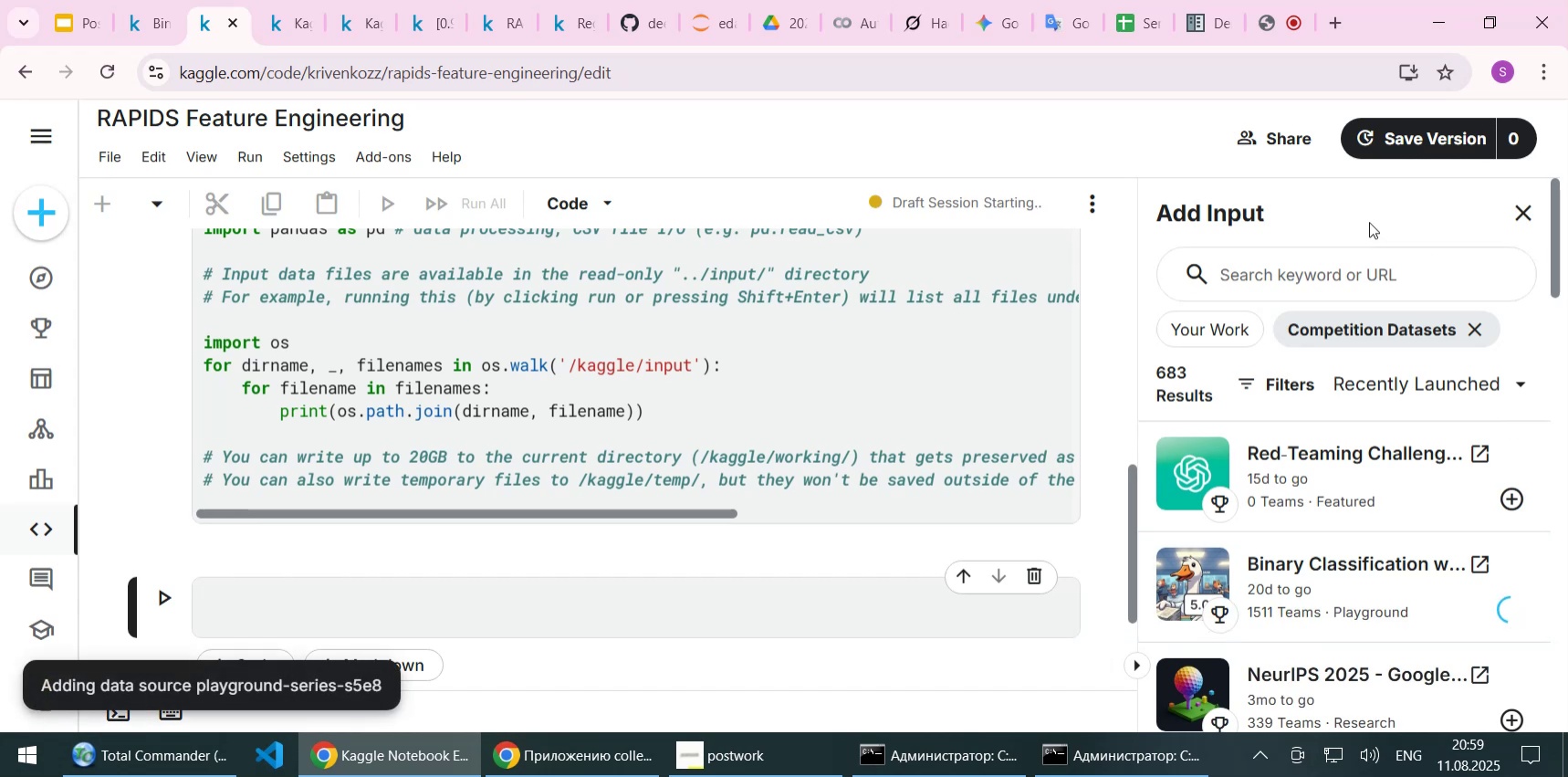 
left_click([290, 26])
 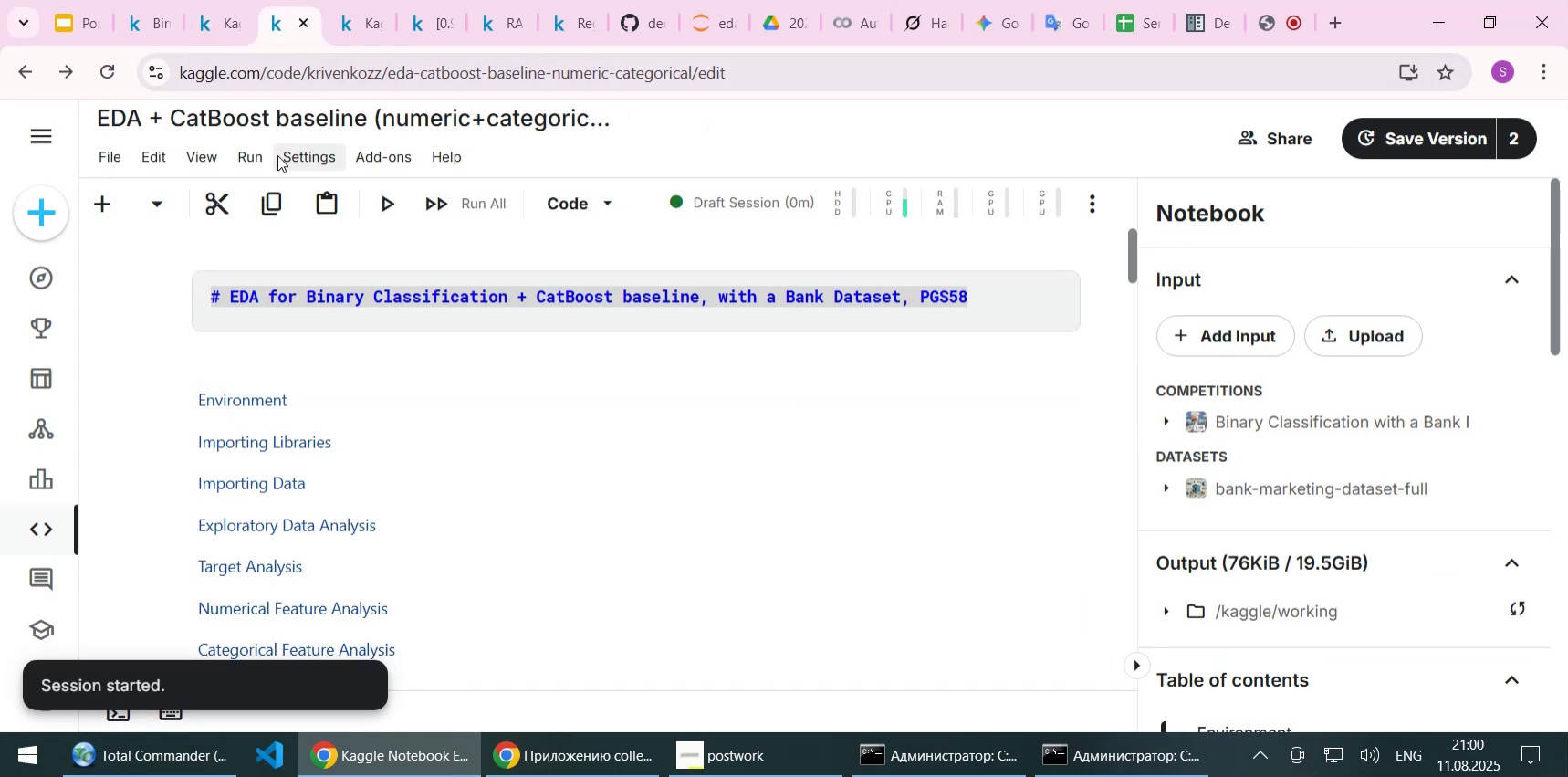 
left_click([263, 156])
 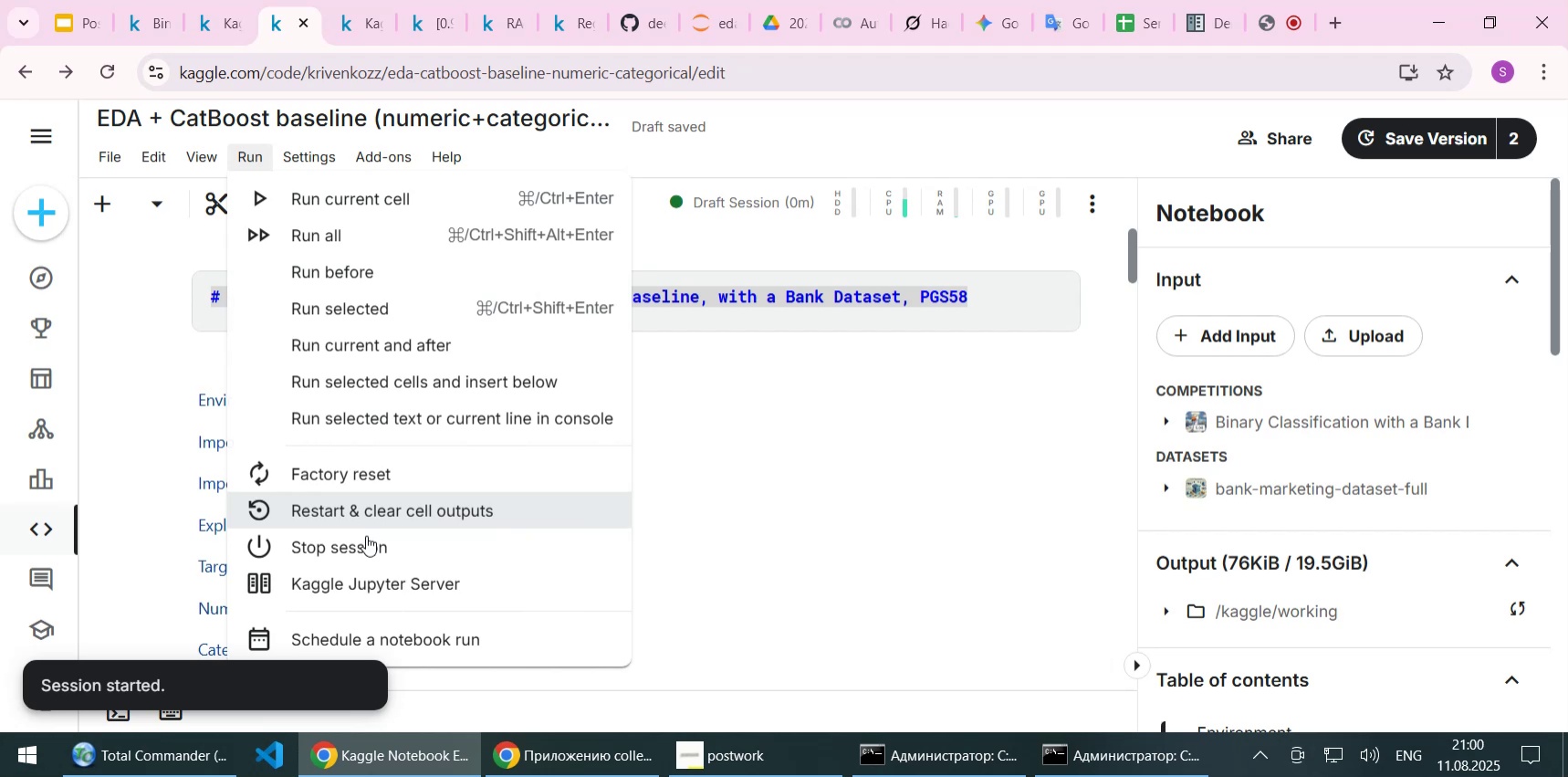 
left_click([366, 550])
 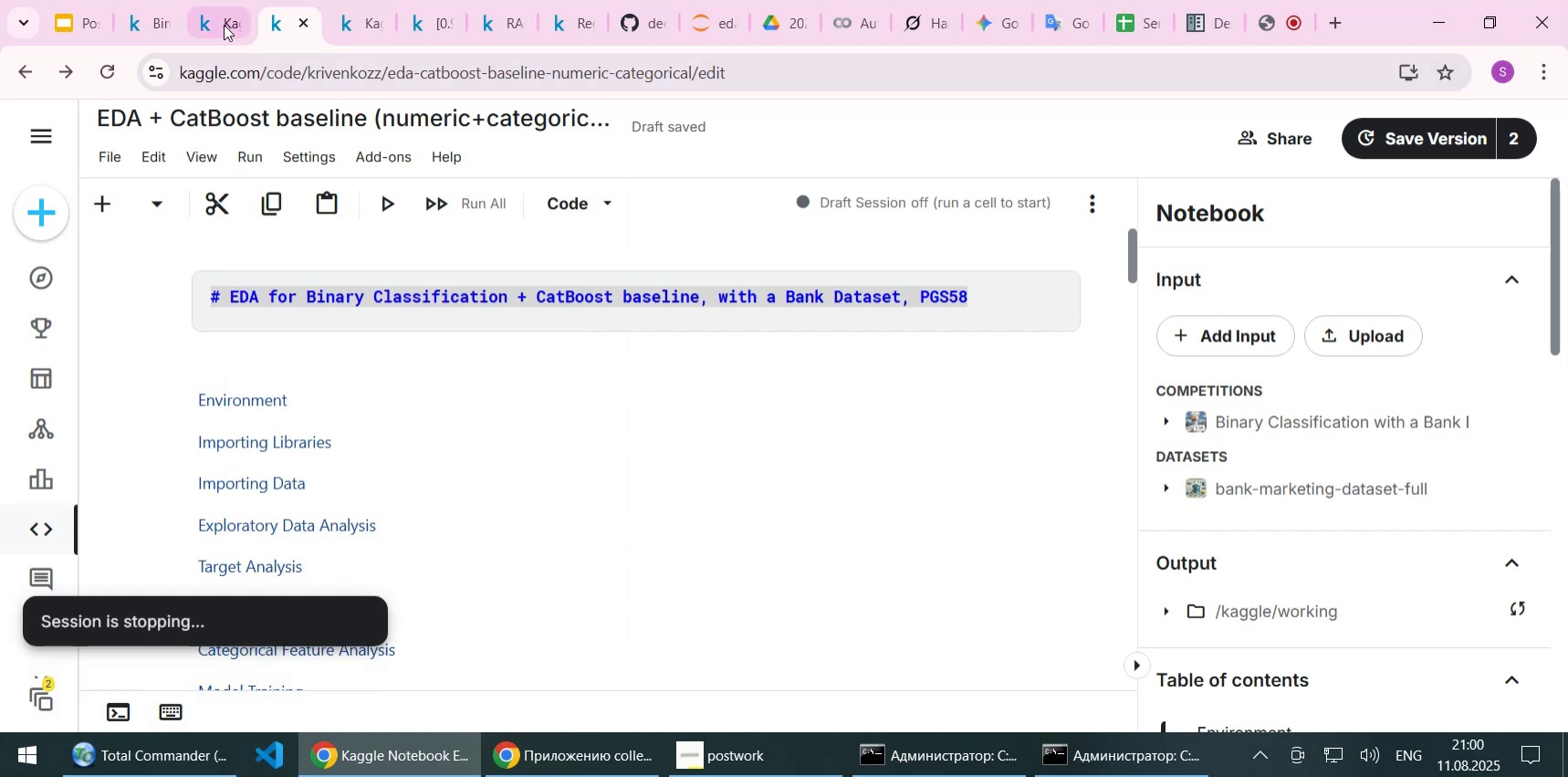 
left_click([222, 22])
 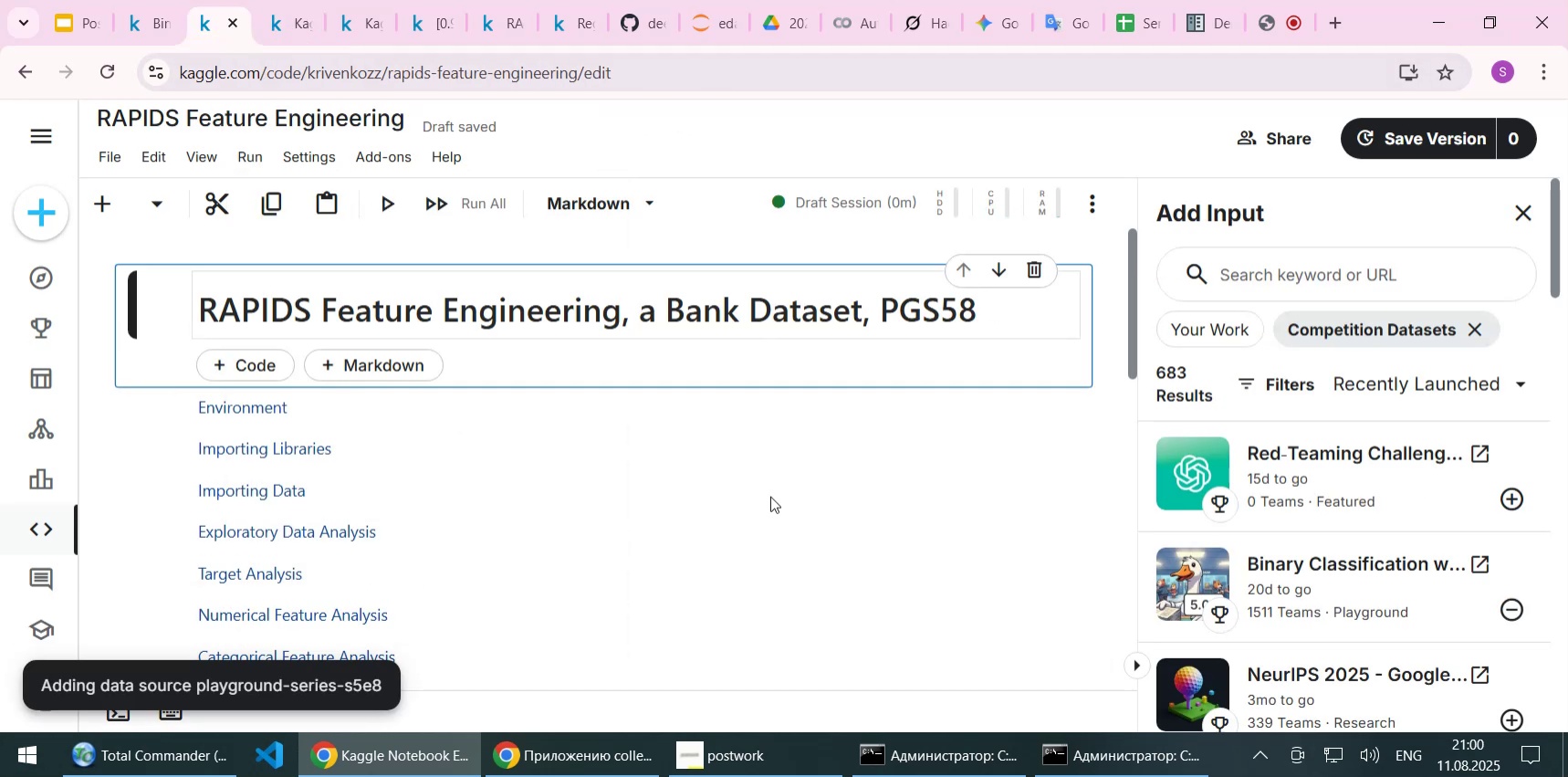 
scroll: coordinate [758, 499], scroll_direction: up, amount: 3.0
 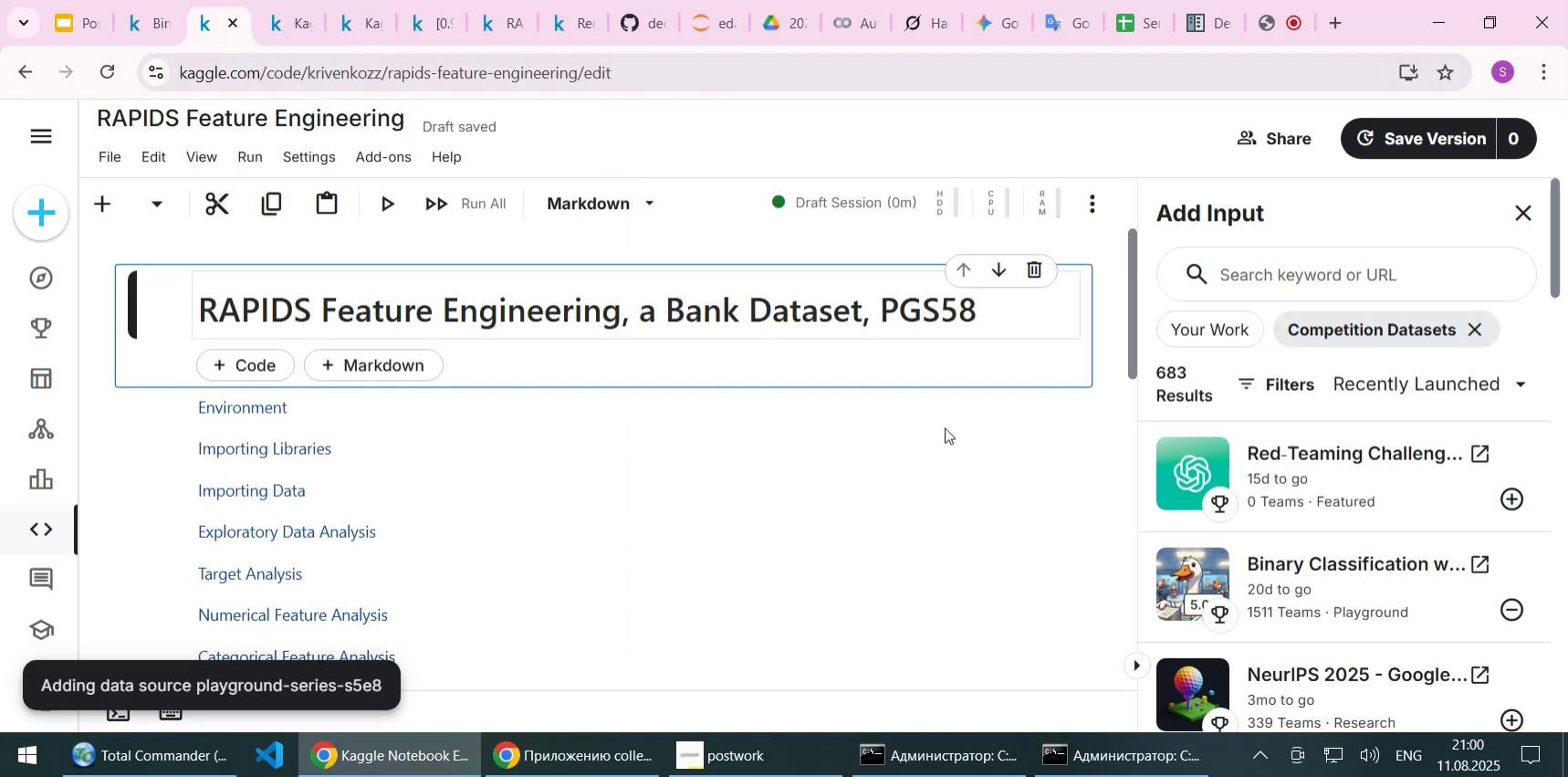 
left_click([1521, 218])
 